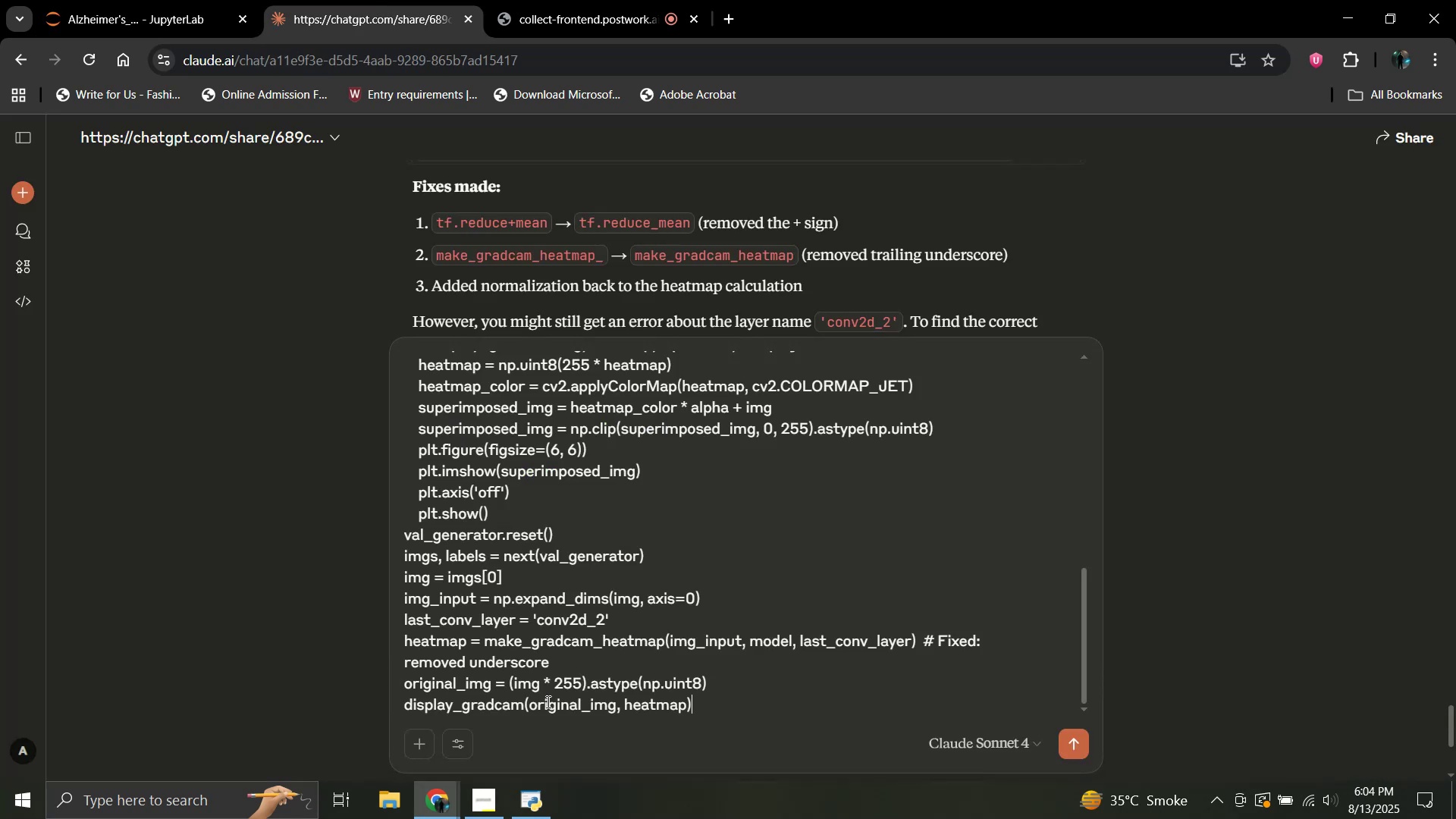 
key(Shift+Enter)
 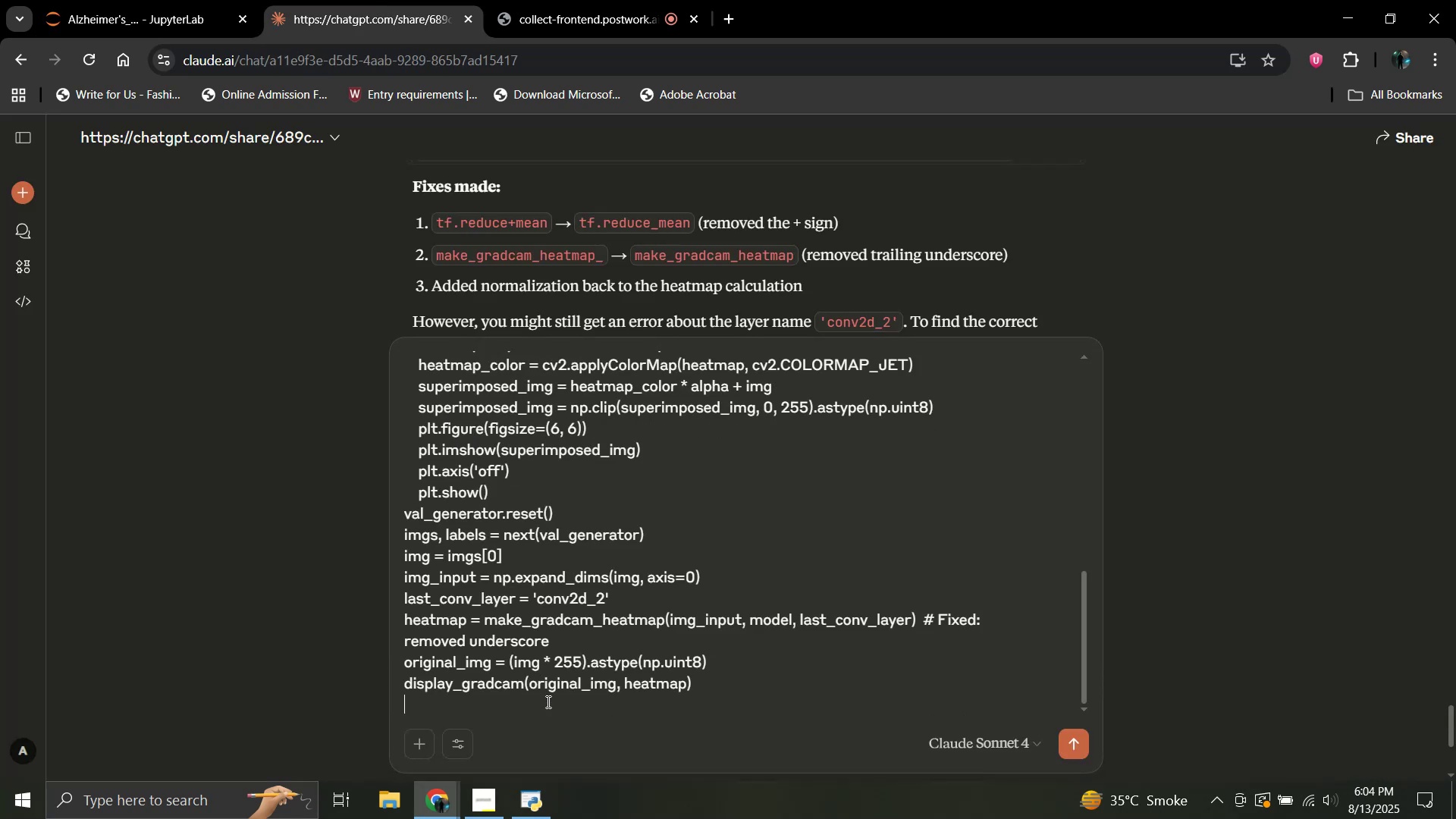 
key(Shift+Enter)
 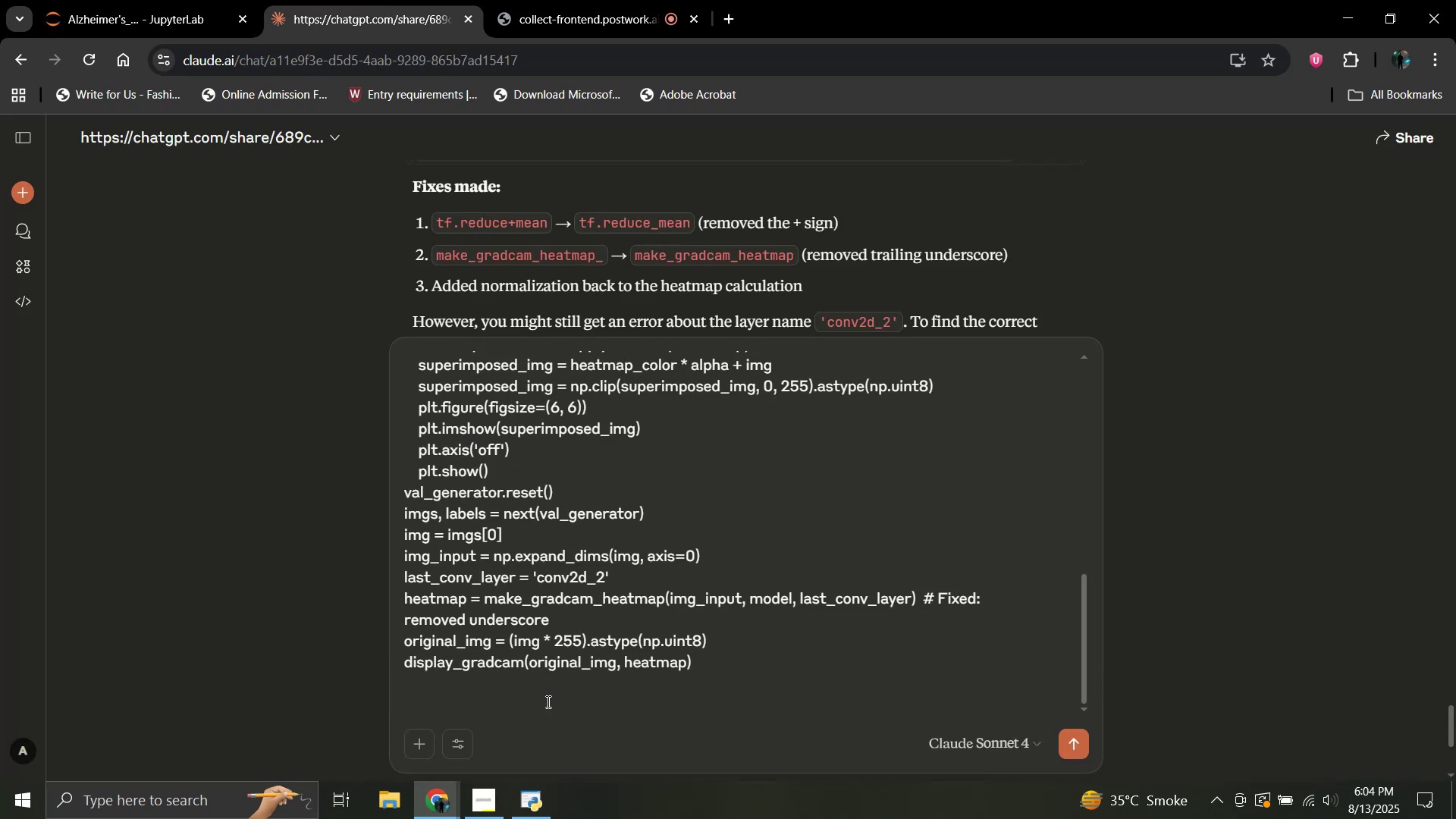 
type(gave me this ar)
key(Backspace)
key(Backspace)
type(errror)
 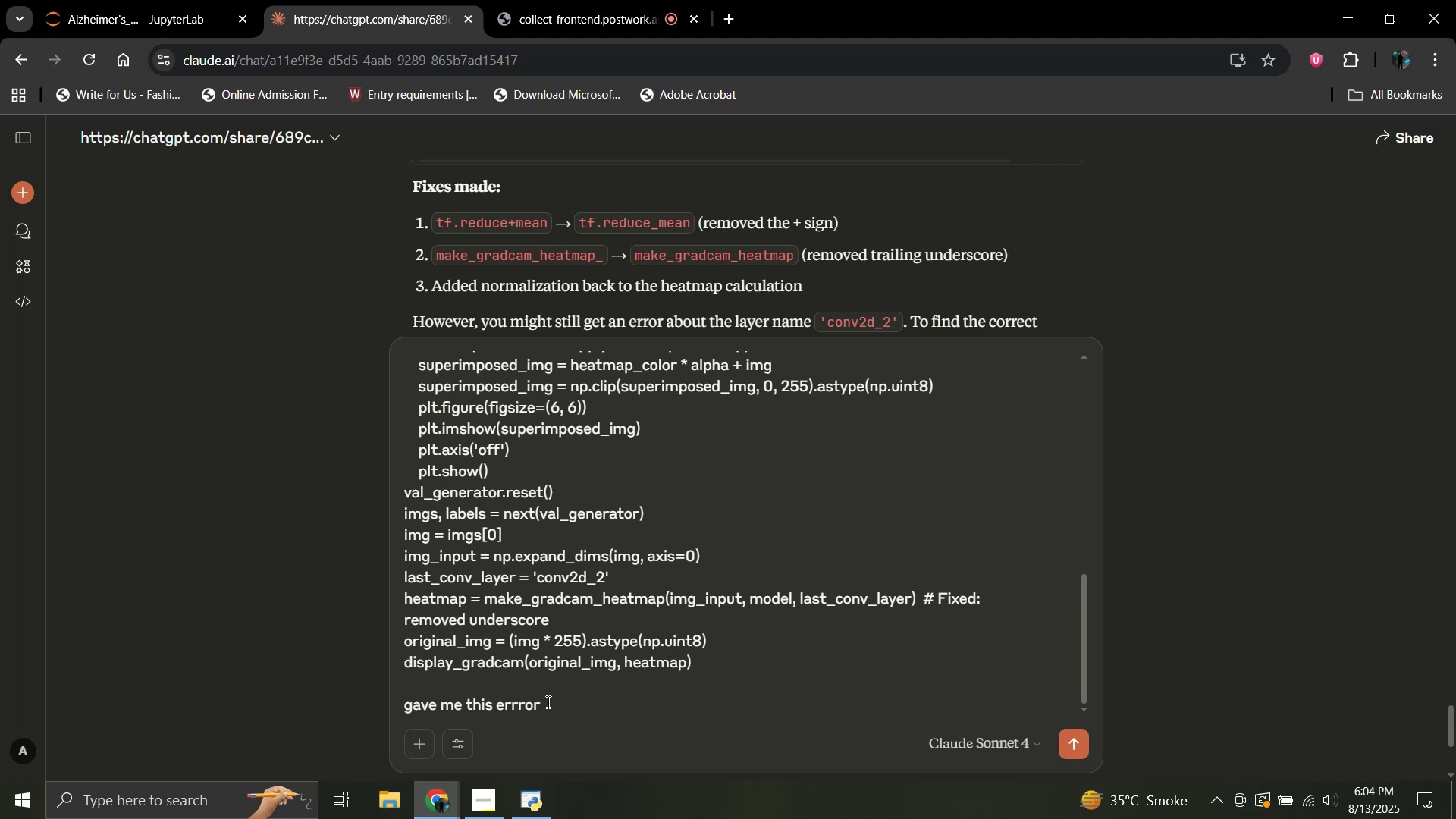 
key(ArrowDown)
 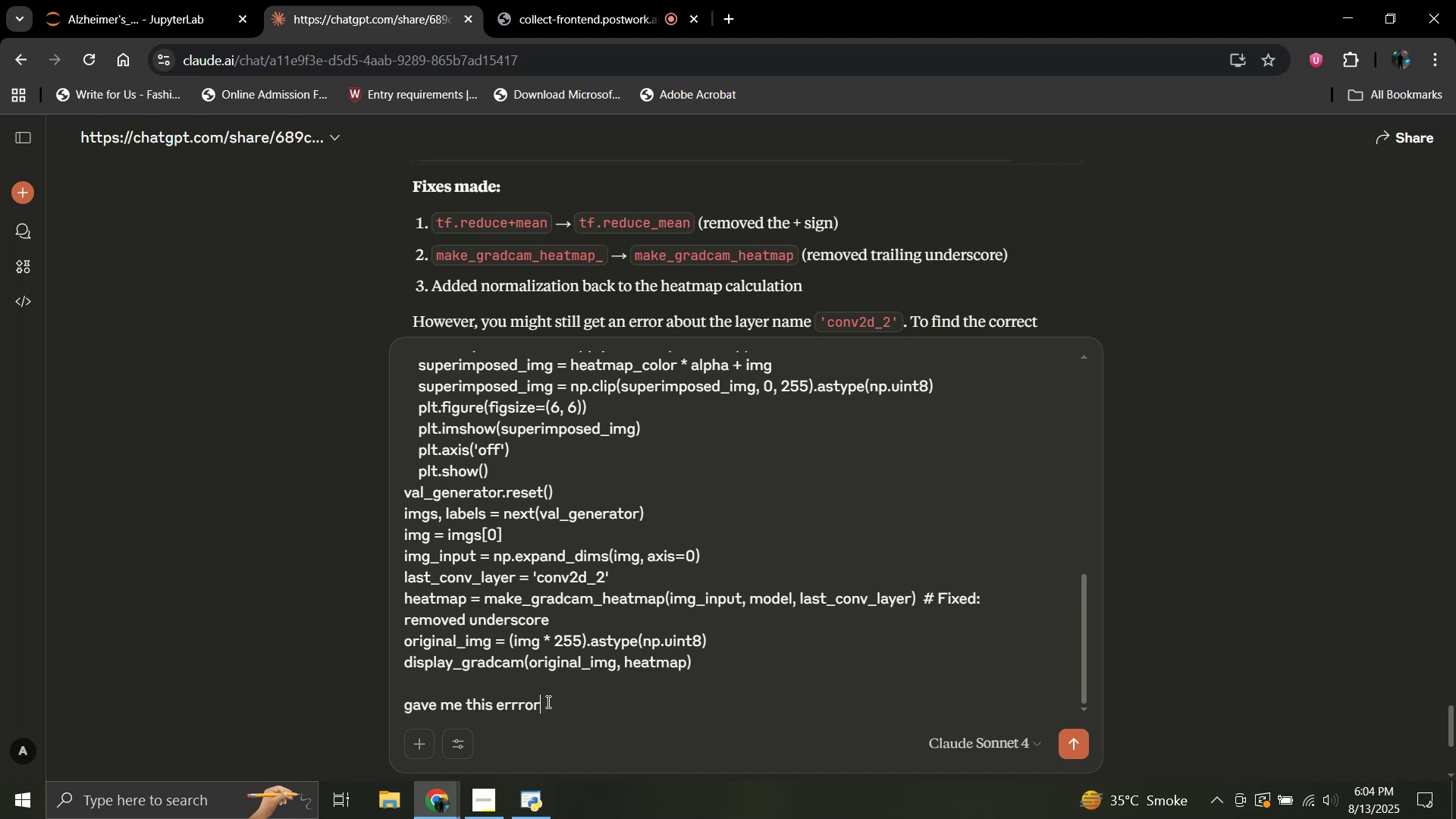 
key(ArrowDown)
 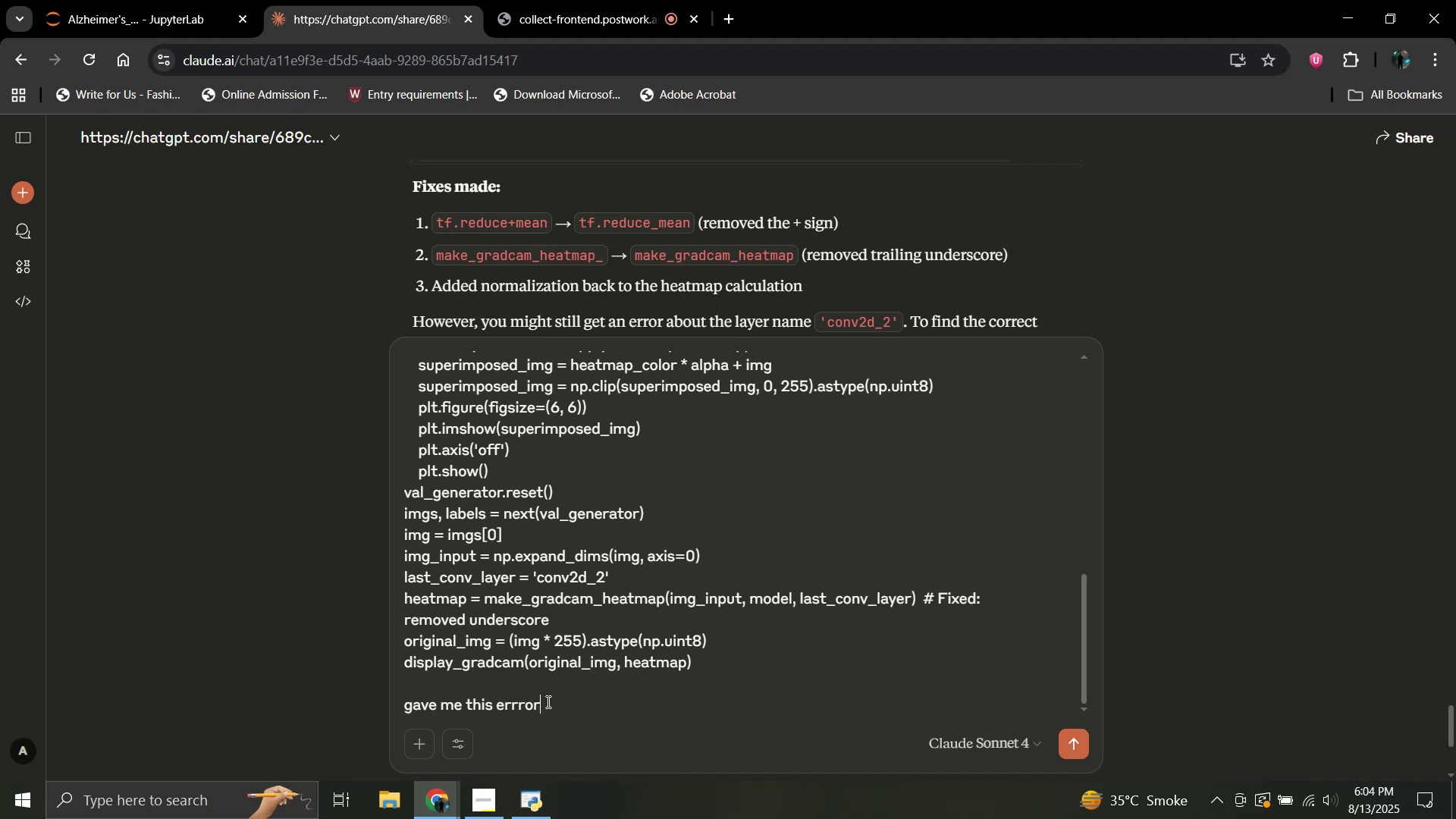 
key(ArrowLeft)
 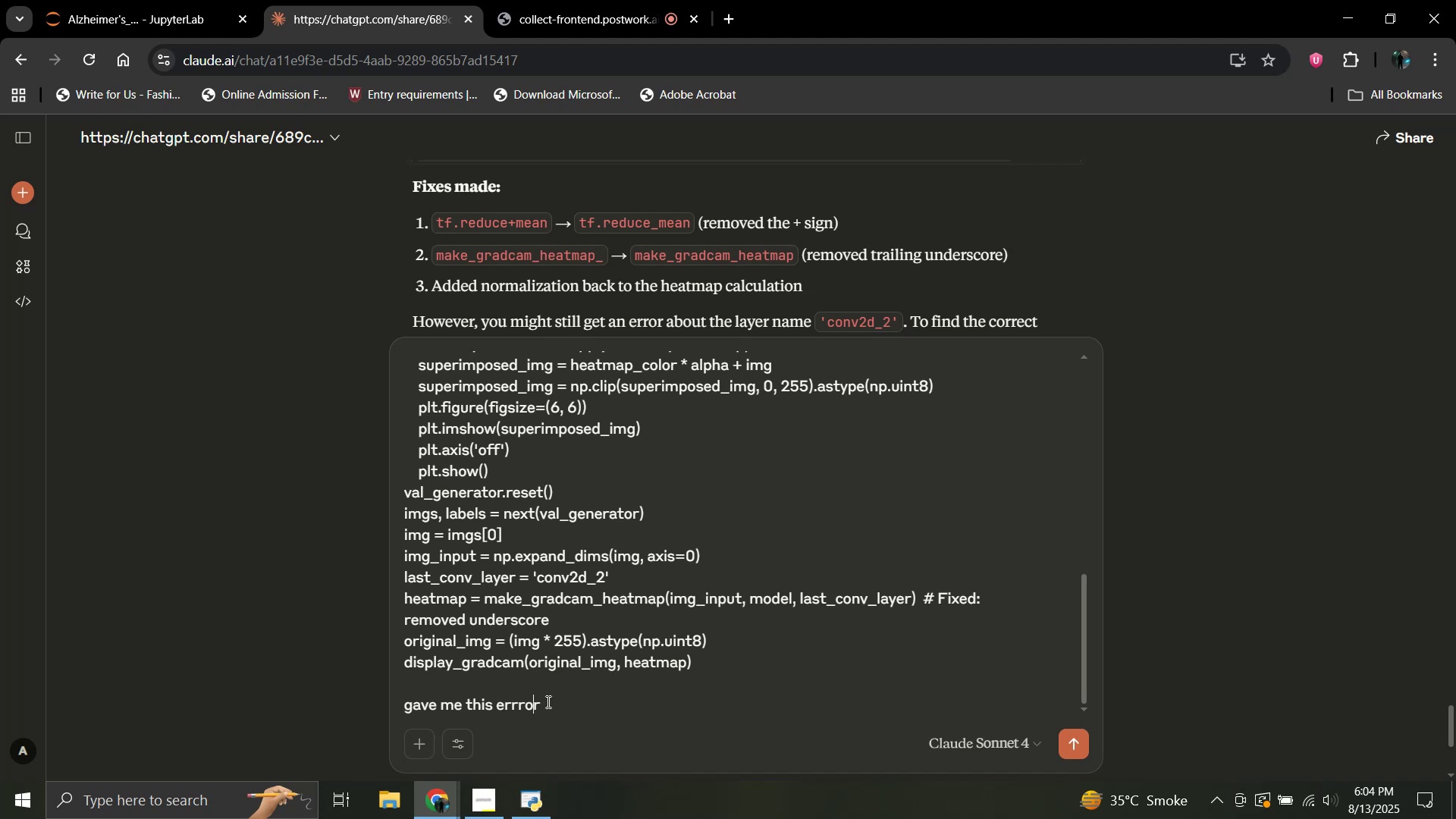 
key(ArrowLeft)
 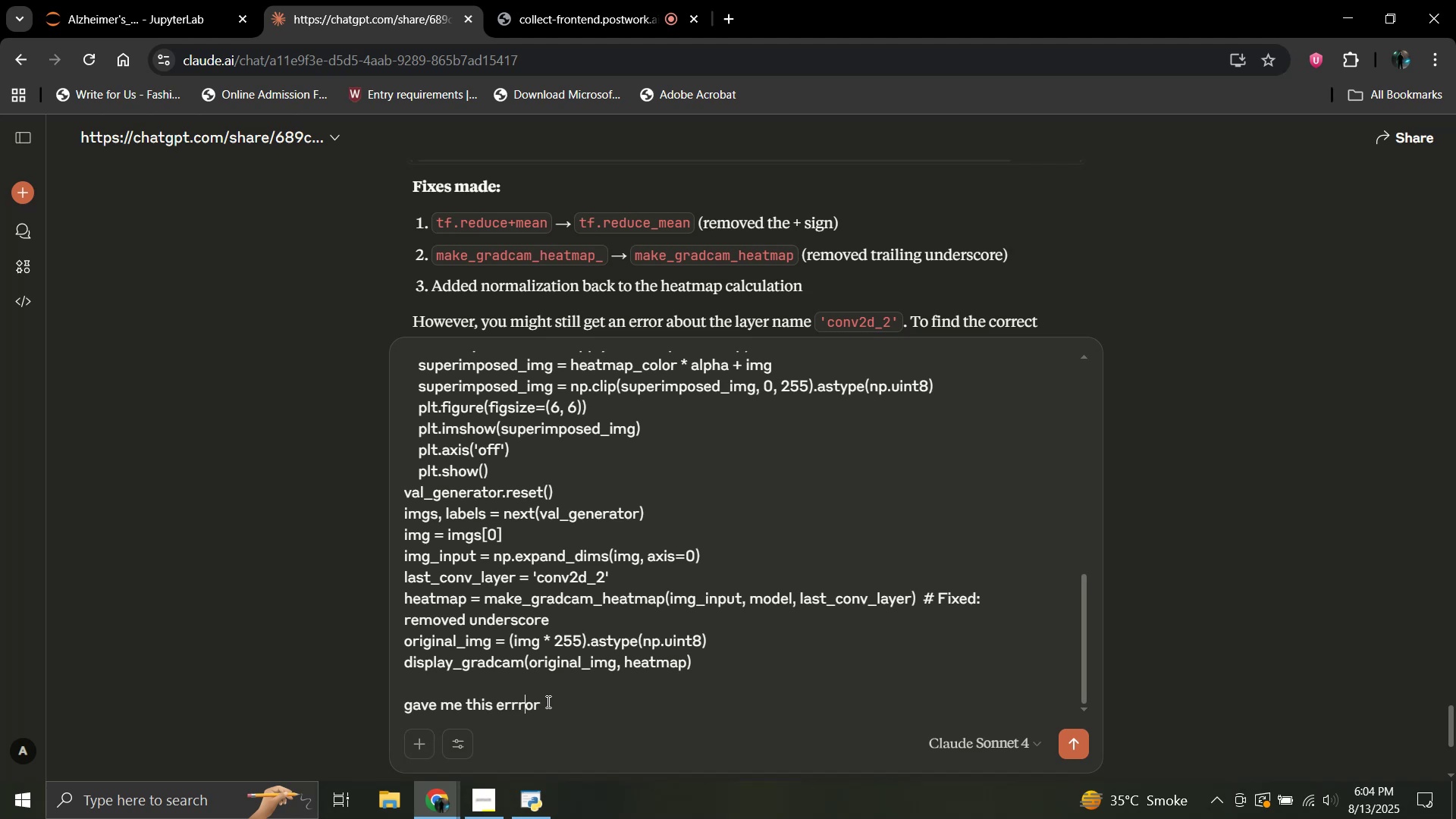 
key(Backspace)
 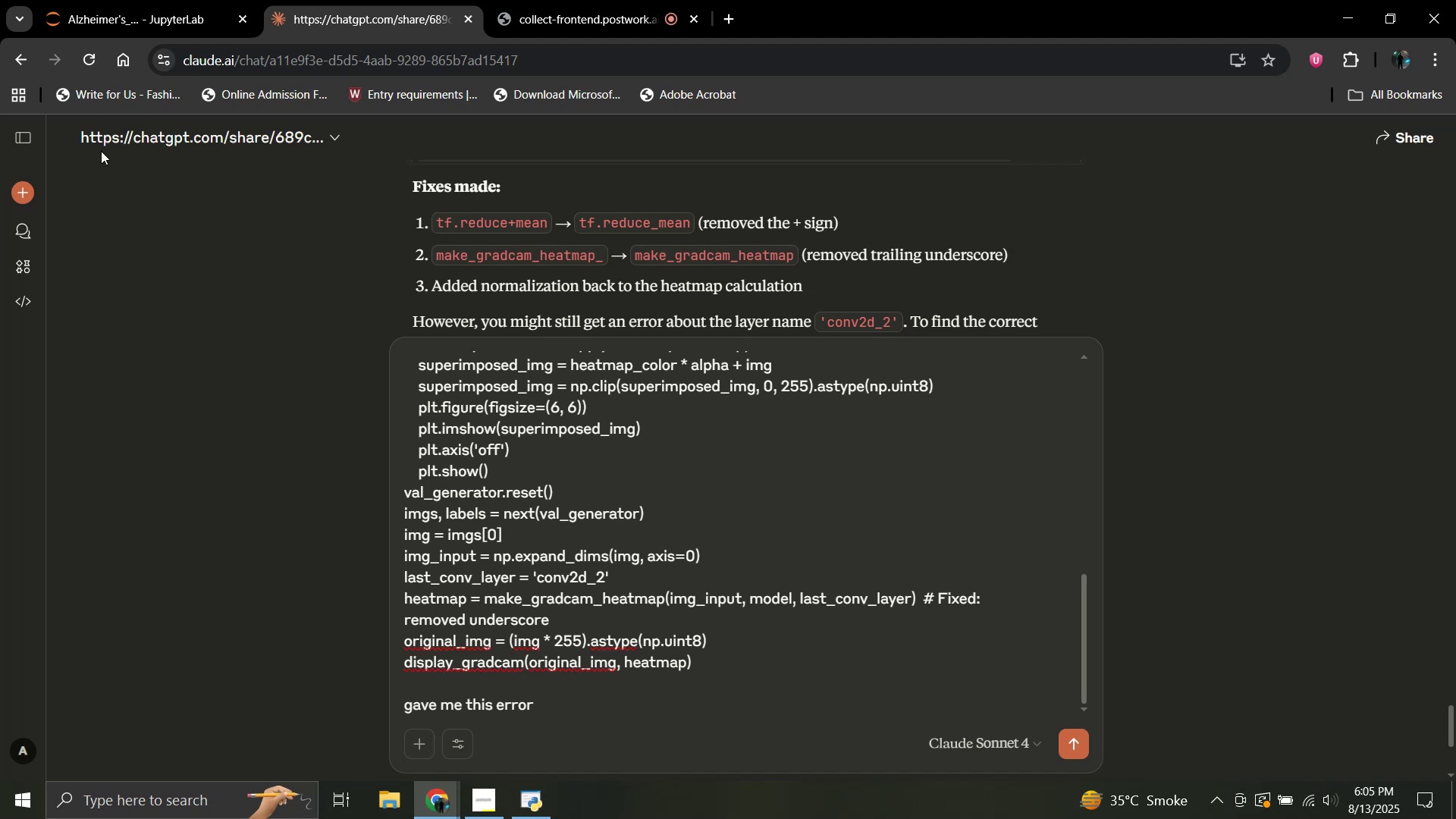 
left_click([130, 0])
 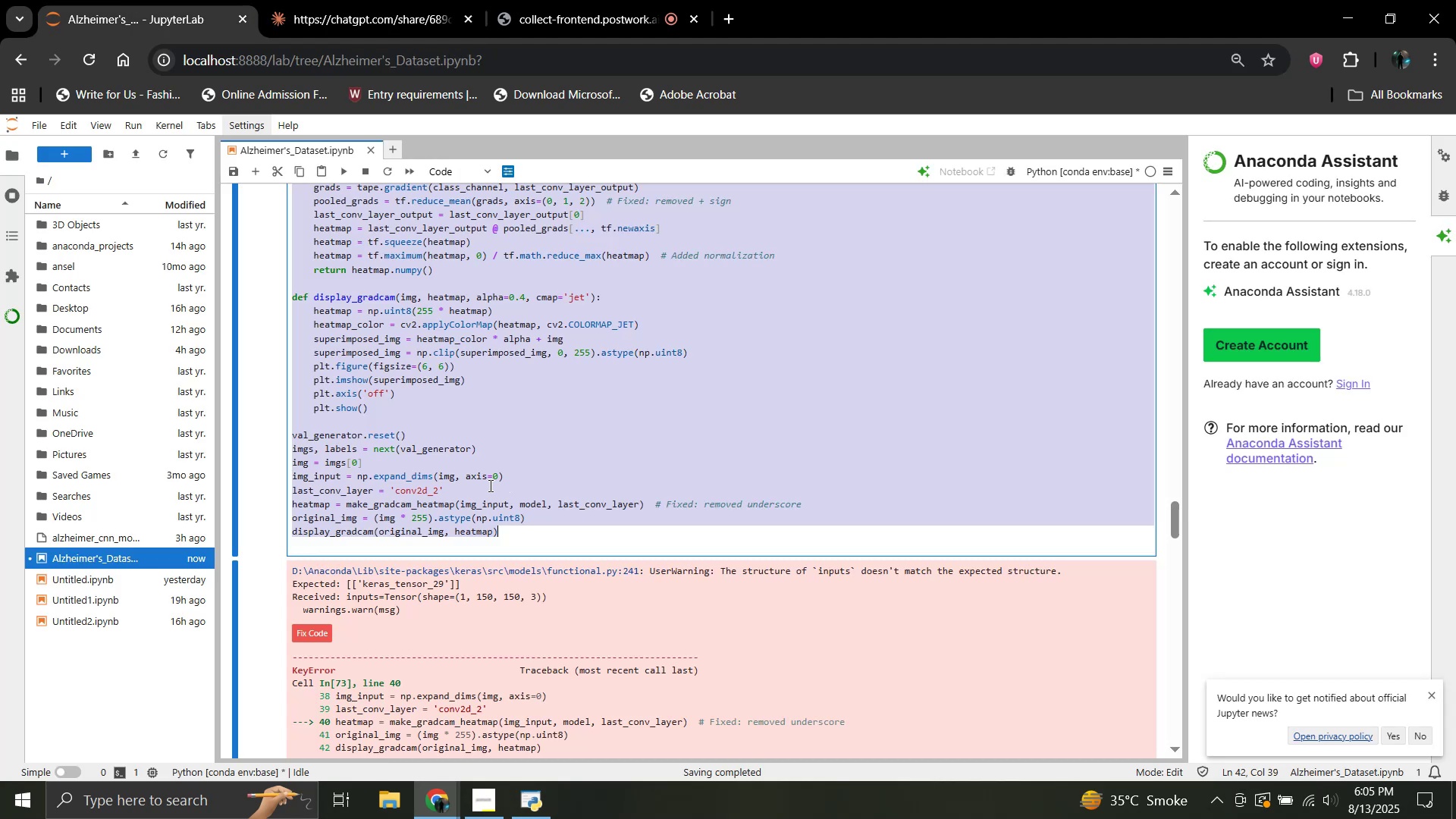 
scroll: coordinate [469, 607], scroll_direction: down, amount: 6.0
 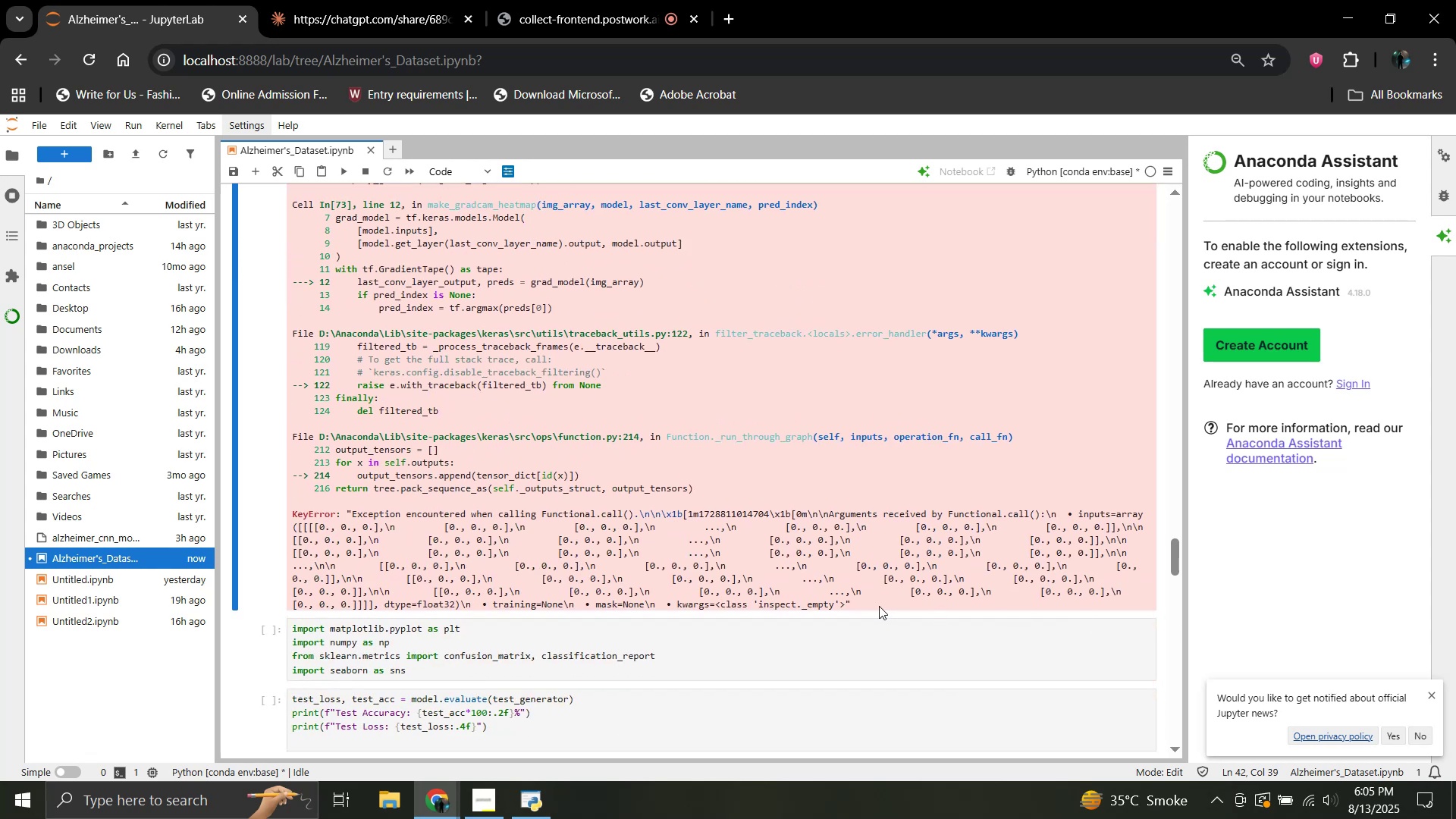 
left_click_drag(start_coordinate=[849, 604], to_coordinate=[408, 497])
 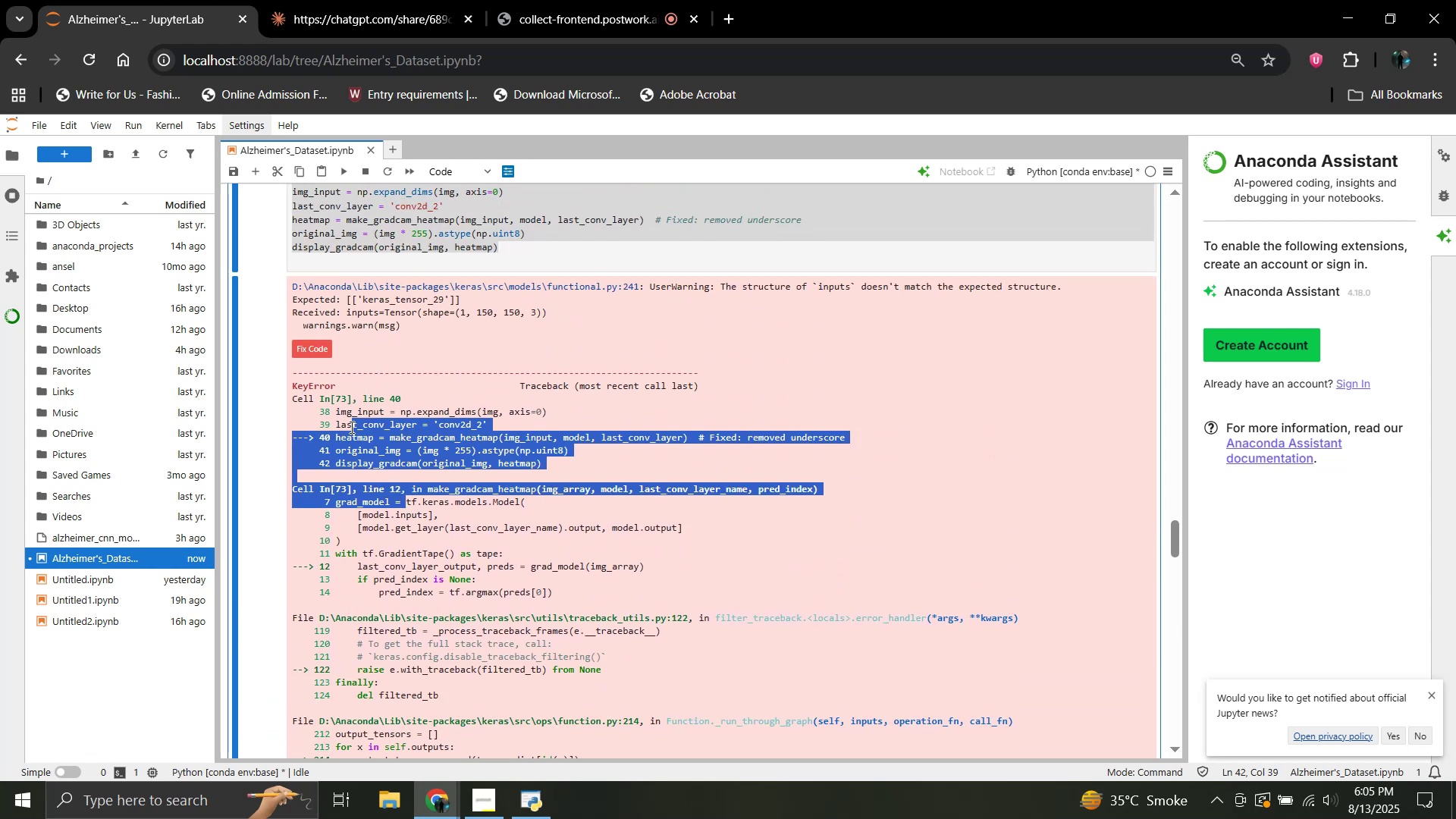 
scroll: coordinate [408, 497], scroll_direction: up, amount: 3.0
 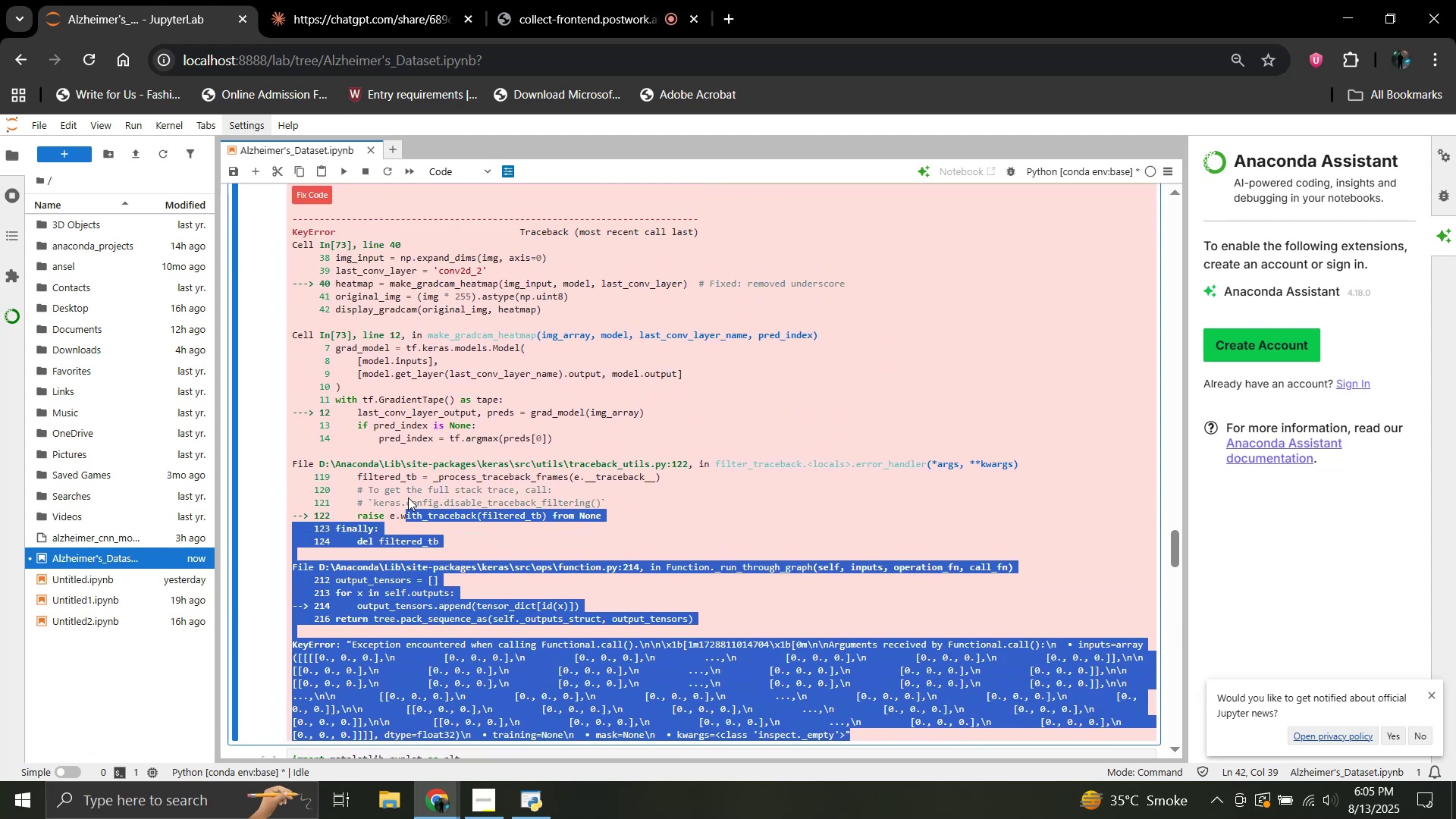 
left_click_drag(start_coordinate=[408, 497], to_coordinate=[525, 574])
 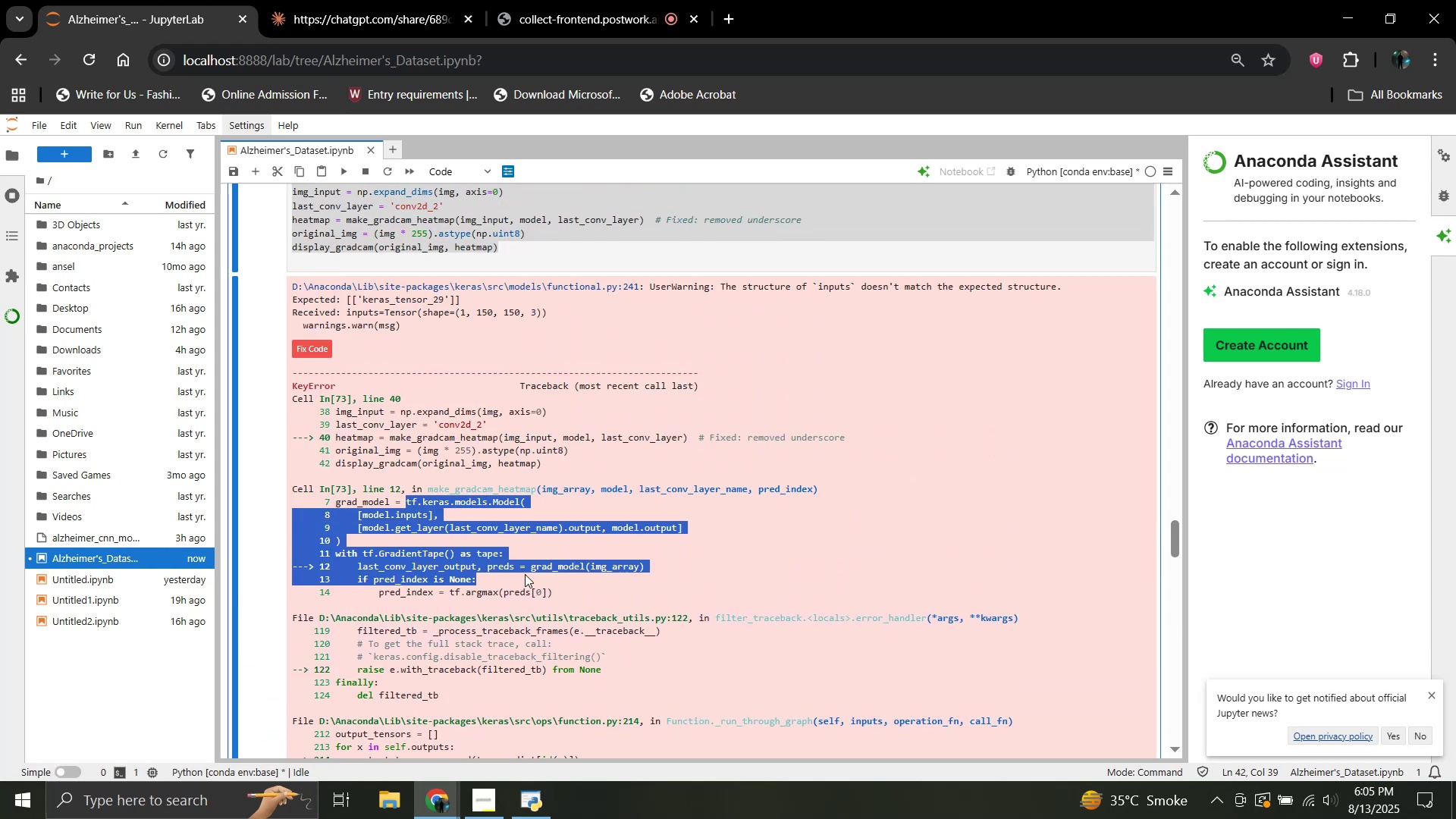 
scroll: coordinate [525, 574], scroll_direction: down, amount: 4.0
 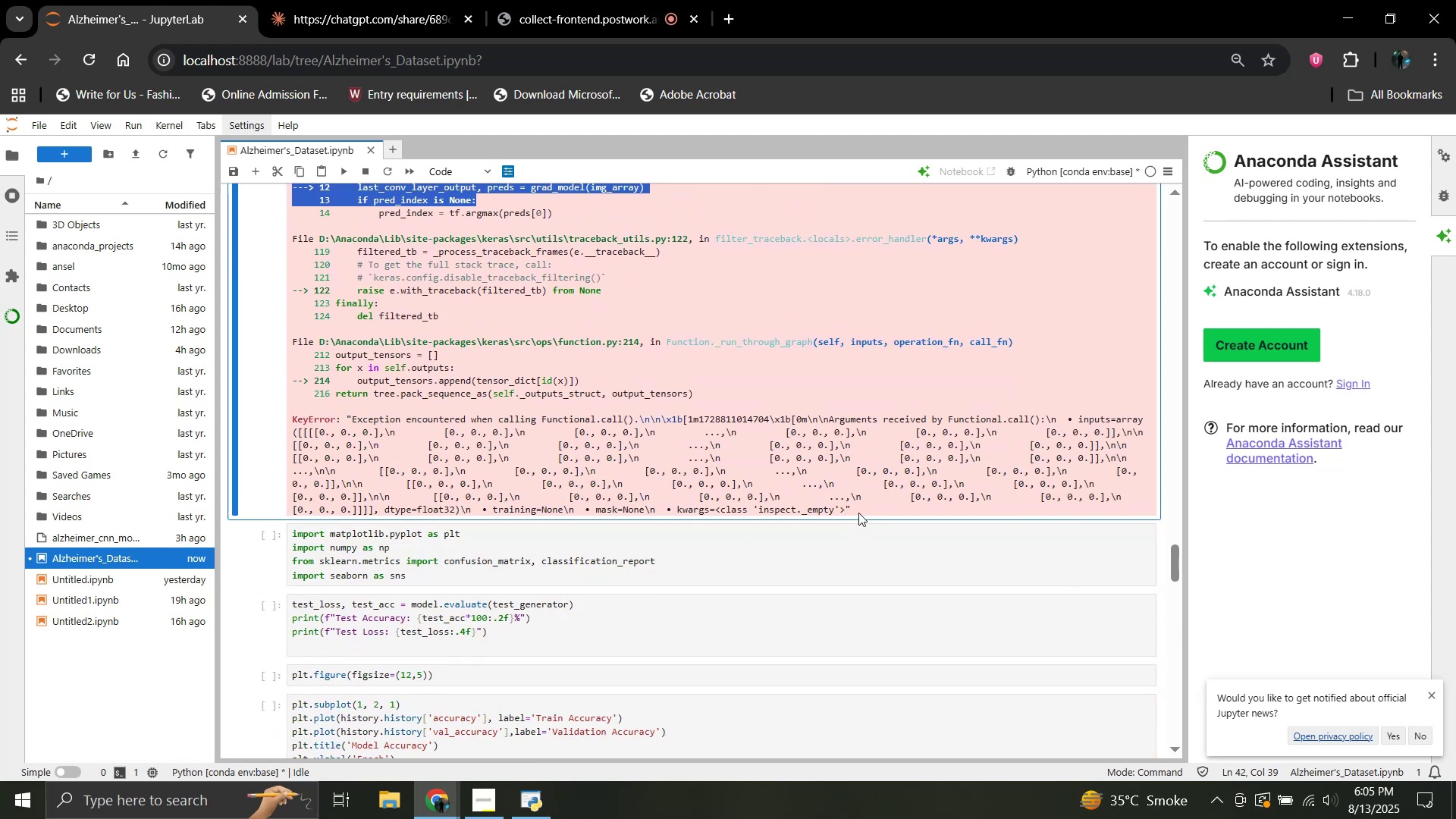 
left_click_drag(start_coordinate=[852, 508], to_coordinate=[293, 292])
 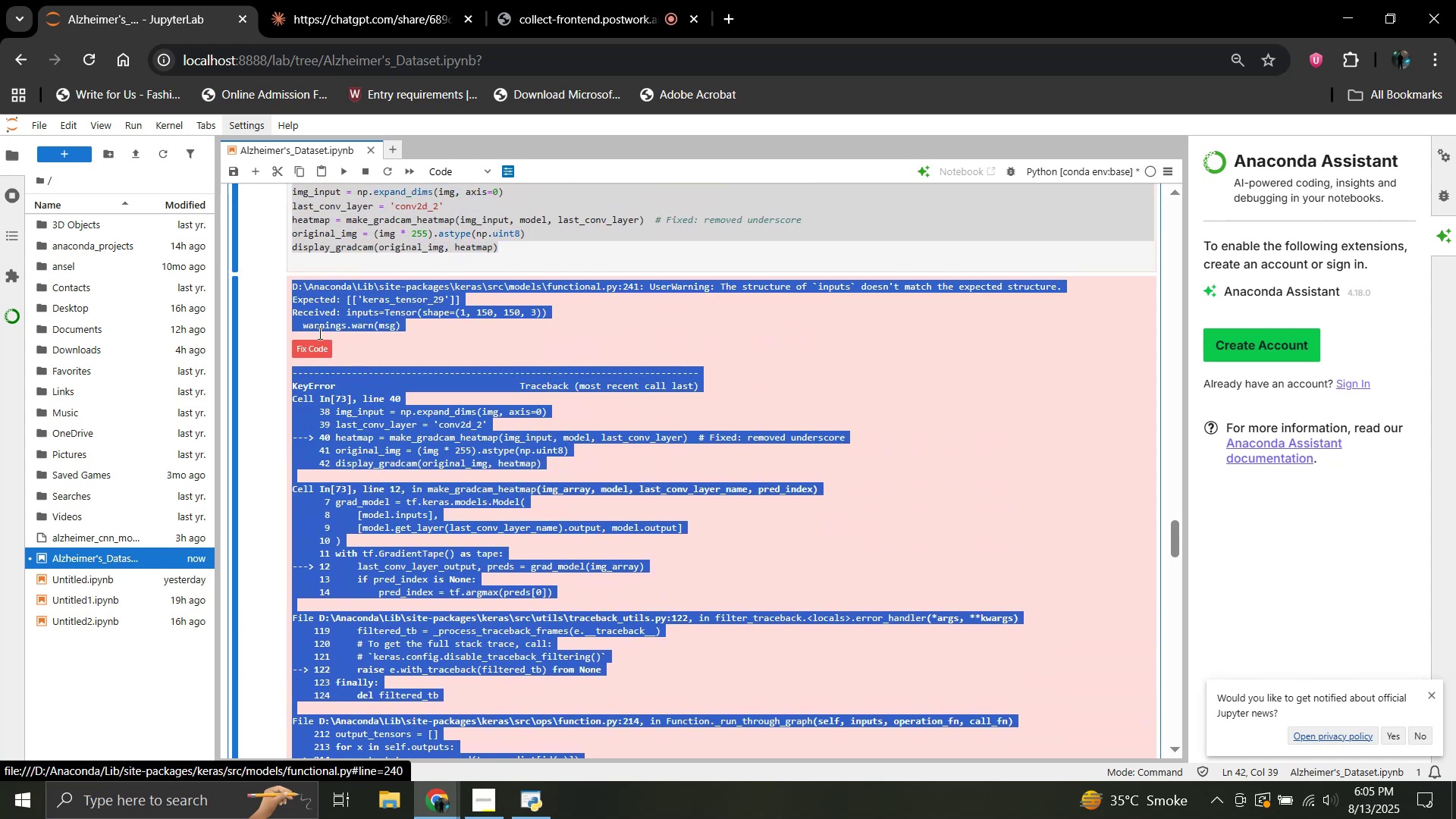 
scroll: coordinate [425, 442], scroll_direction: up, amount: 4.0
 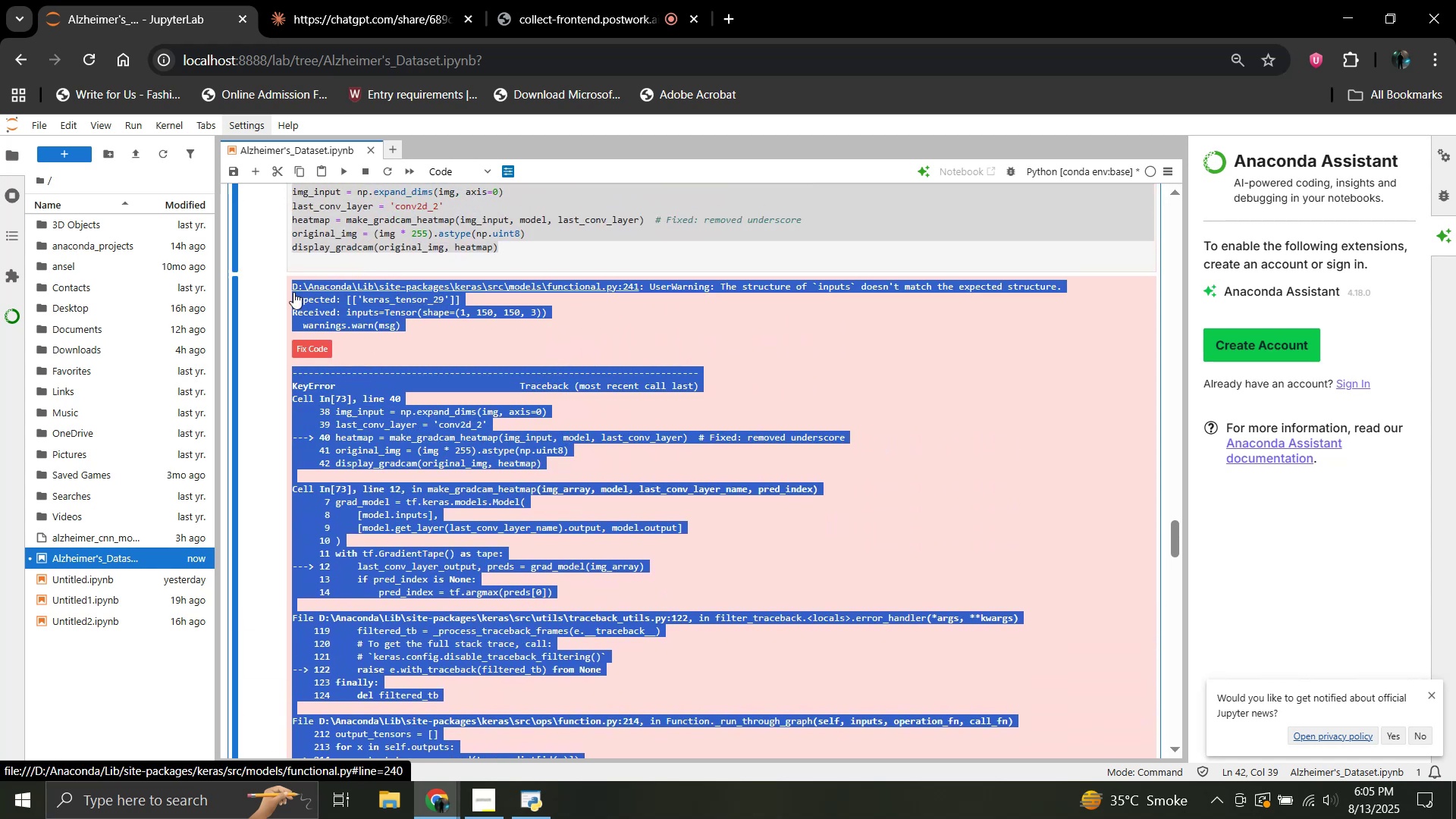 
key(Control+C)
 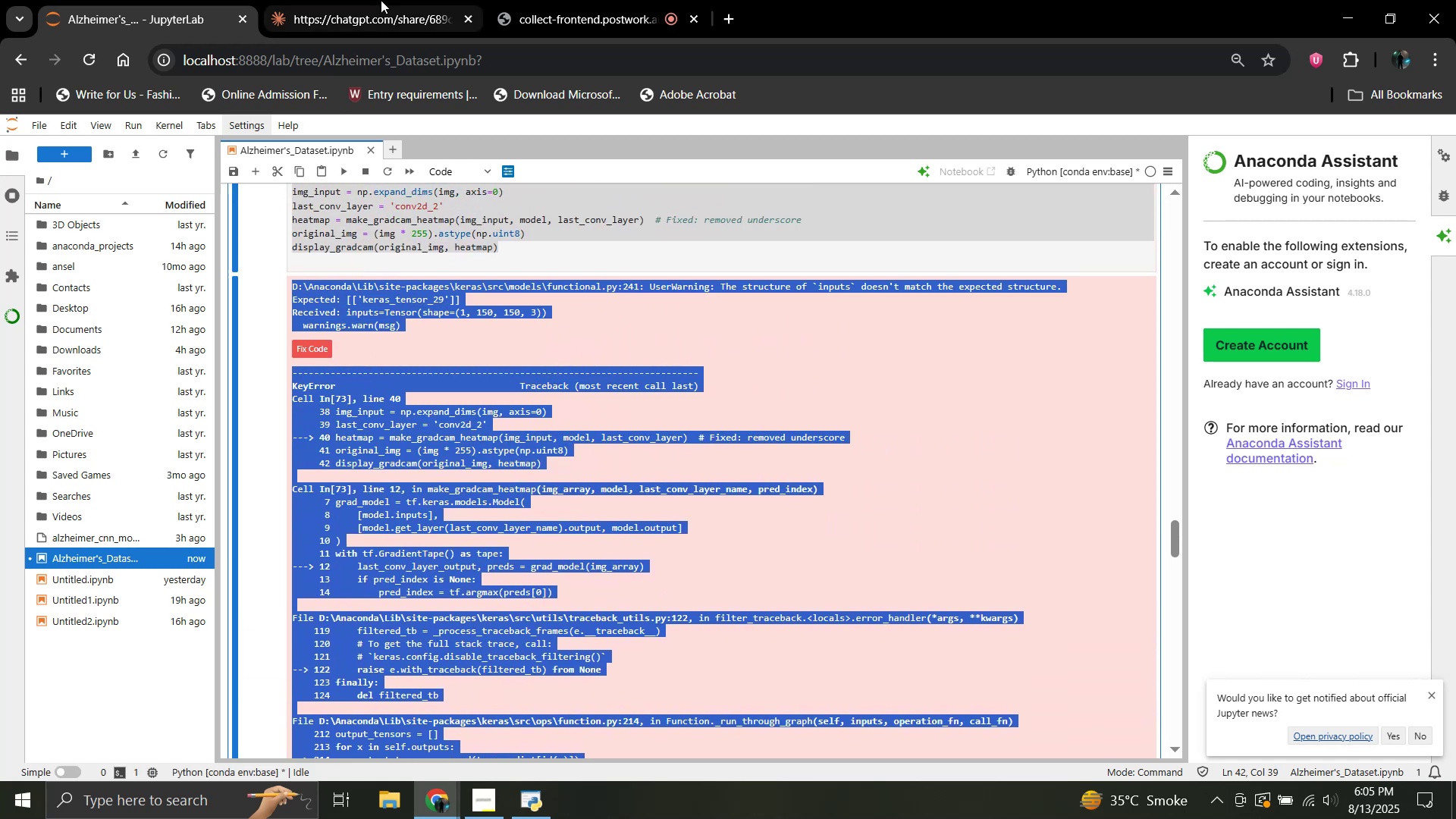 
left_click([381, 0])
 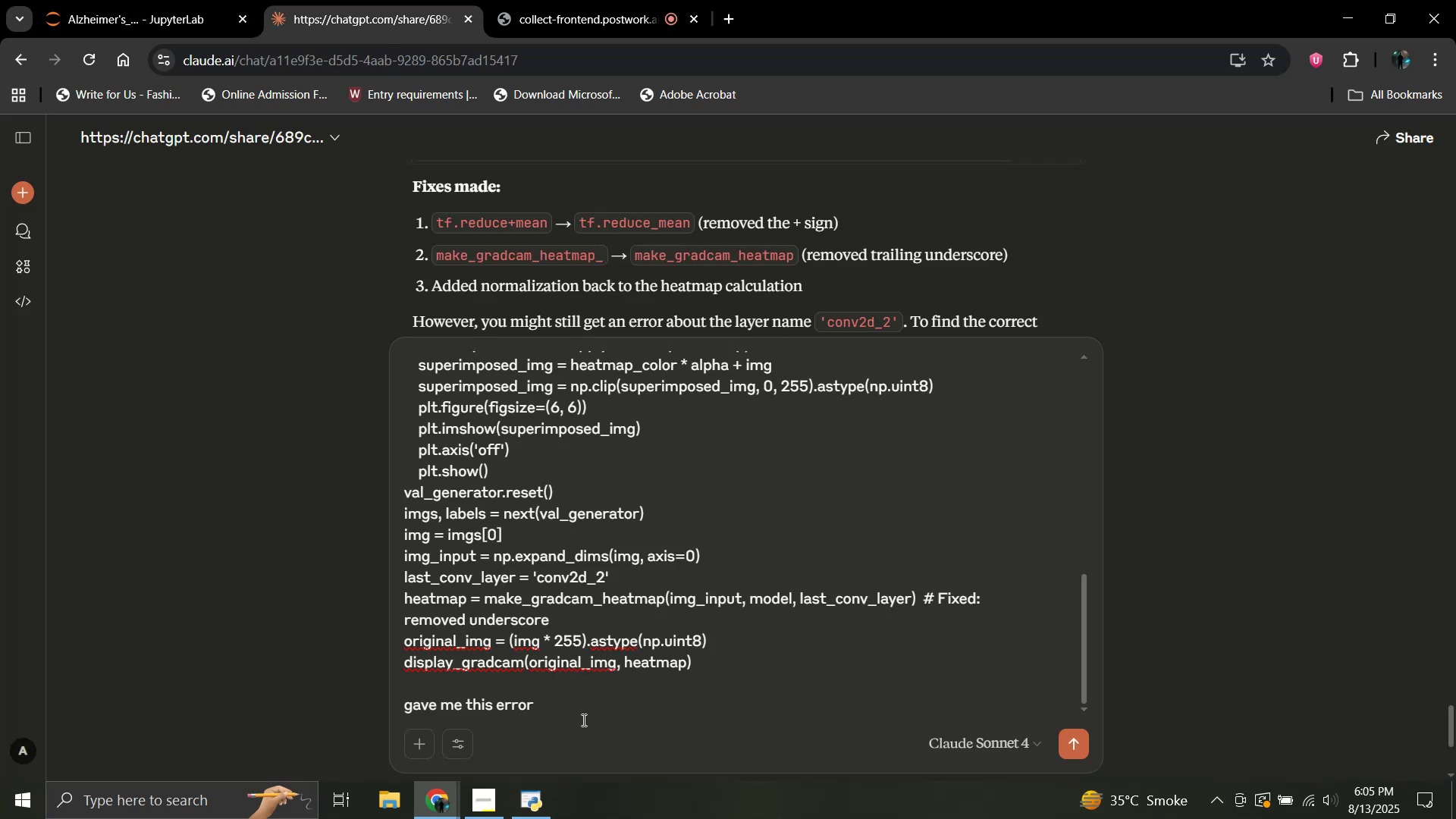 
left_click([584, 714])
 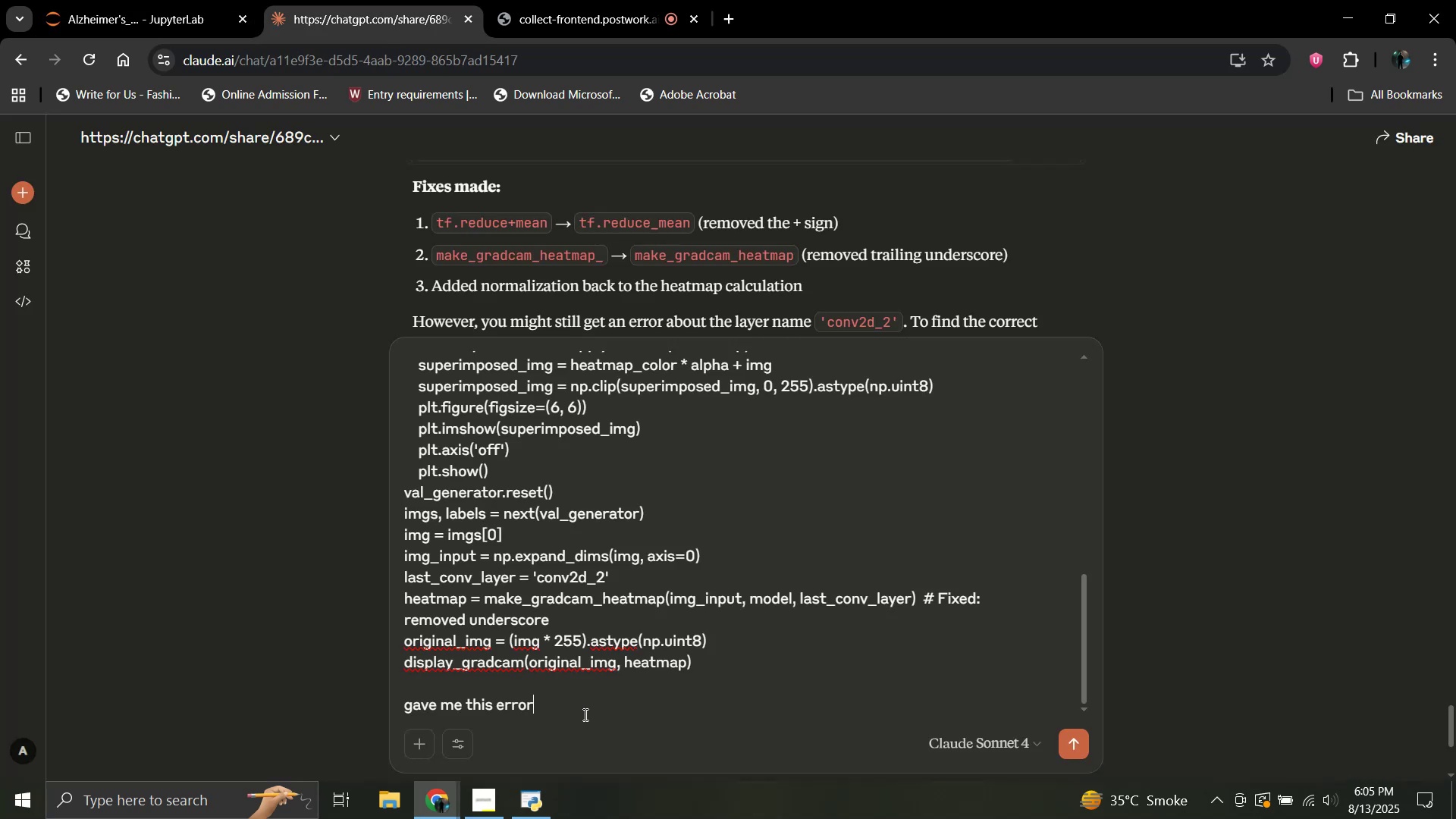 
key(Shift+Semicolon)
 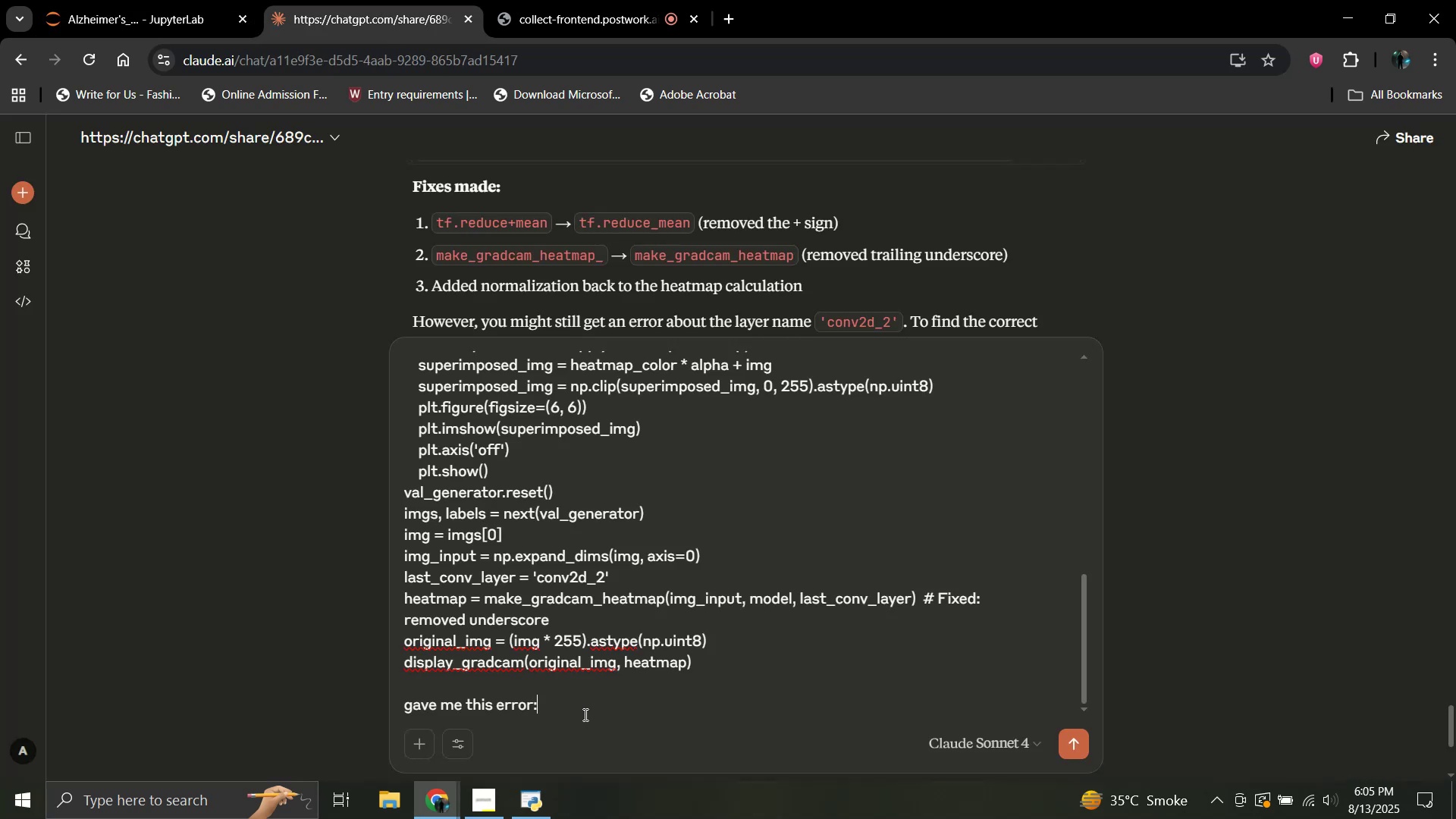 
key(Shift+ShiftRight)
 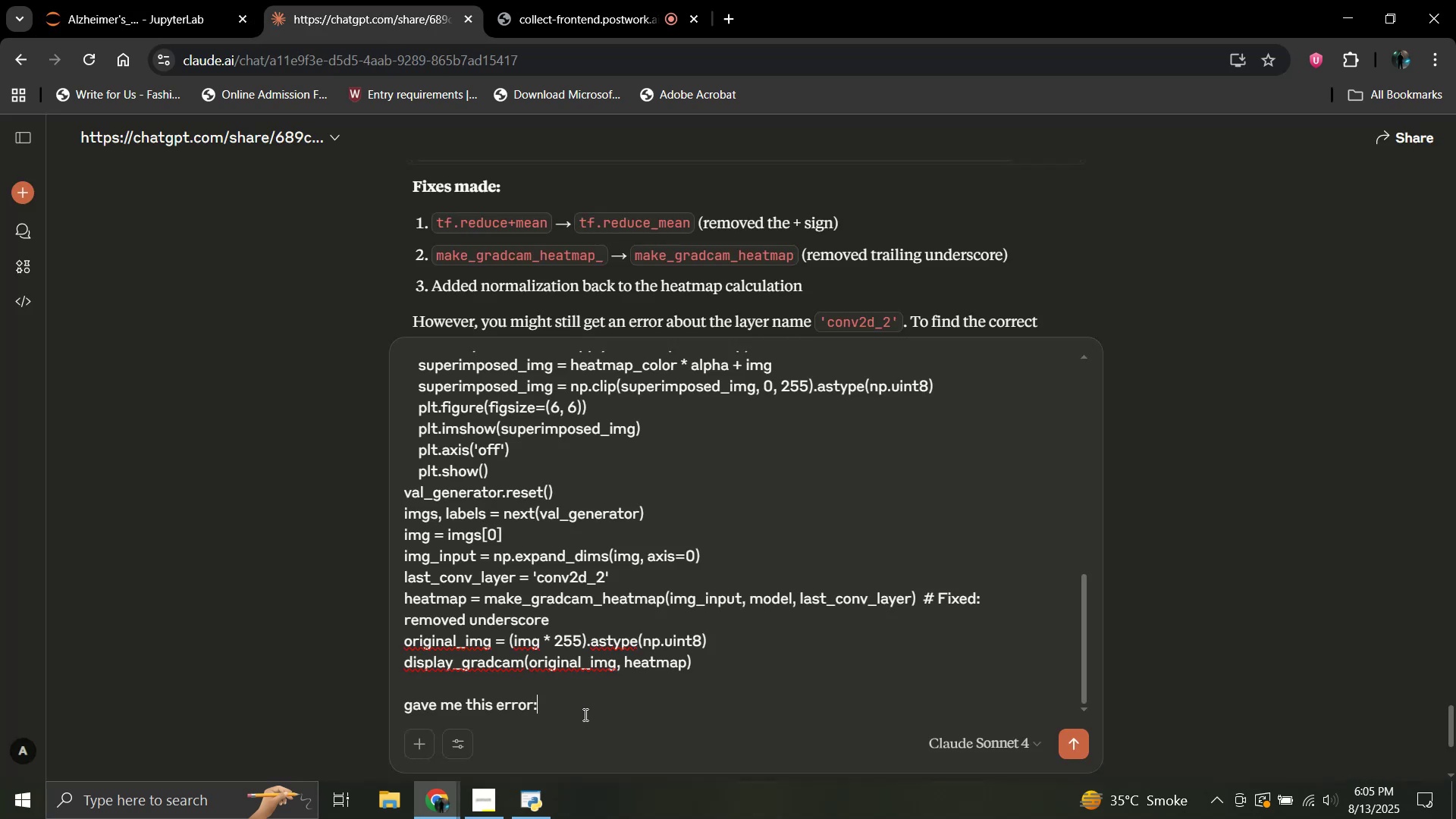 
key(Shift+Enter)
 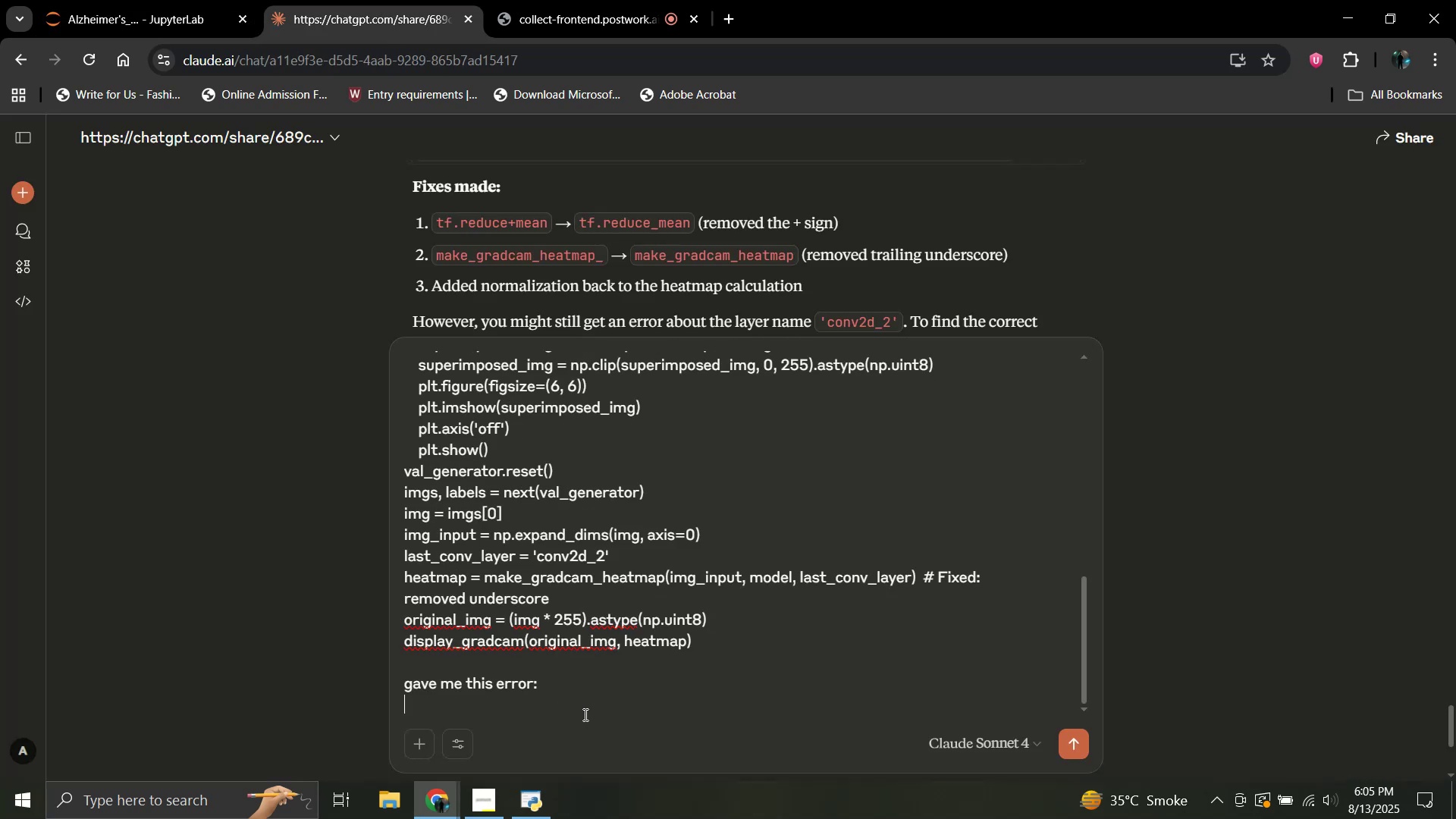 
key(Control+V)
 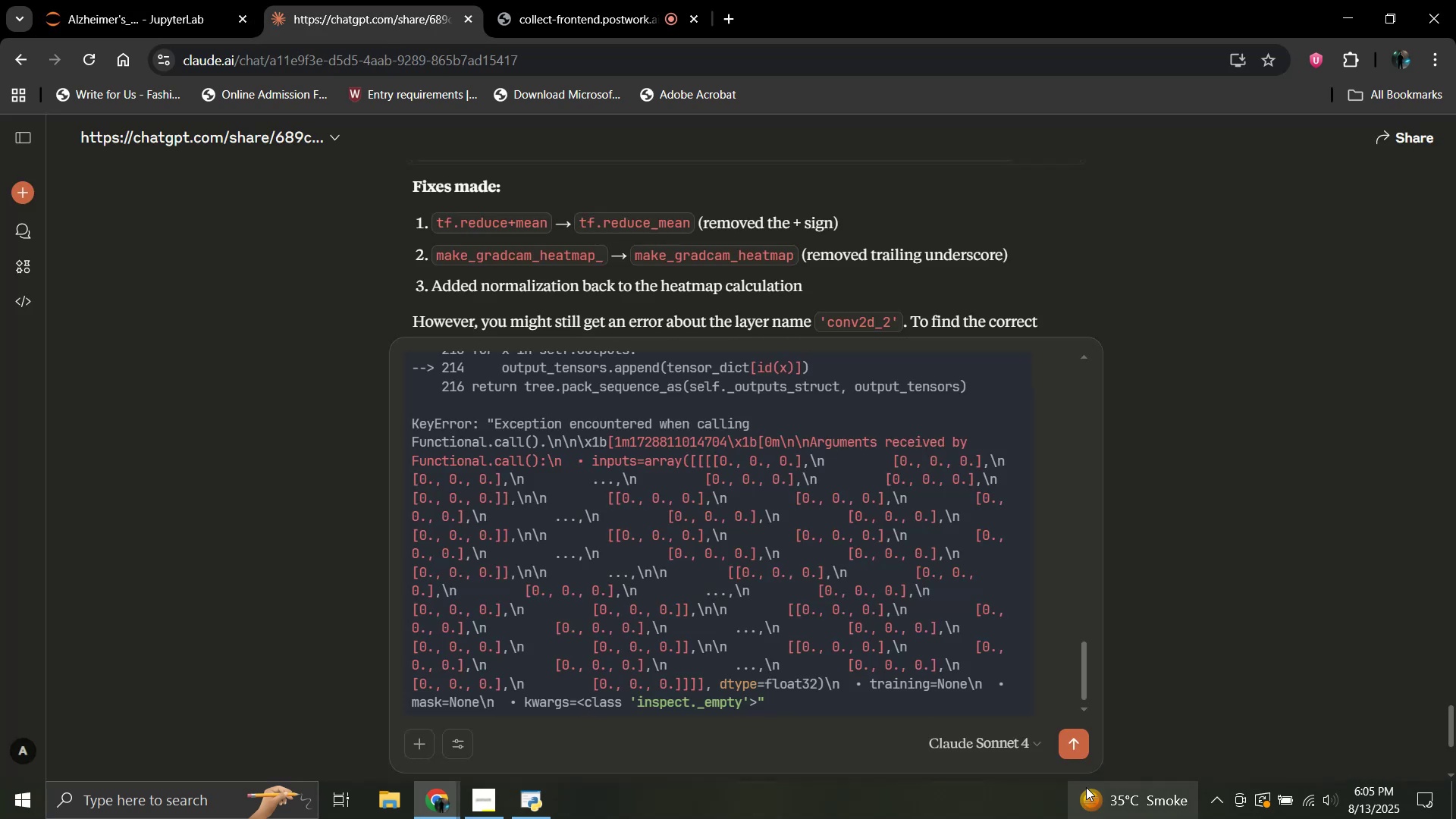 
left_click([1074, 742])
 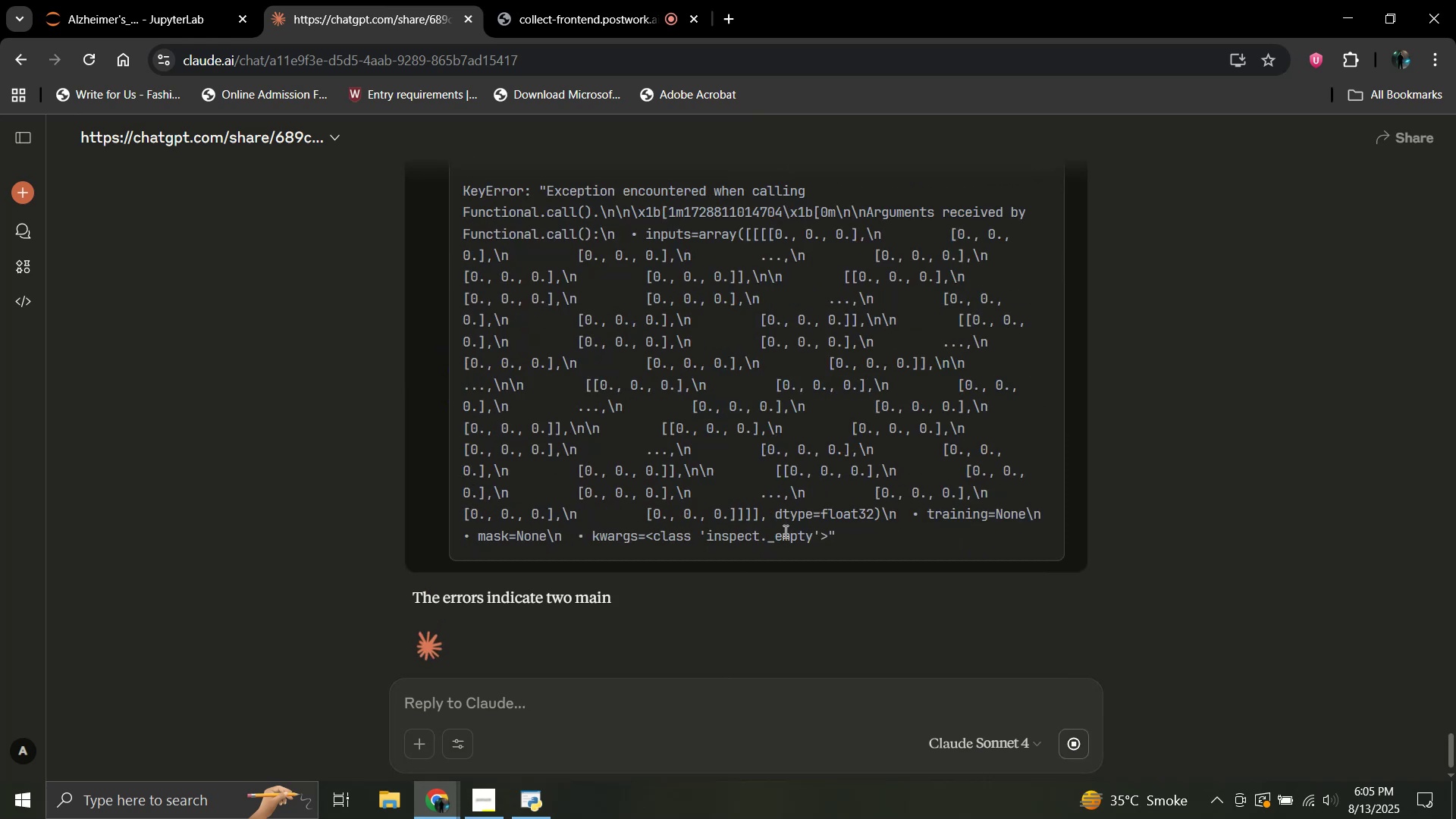 
scroll: coordinate [784, 531], scroll_direction: down, amount: 2.0
 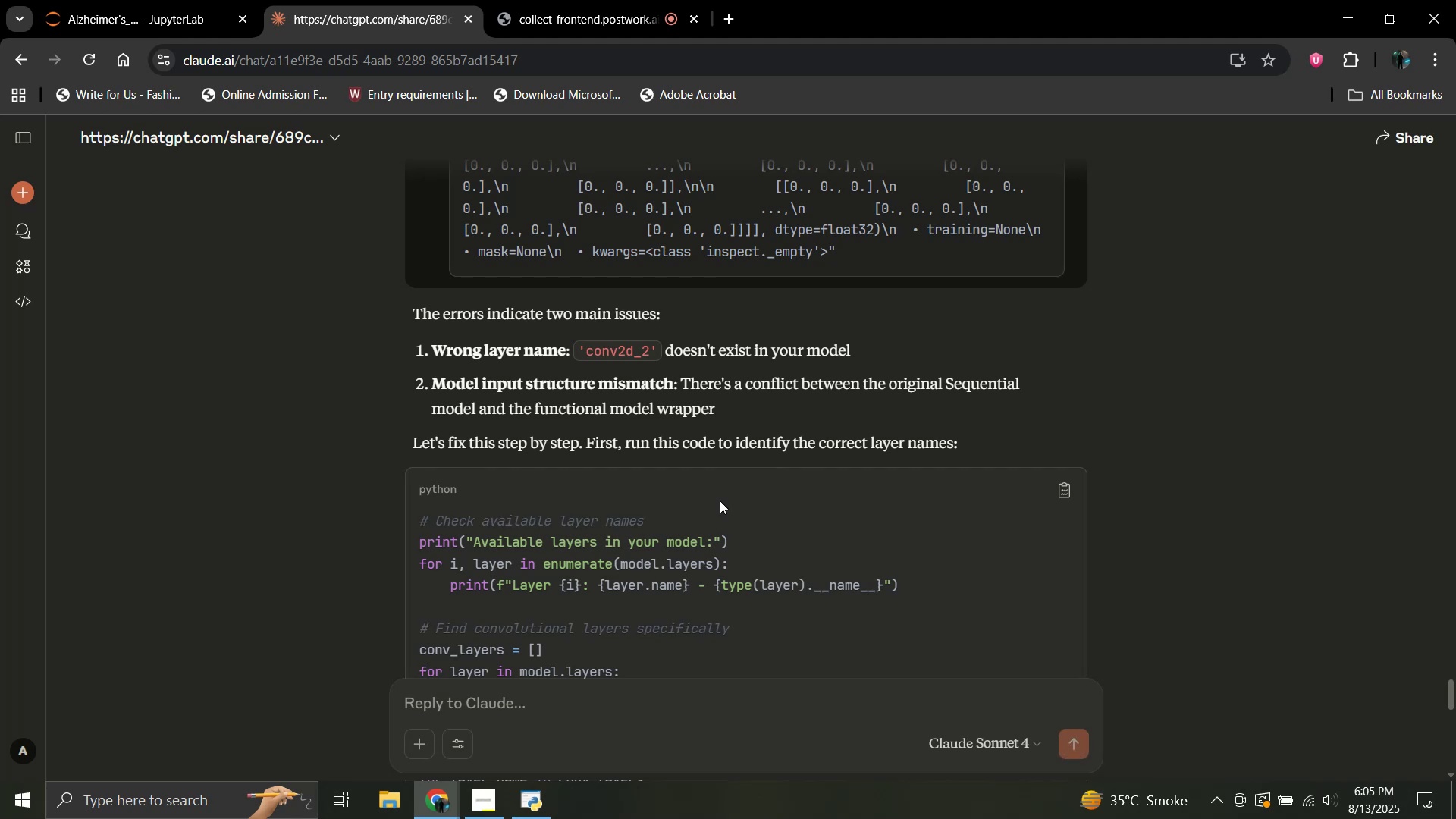 
wait(15.45)
 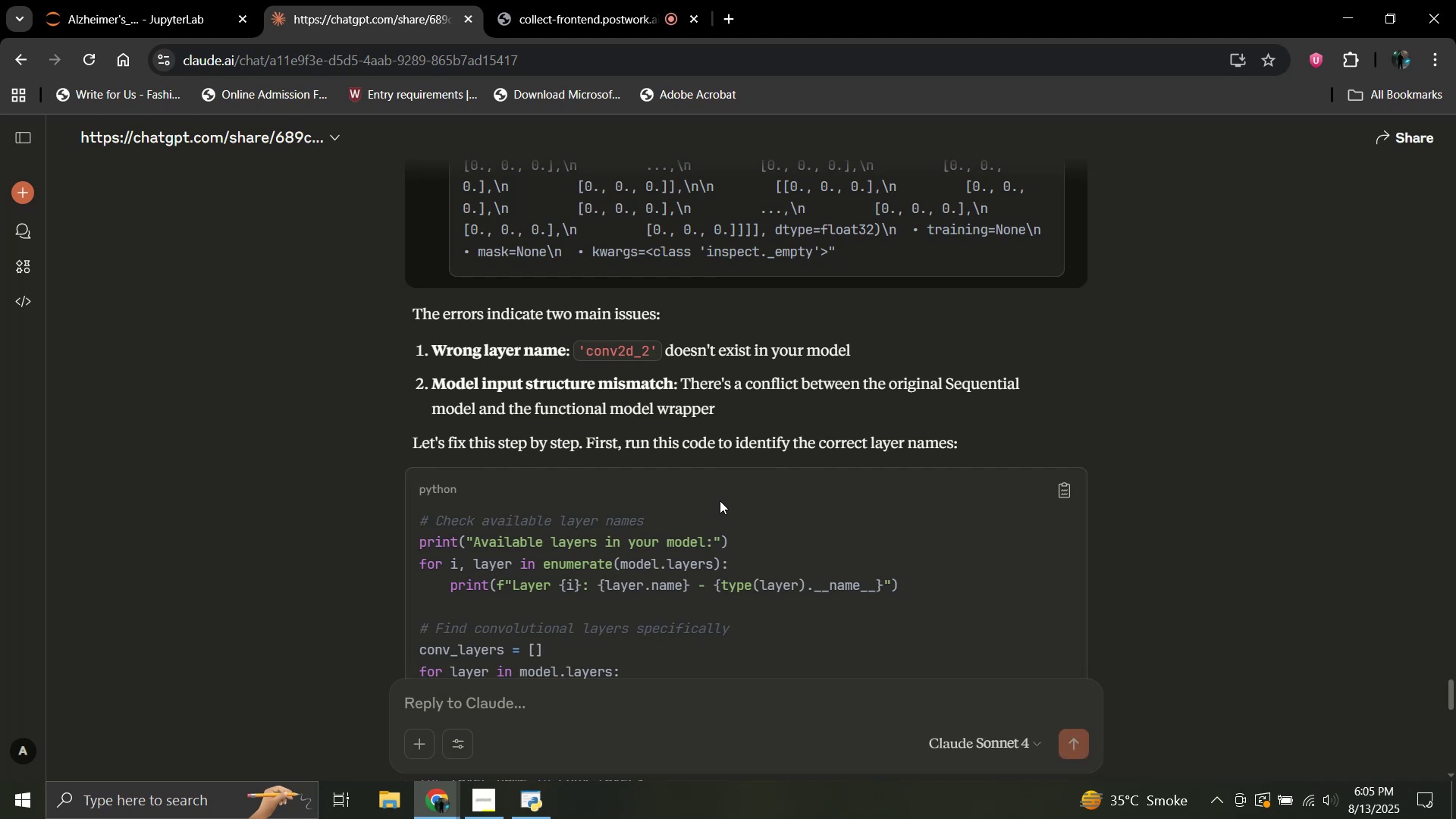 
scroll: coordinate [670, 478], scroll_direction: down, amount: 4.0
 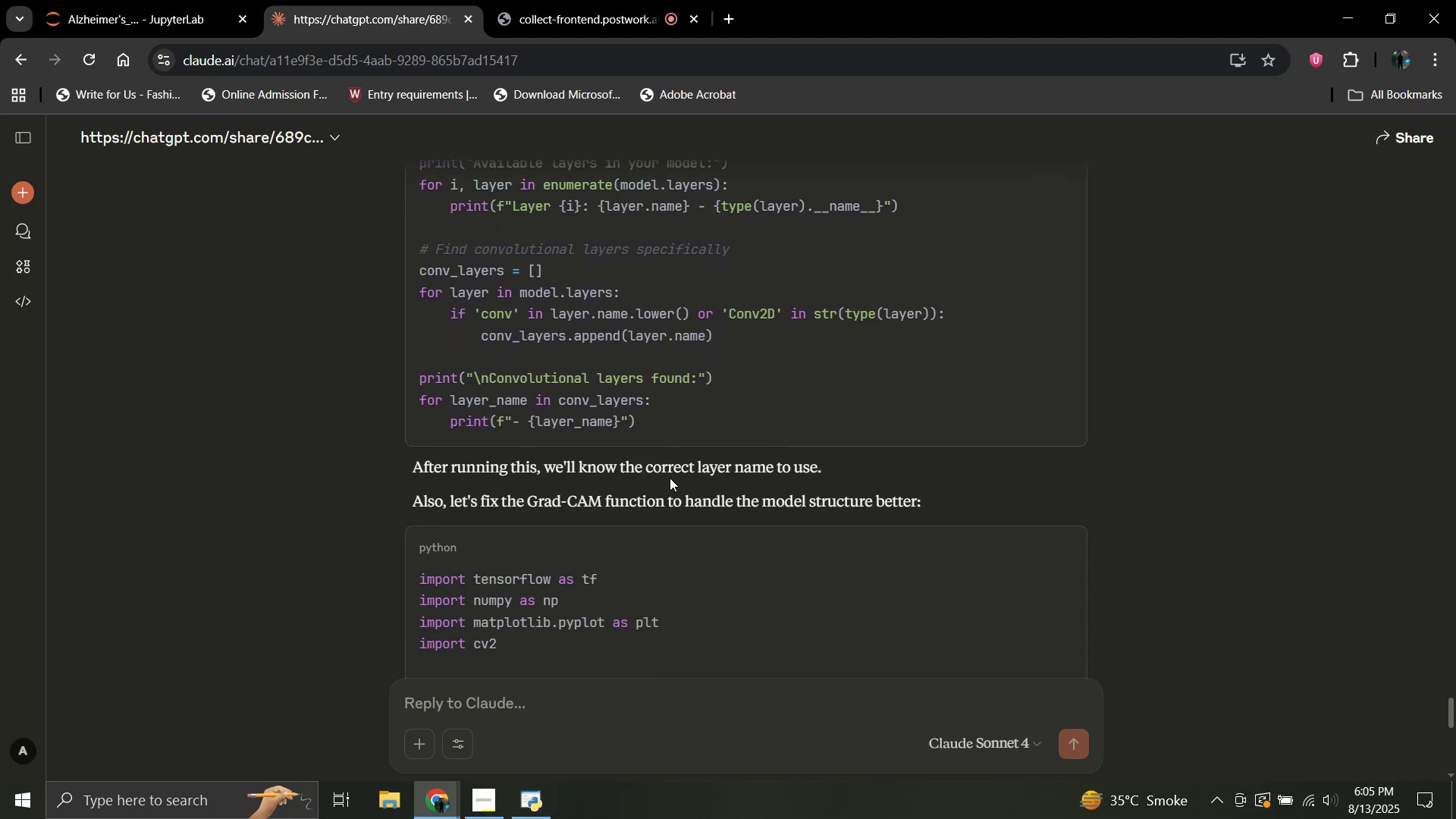 
scroll: coordinate [670, 478], scroll_direction: up, amount: 3.0
 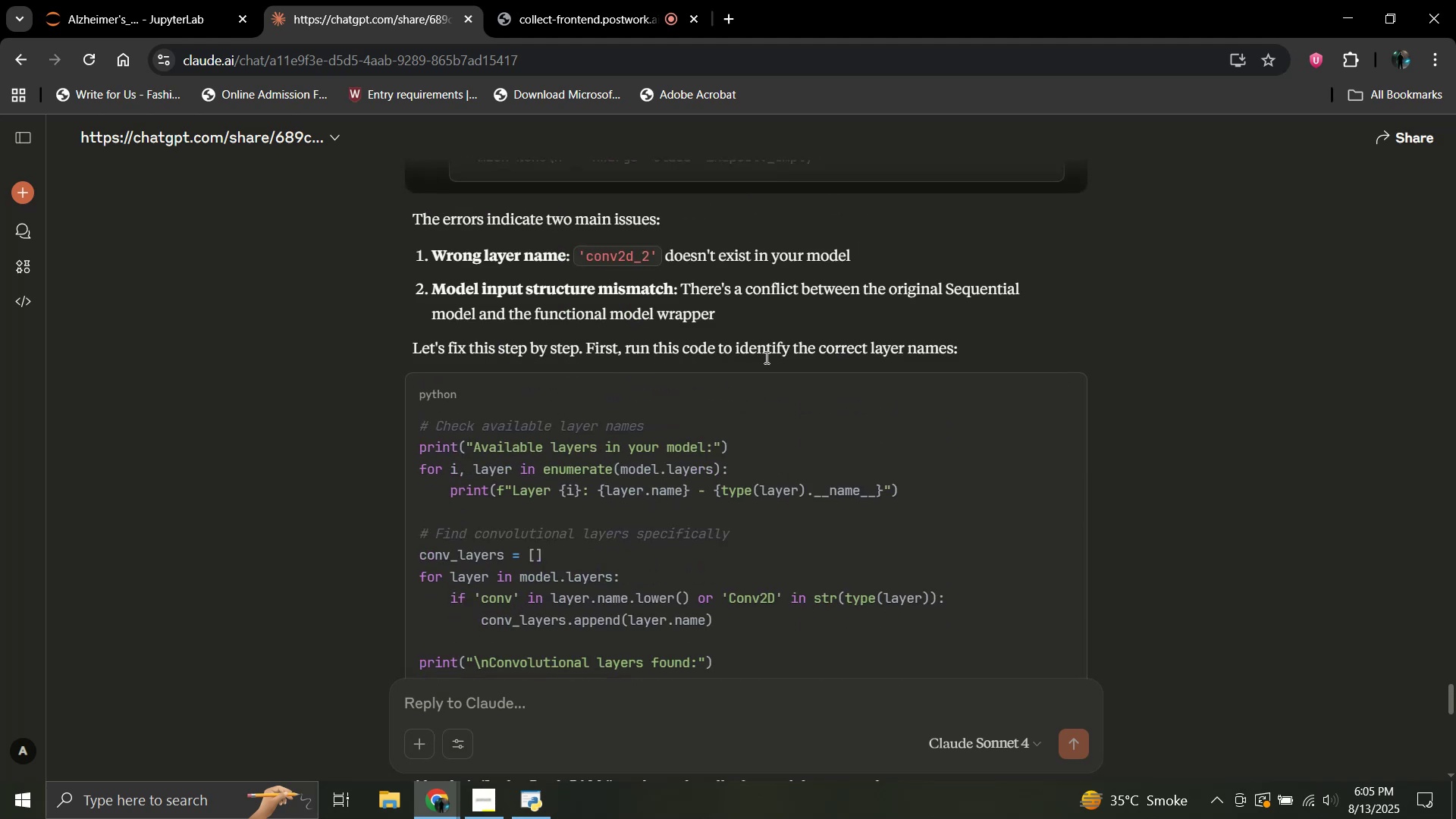 
scroll: coordinate [649, 566], scroll_direction: down, amount: 4.0
 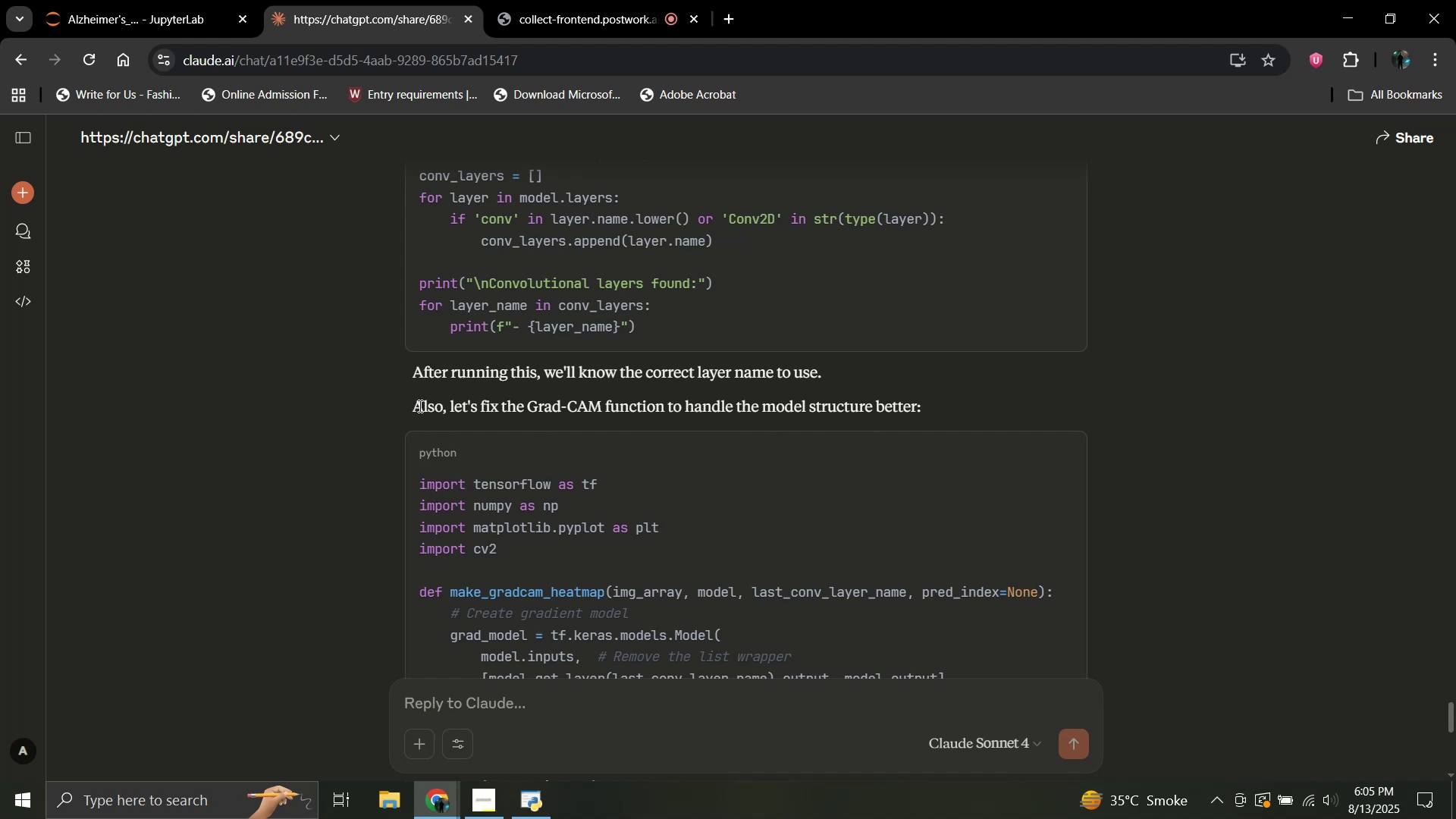 
wait(5.18)
 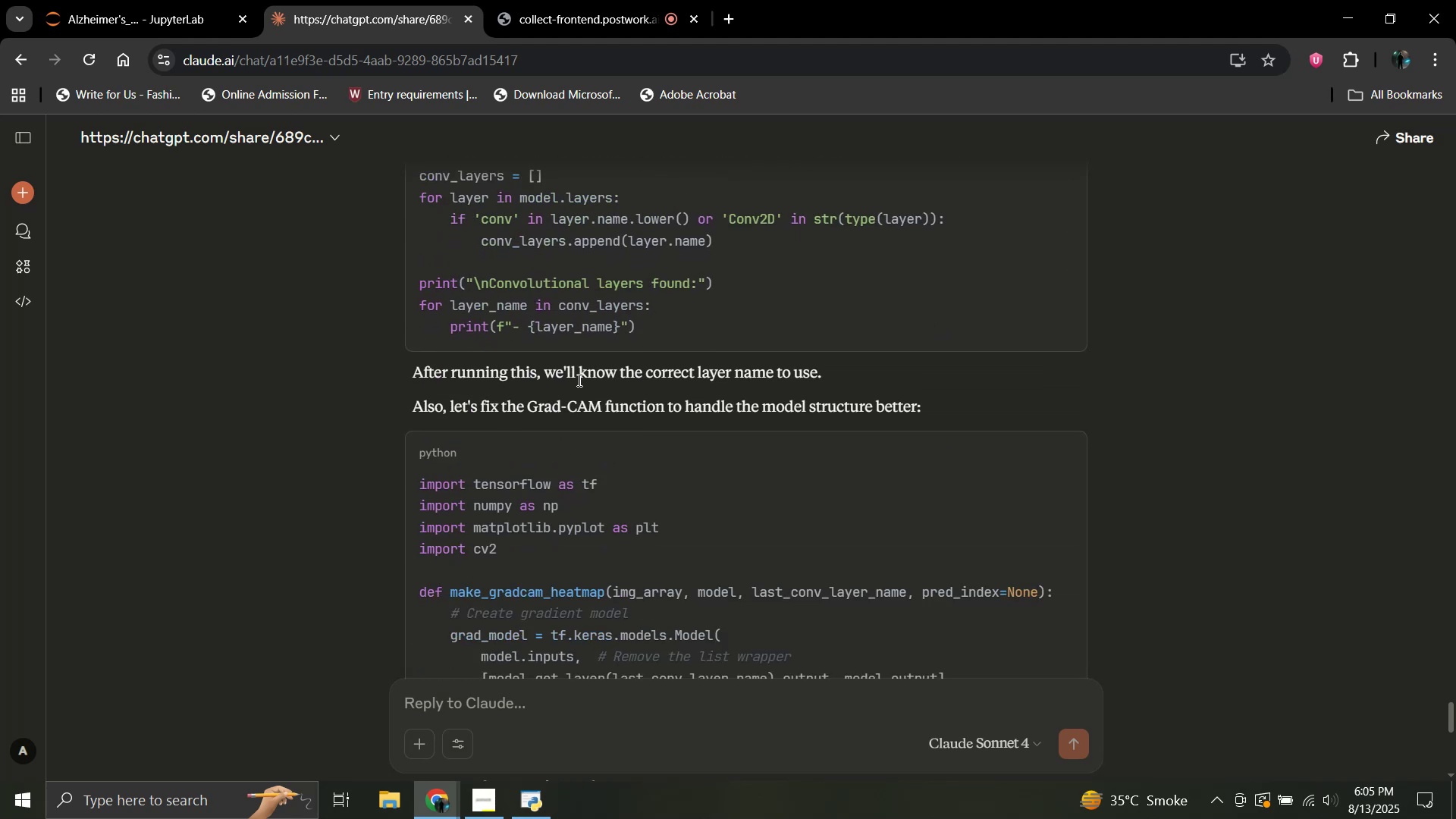 
scroll: coordinate [519, 409], scroll_direction: down, amount: 10.0
 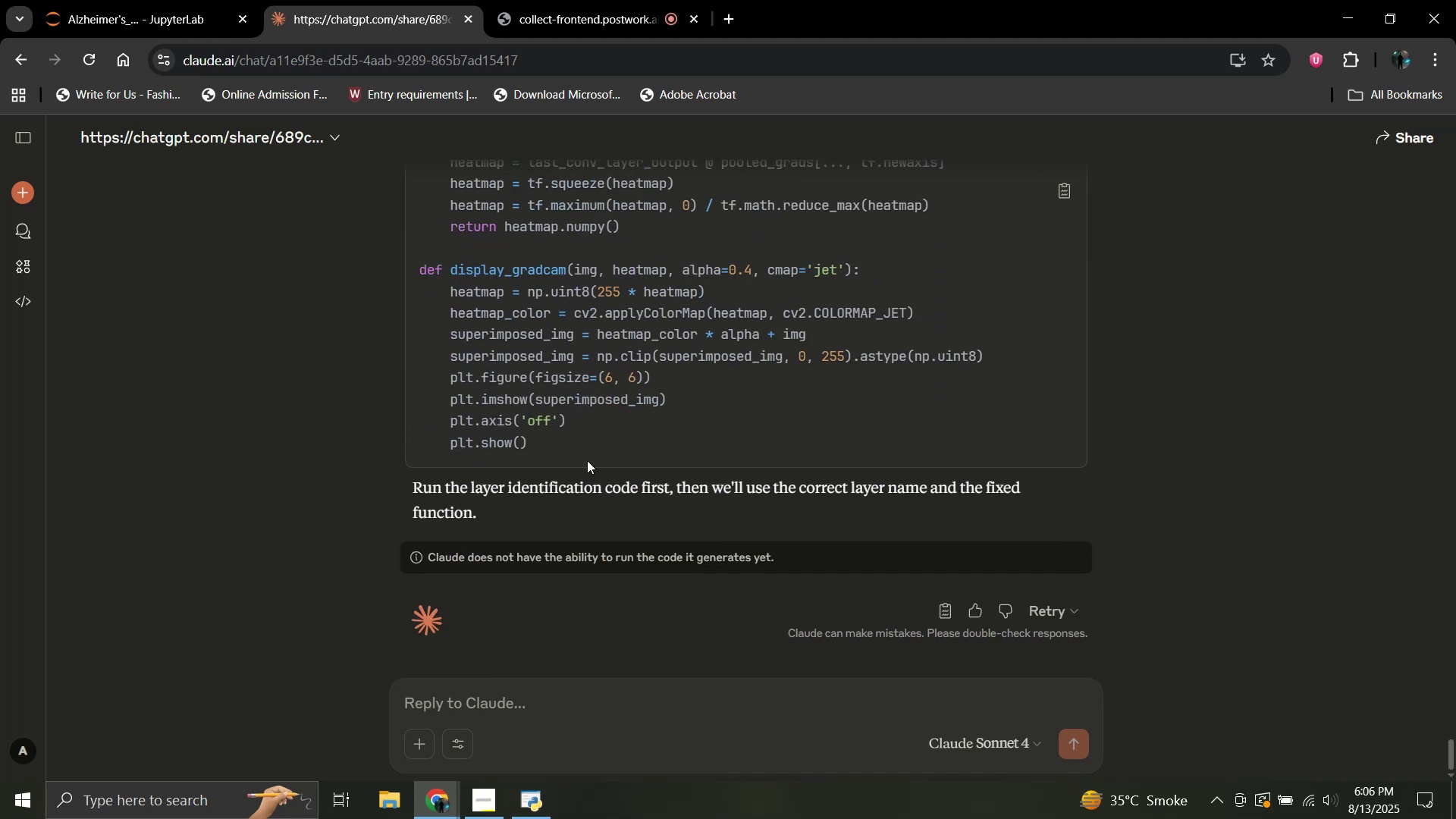 
scroll: coordinate [627, 459], scroll_direction: up, amount: 11.0
 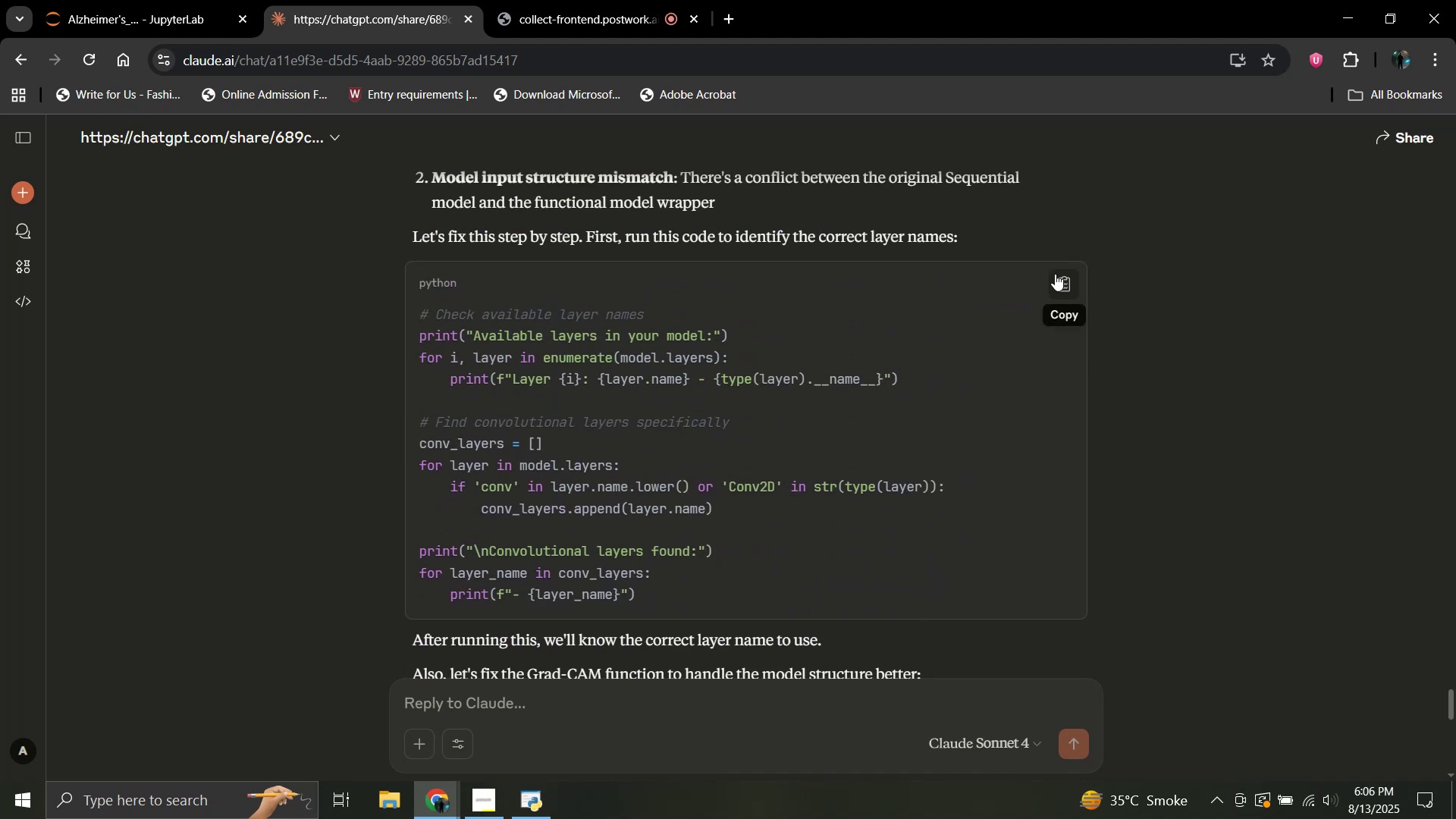 
left_click([1068, 278])
 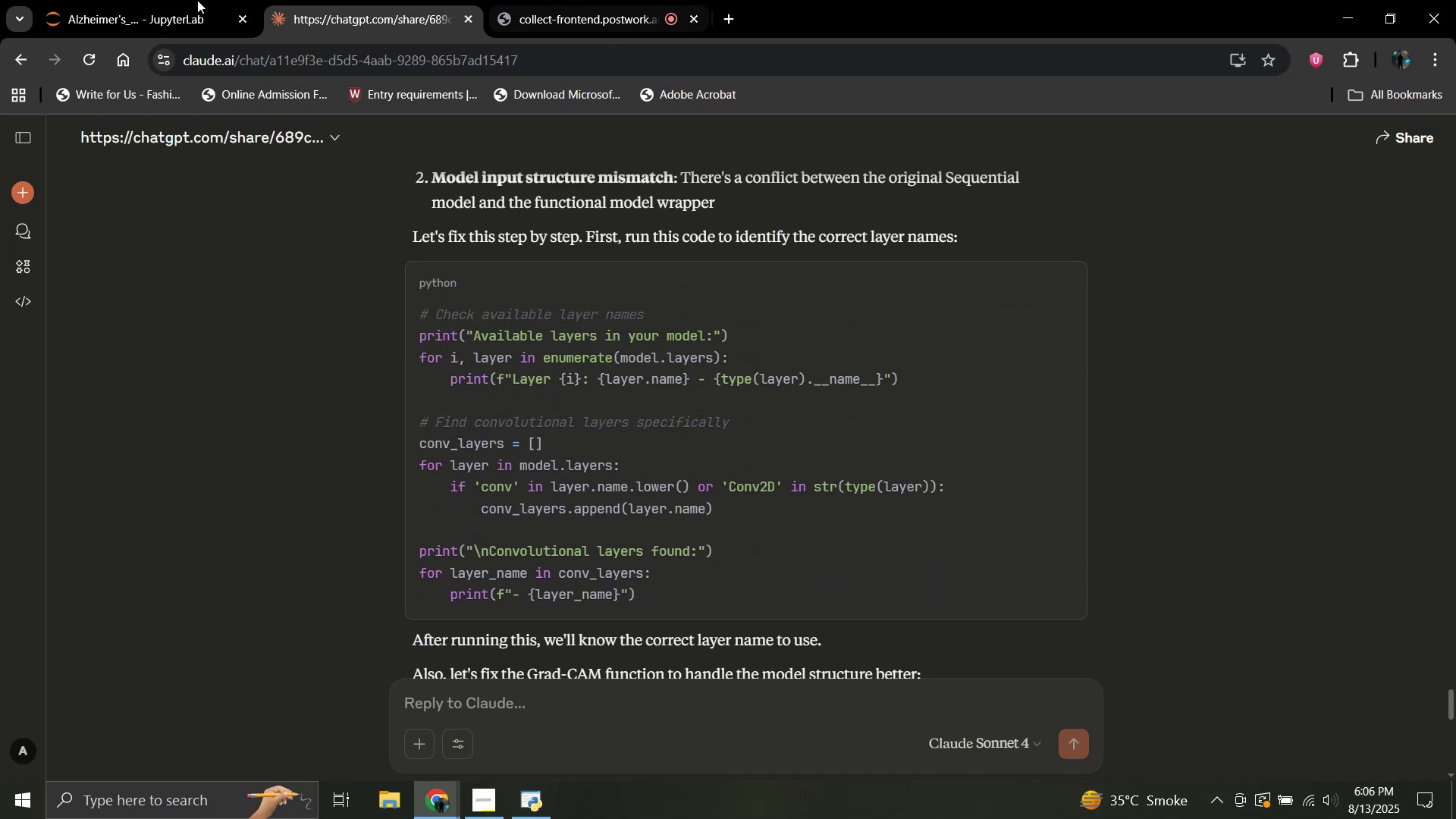 
left_click([121, 0])
 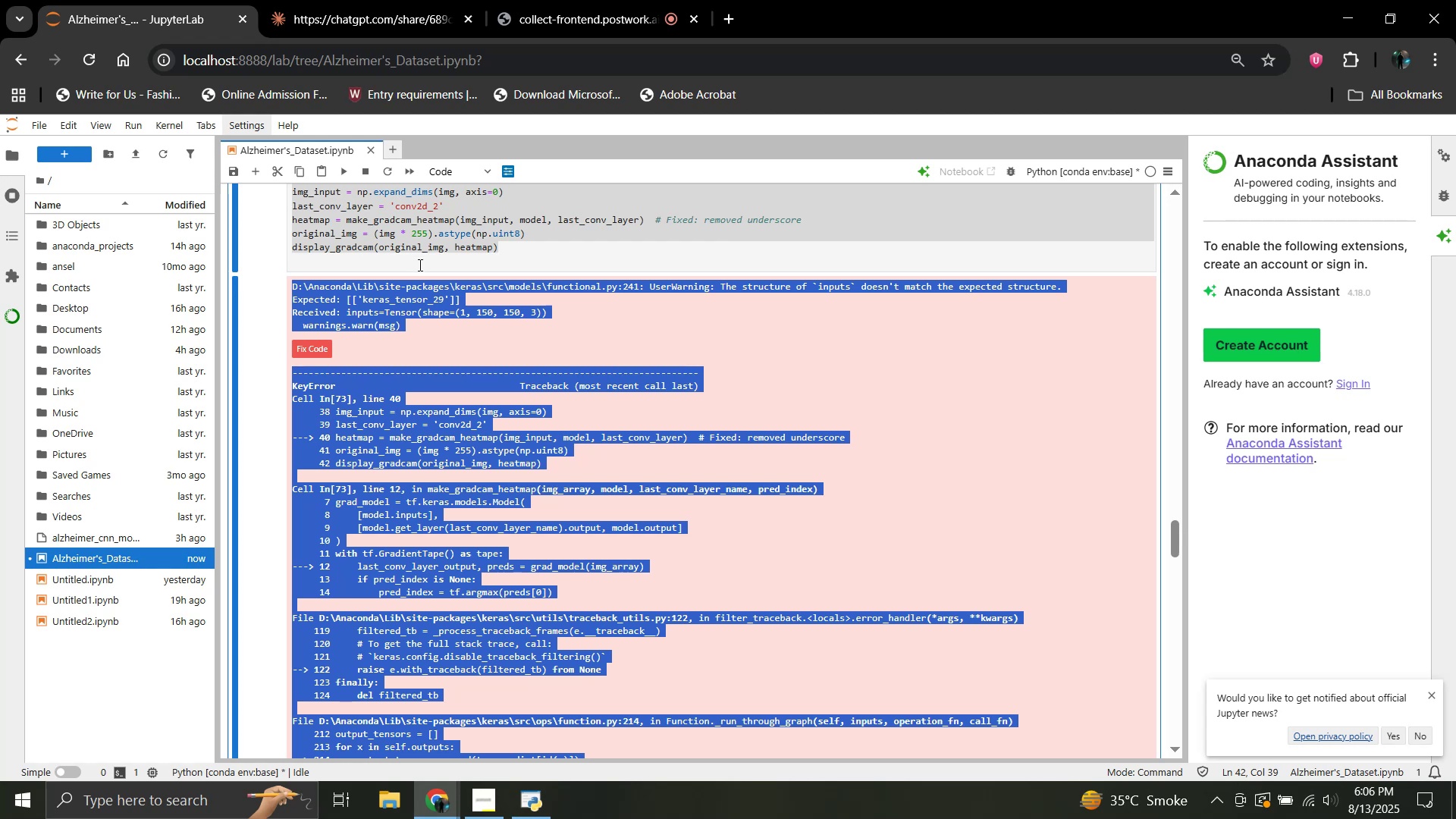 
scroll: coordinate [452, 469], scroll_direction: up, amount: 11.0
 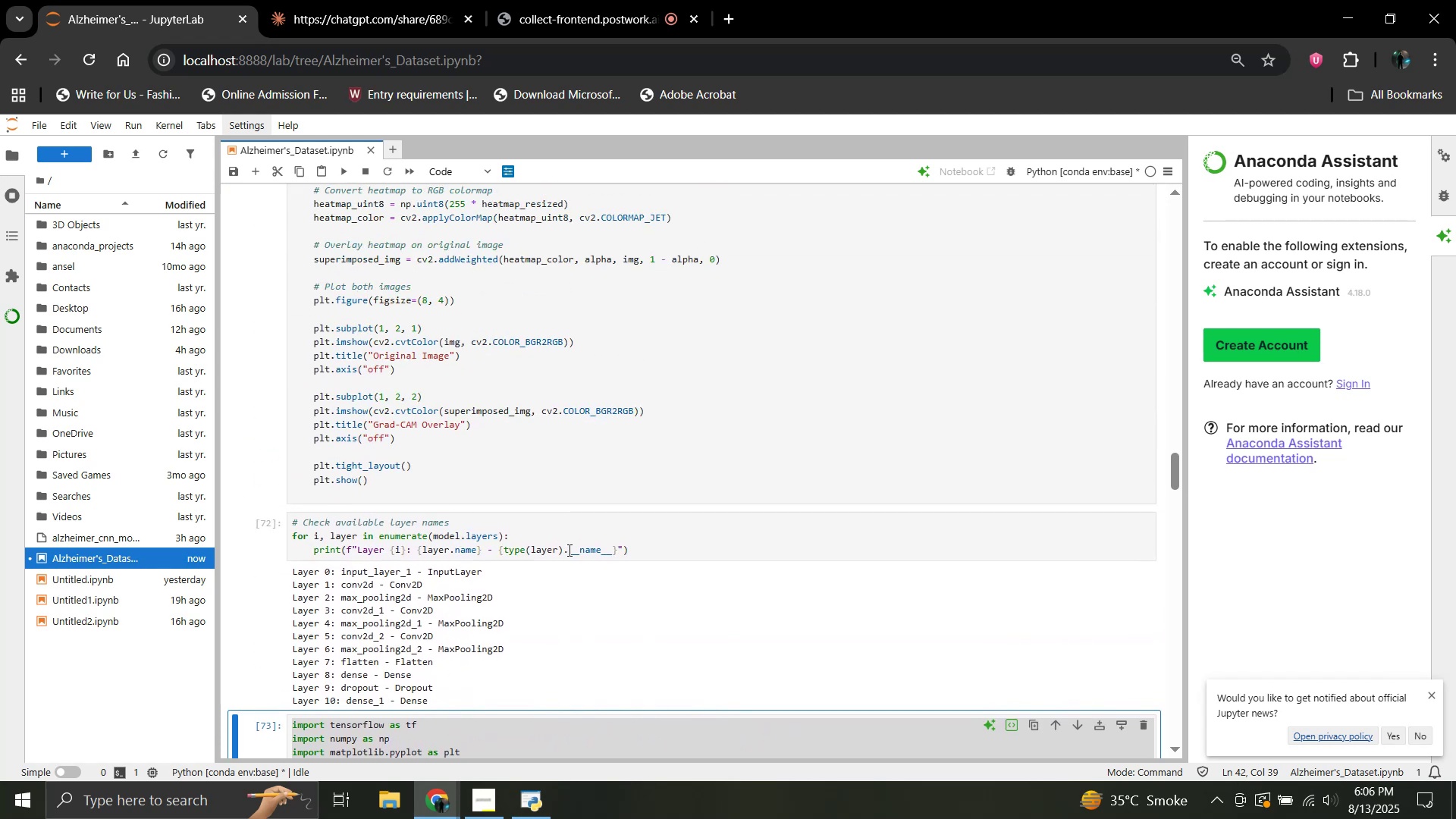 
left_click_drag(start_coordinate=[640, 553], to_coordinate=[294, 524])
 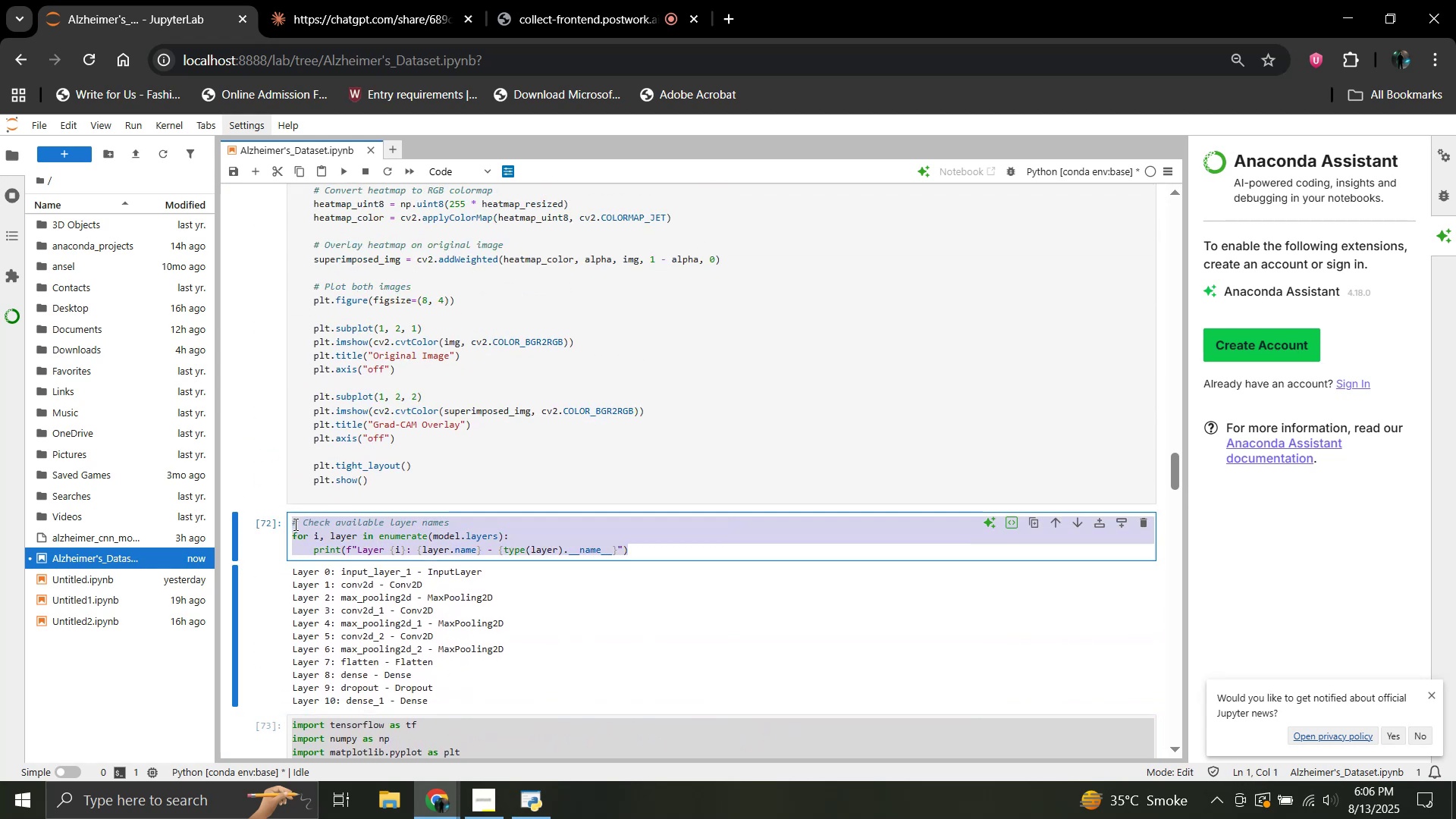 
key(Control+V)
 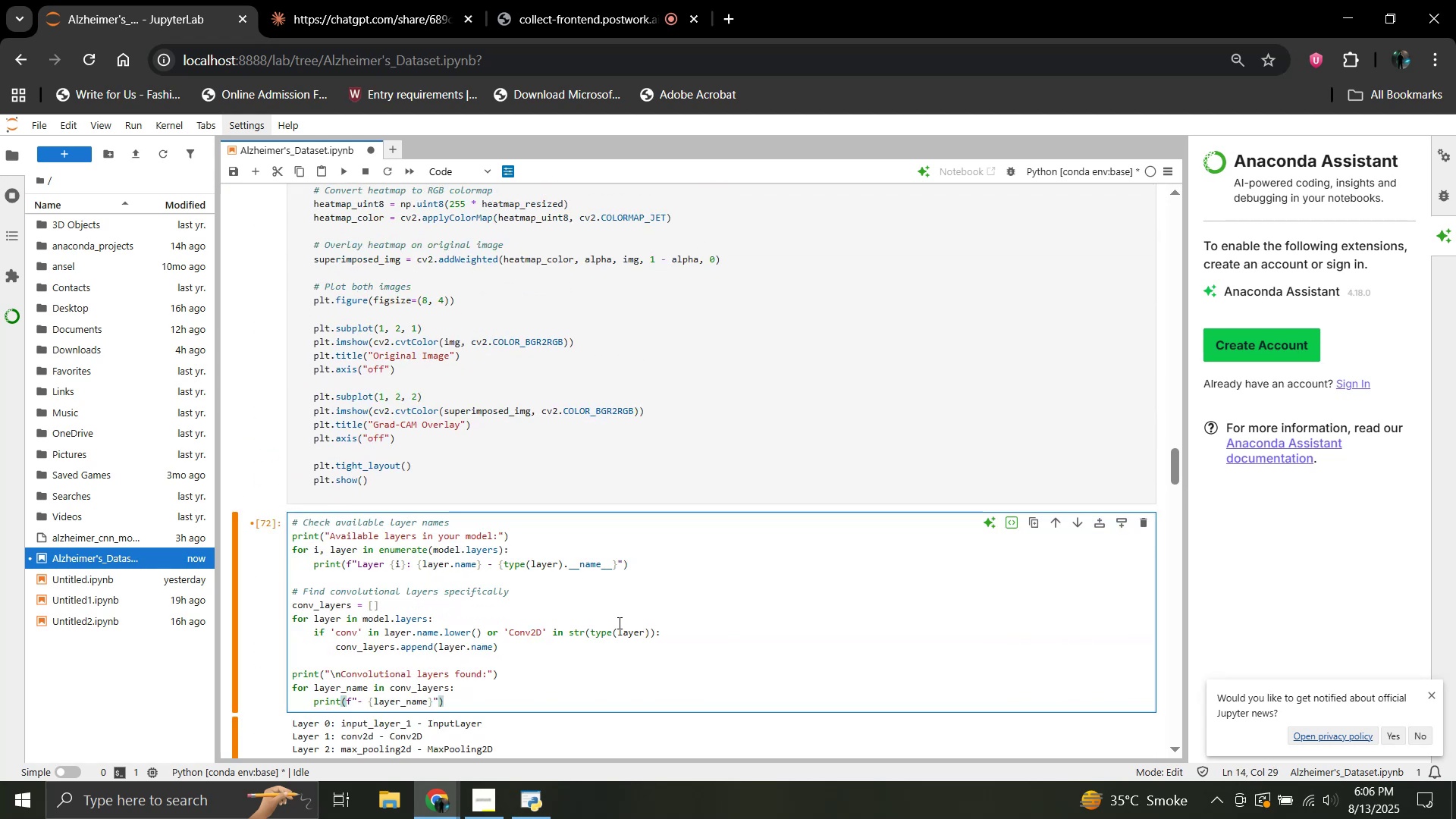 
key(Shift+Enter)
 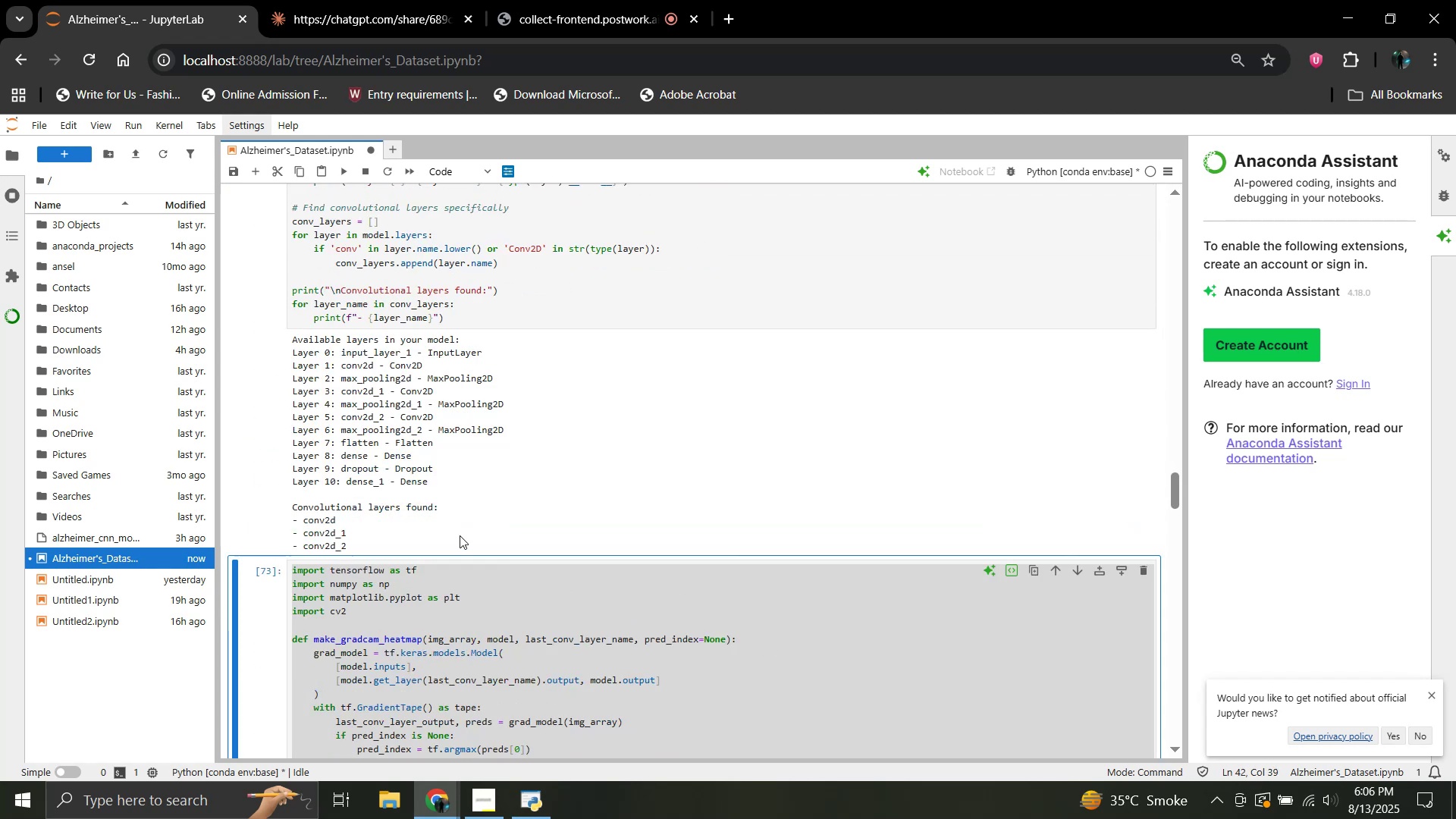 
scroll: coordinate [460, 535], scroll_direction: up, amount: 2.0
 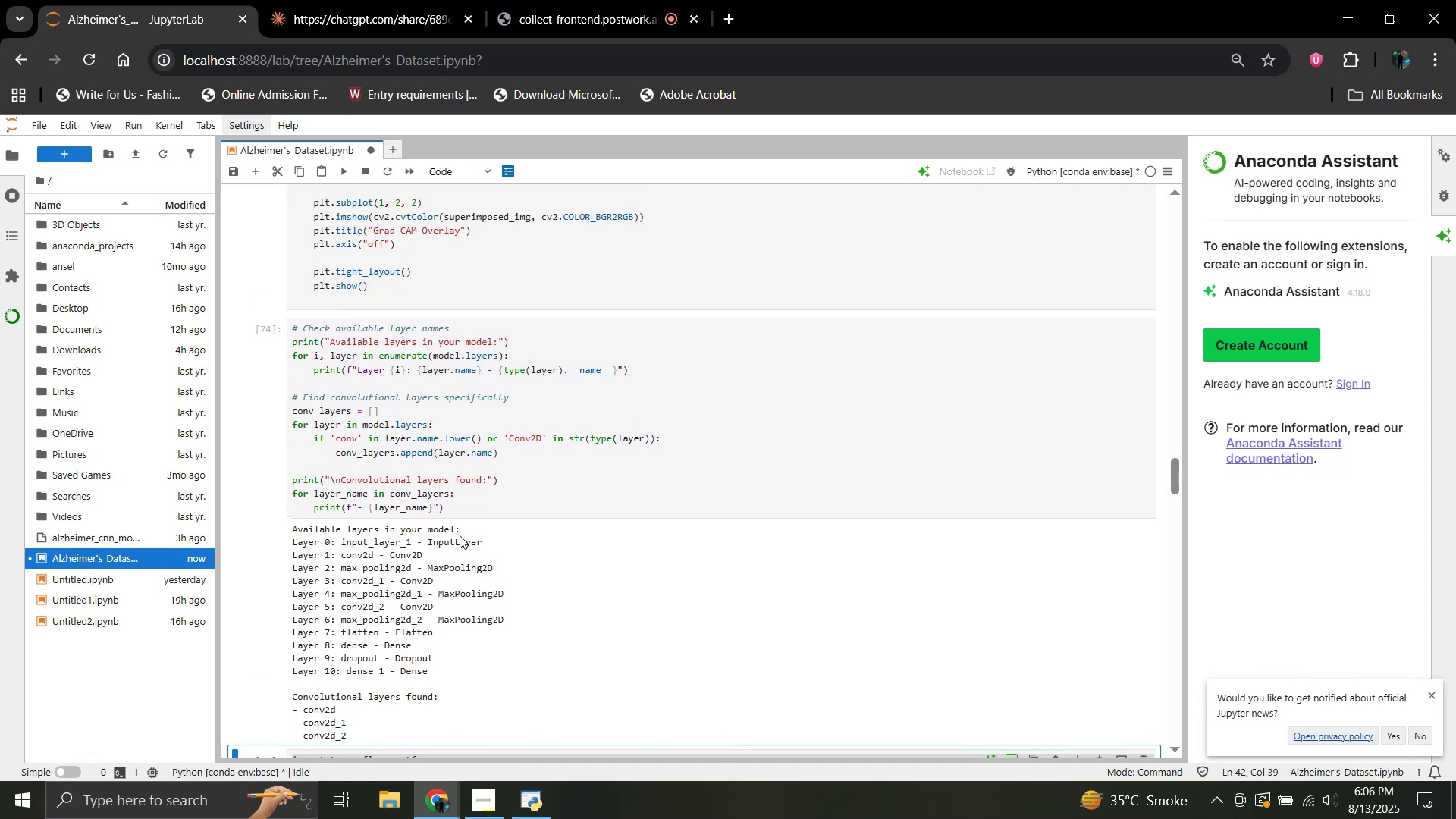 
scroll: coordinate [460, 535], scroll_direction: down, amount: 1.0
 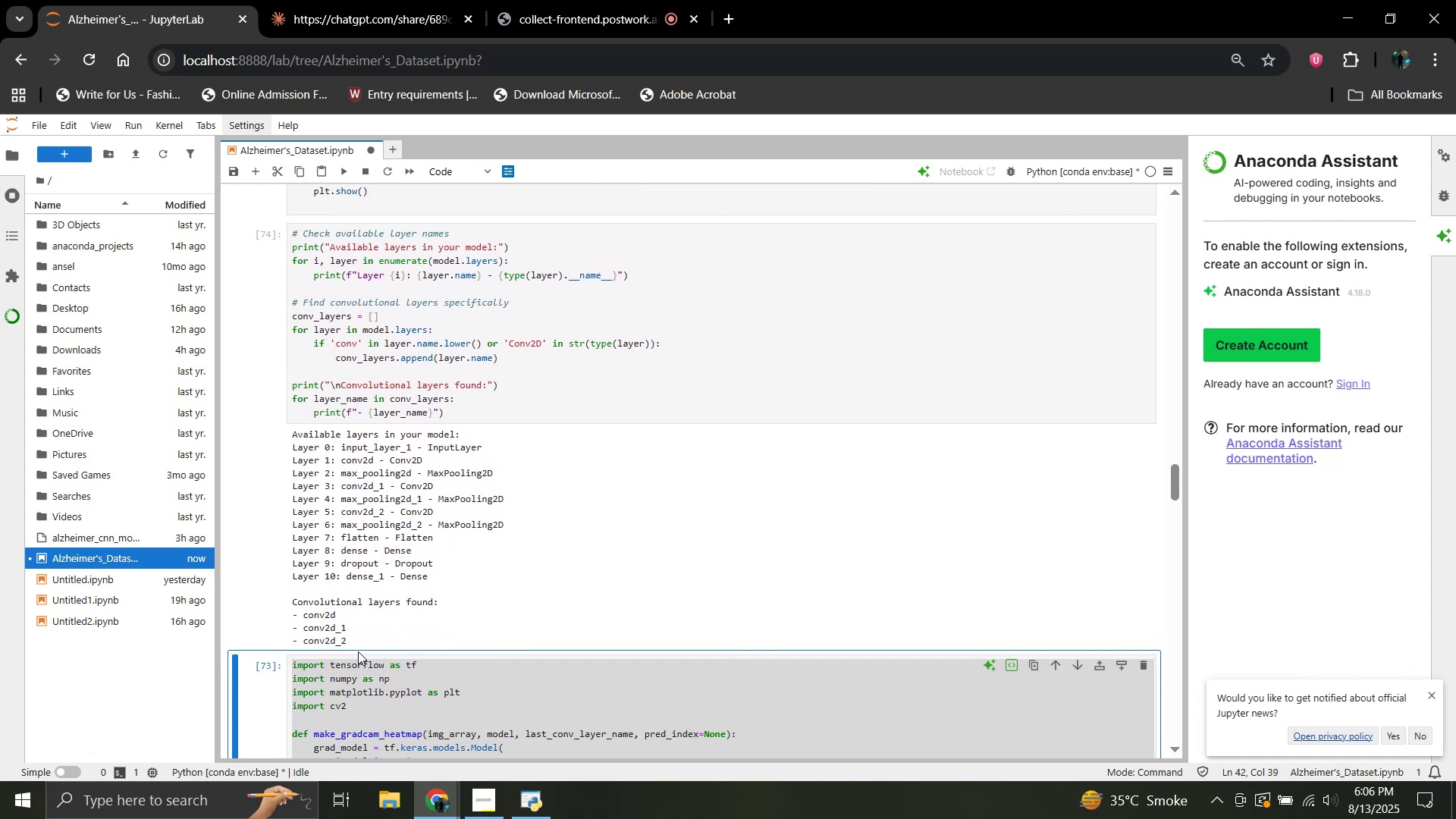 
left_click_drag(start_coordinate=[345, 641], to_coordinate=[293, 433])
 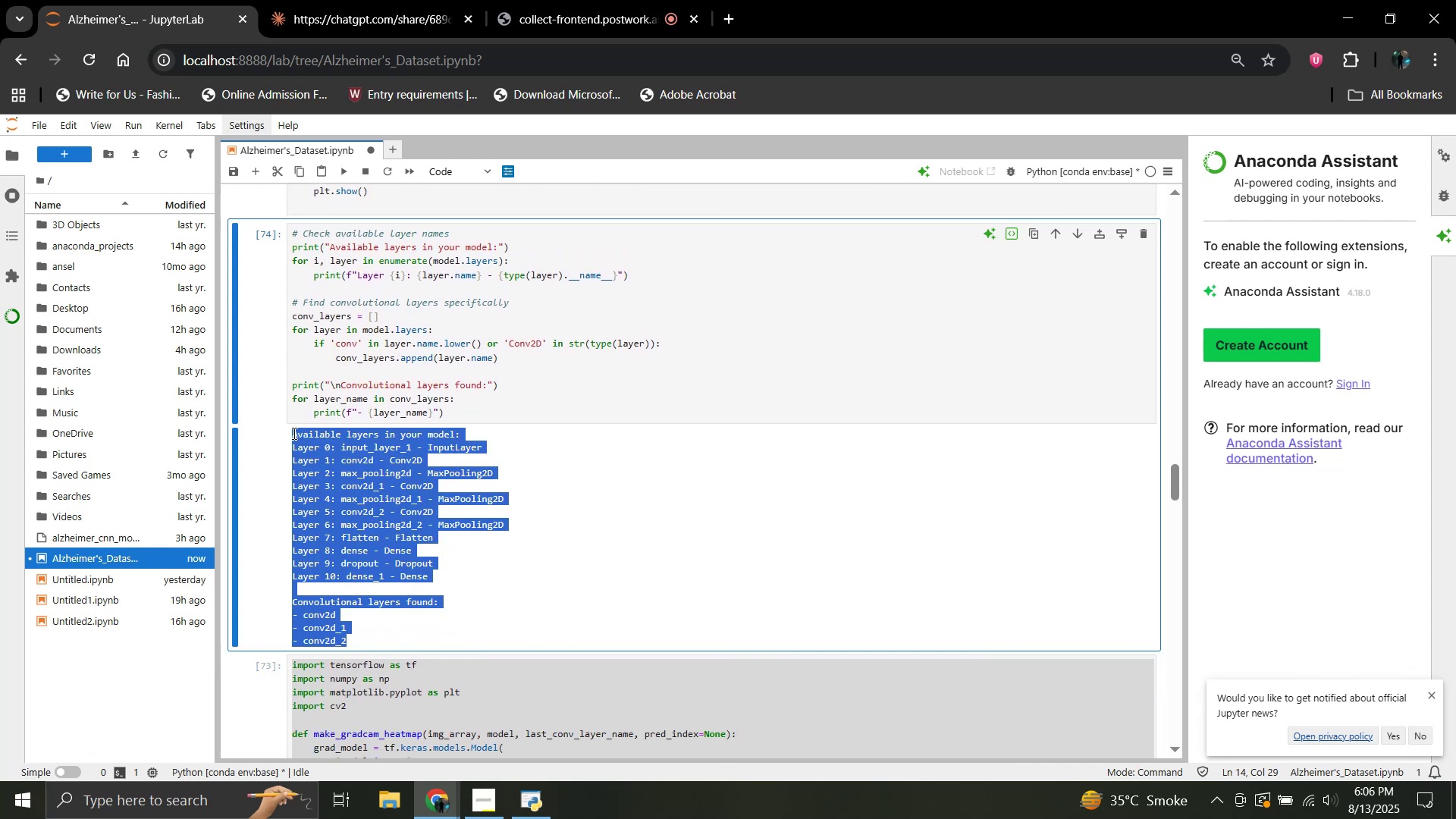 
key(Control+C)
 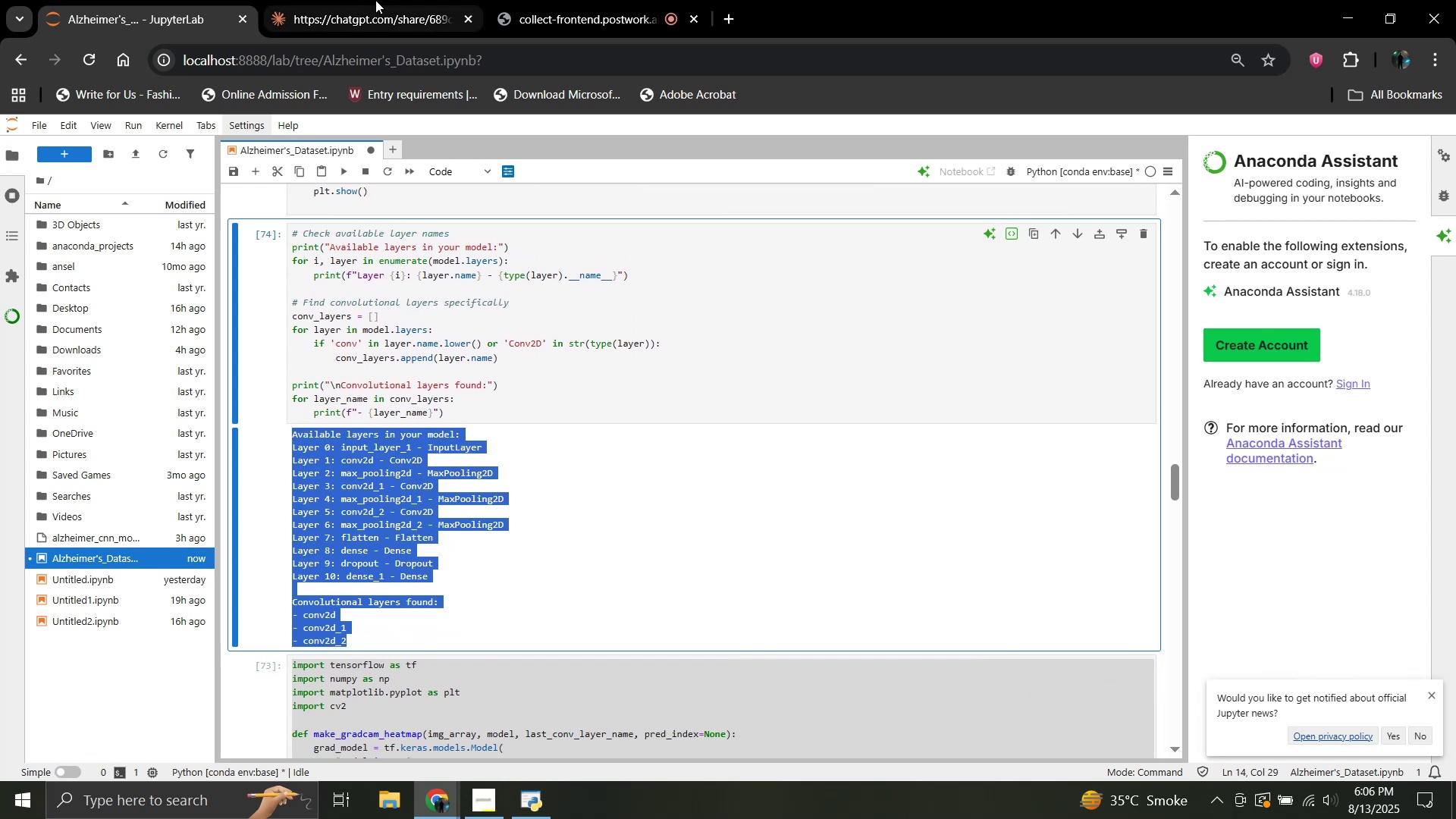 
left_click([375, 0])
 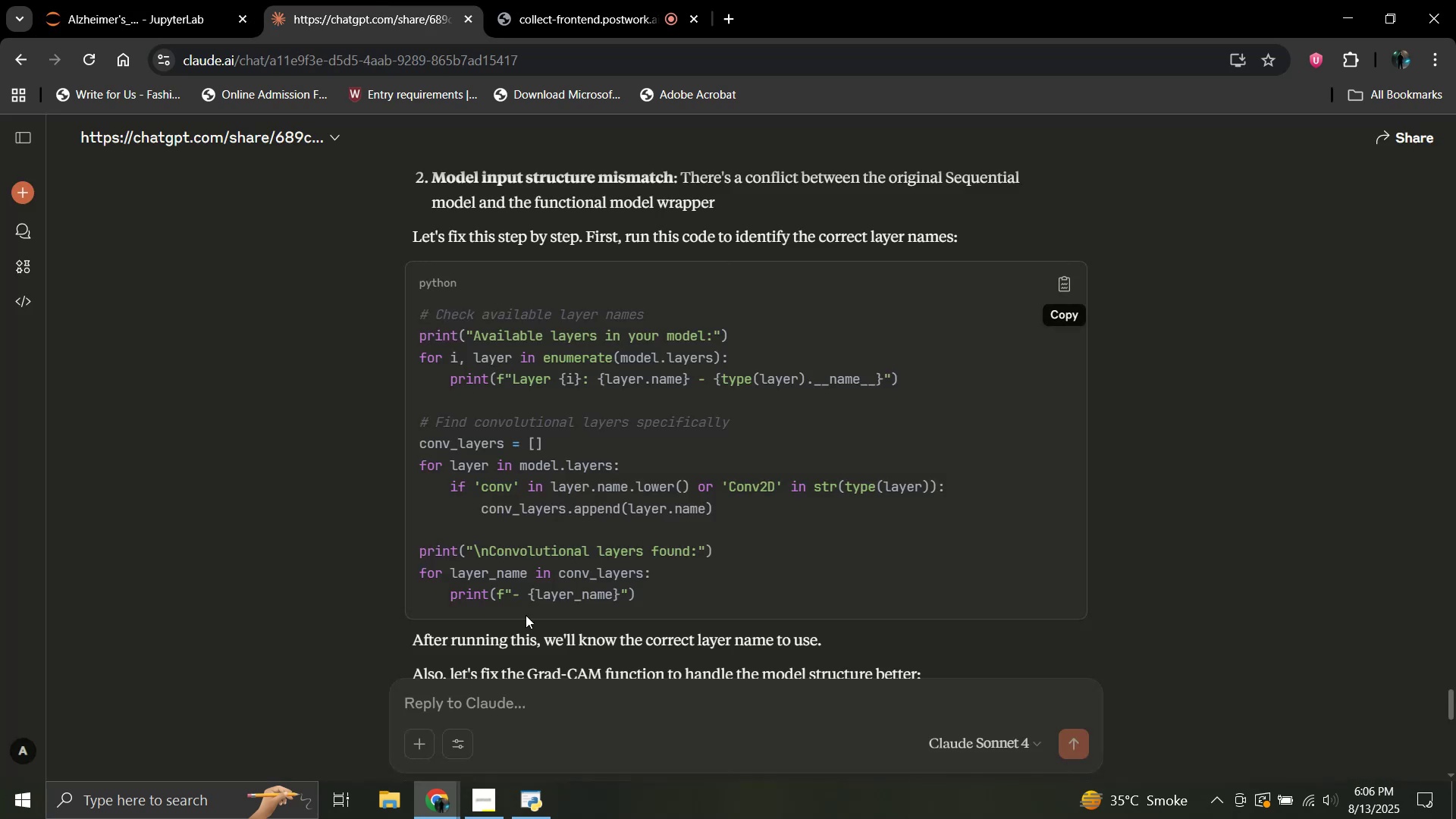 
scroll: coordinate [526, 615], scroll_direction: down, amount: 4.0
 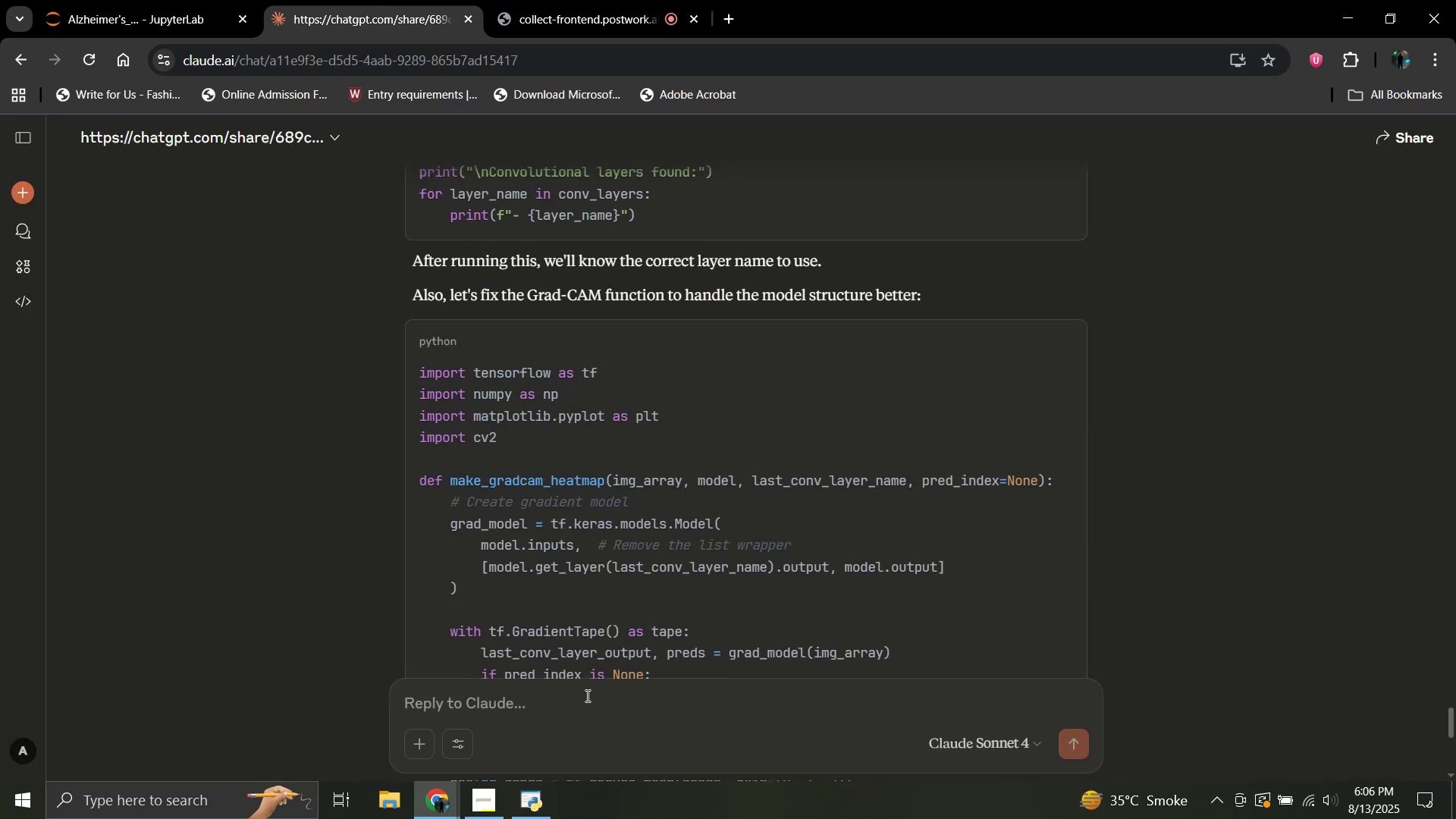 
left_click([586, 695])
 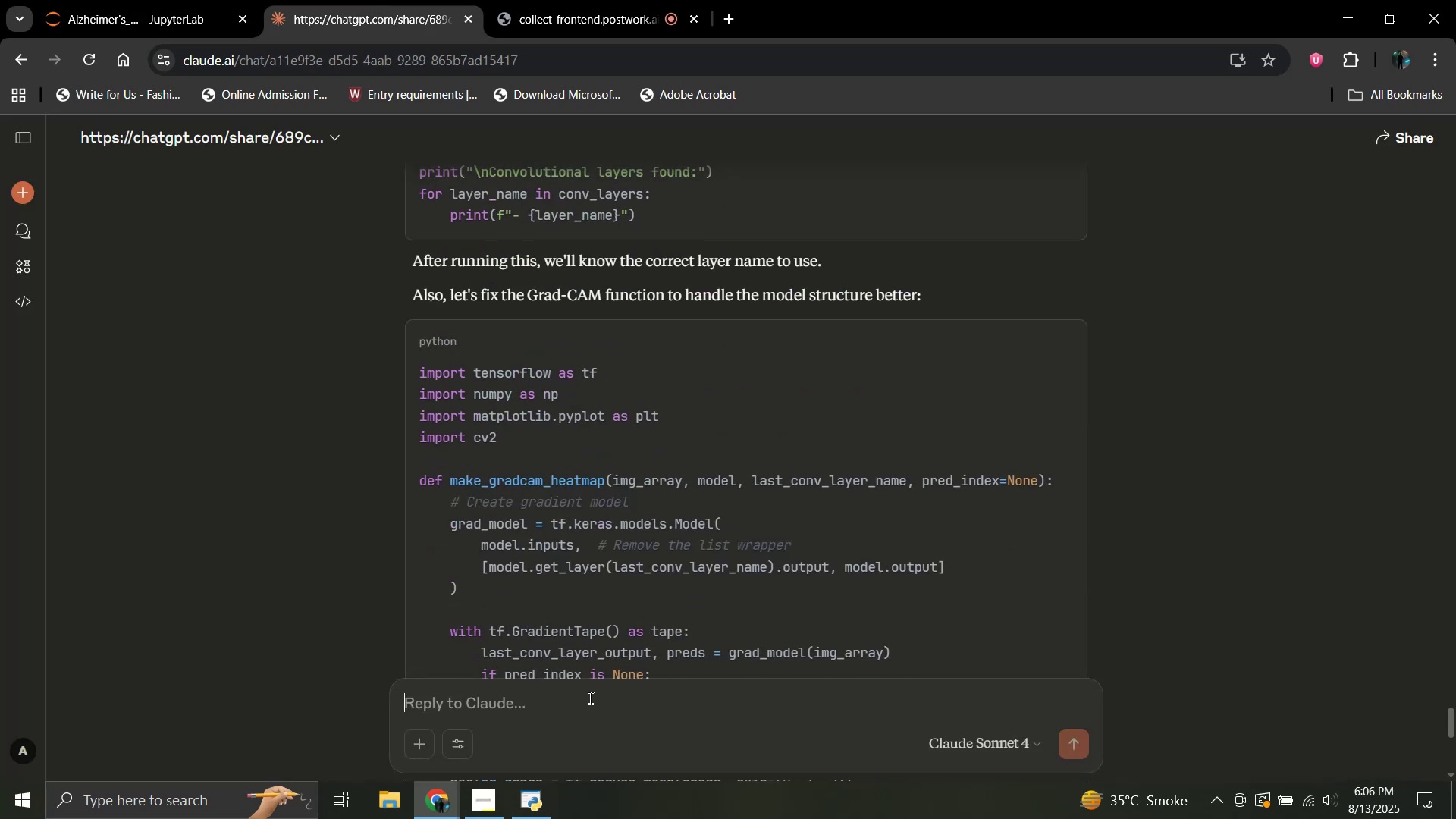 
key(Control+V)
 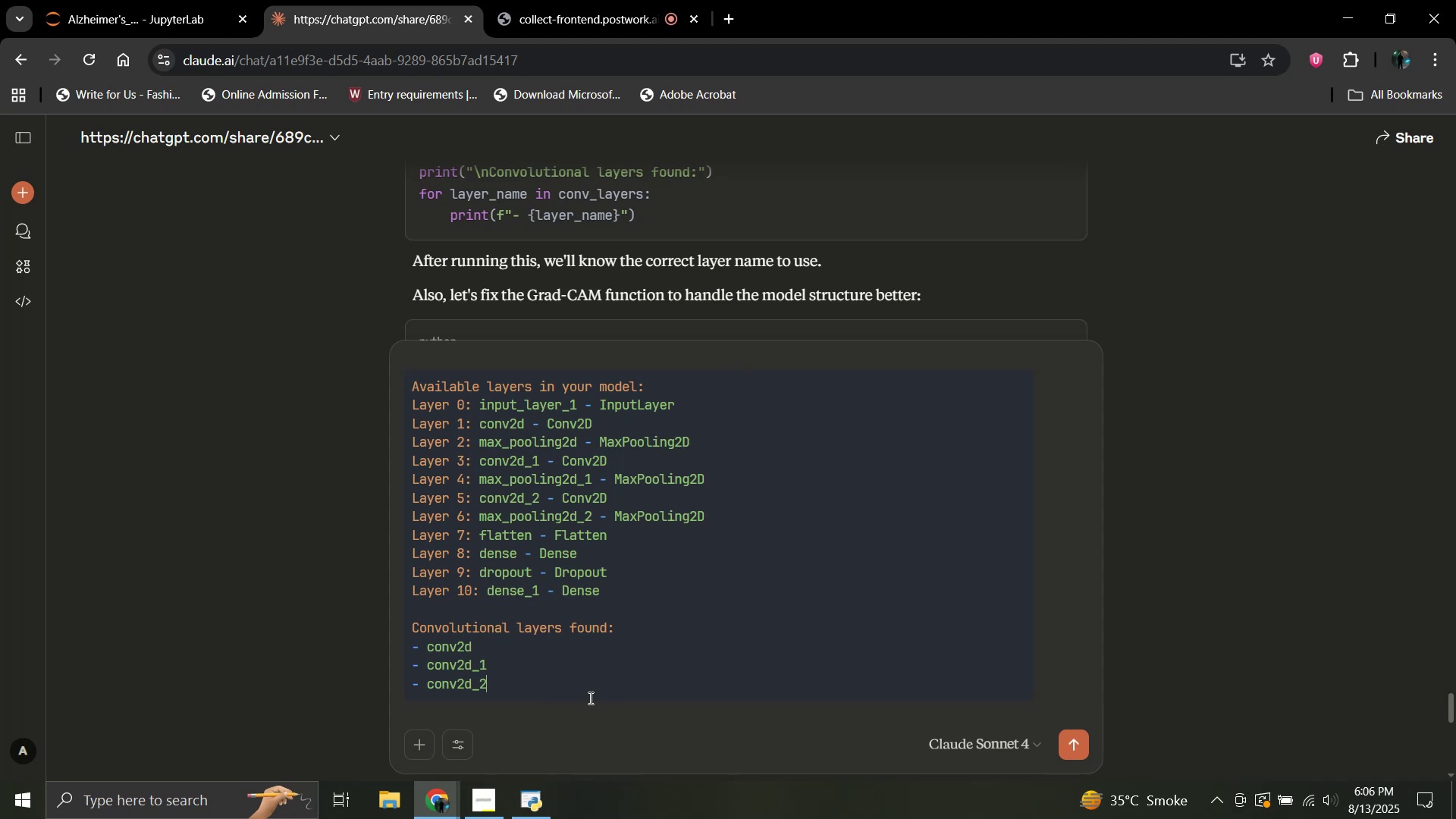 
key(ArrowUp)
 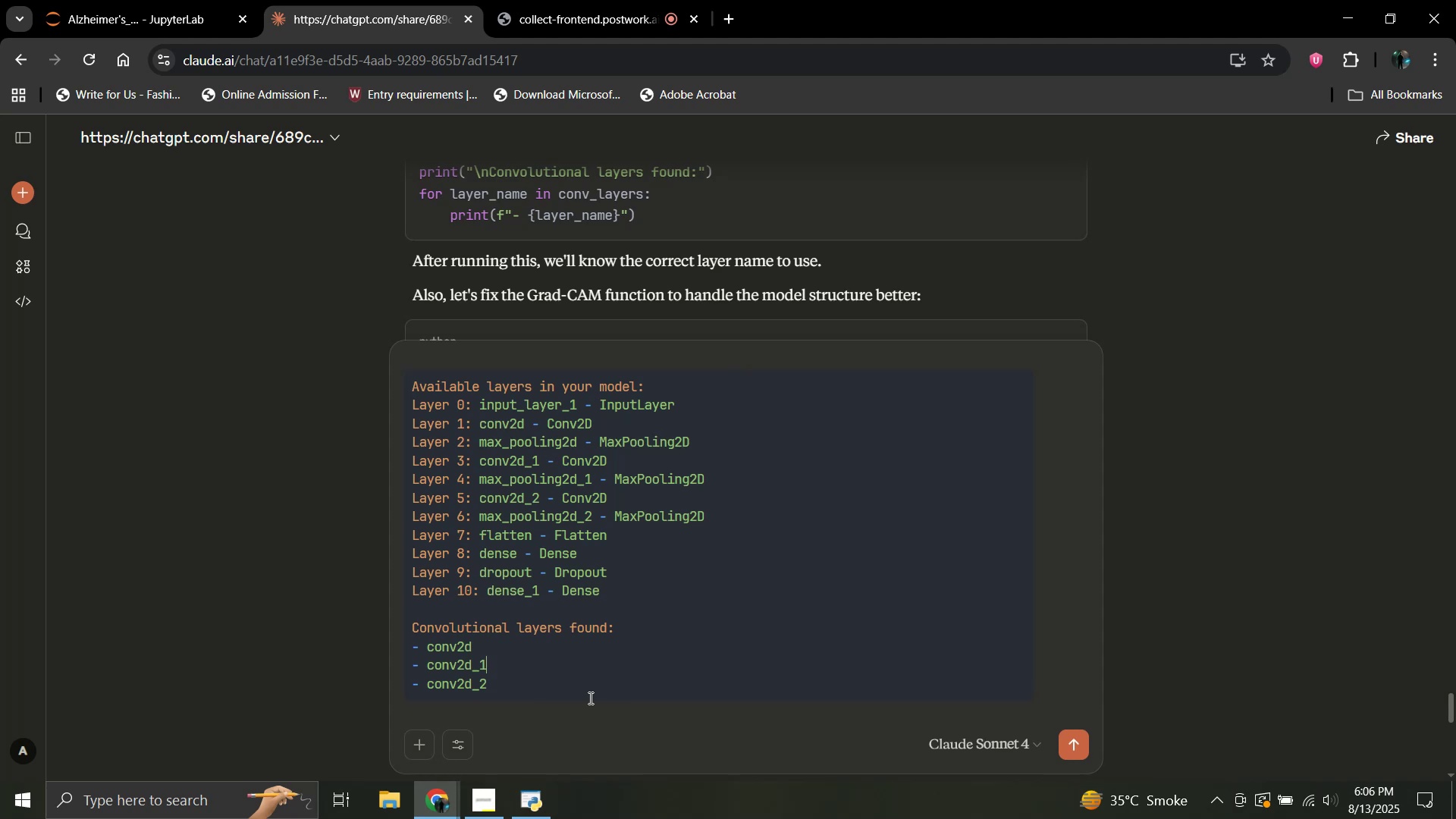 
key(Shift+ShiftRight)
 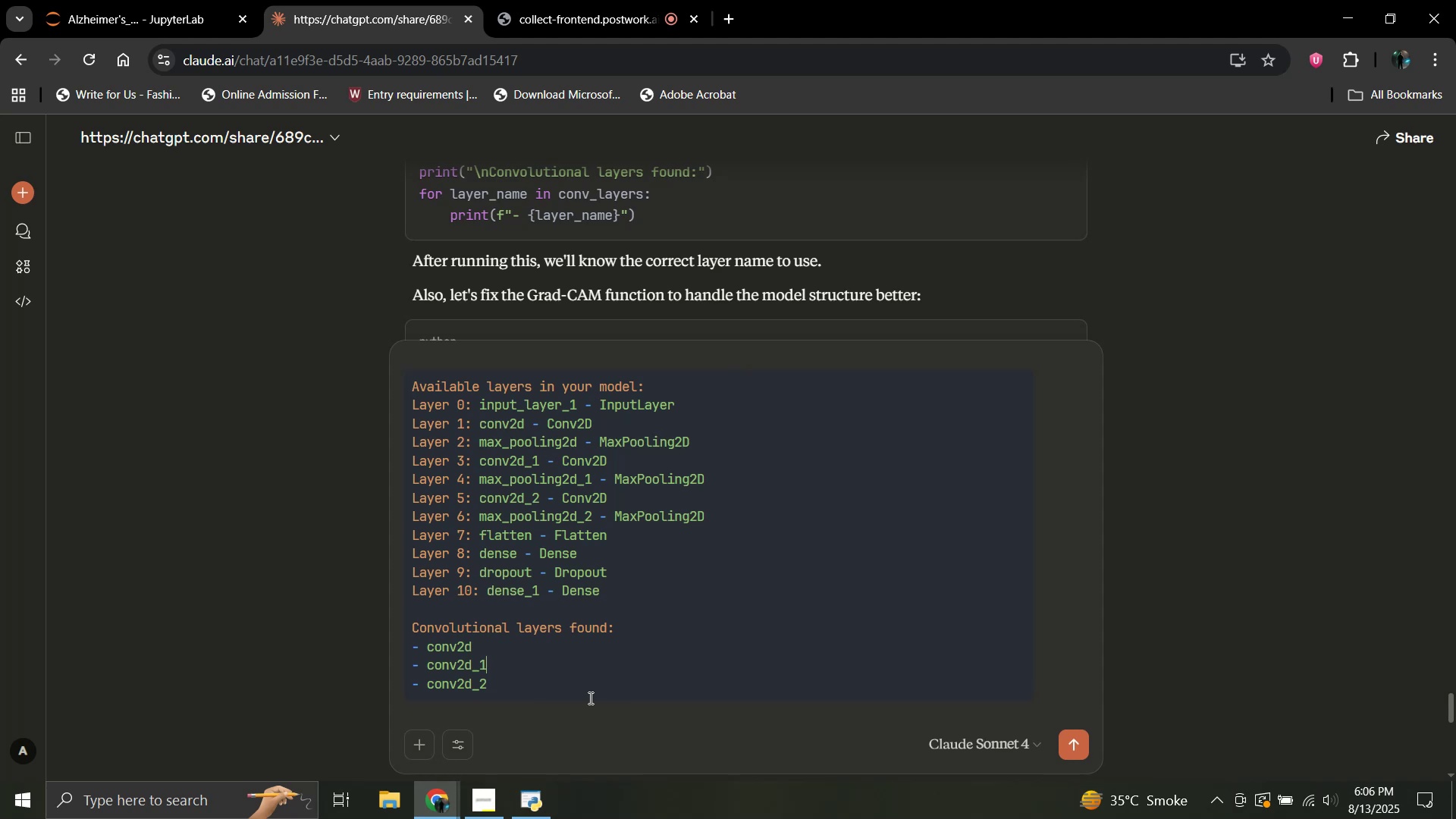 
key(Shift+ShiftRight)
 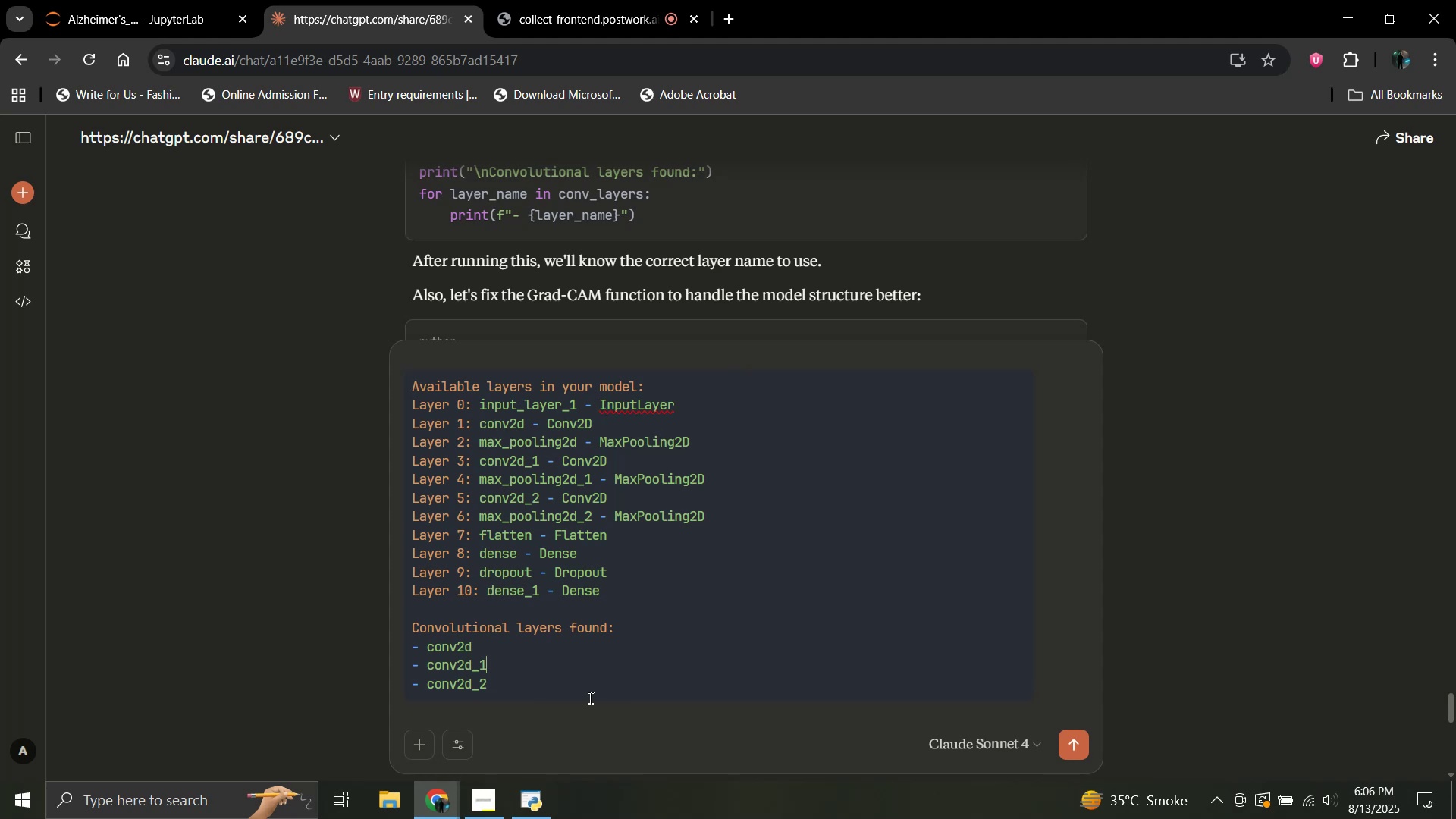 
key(ArrowDown)
 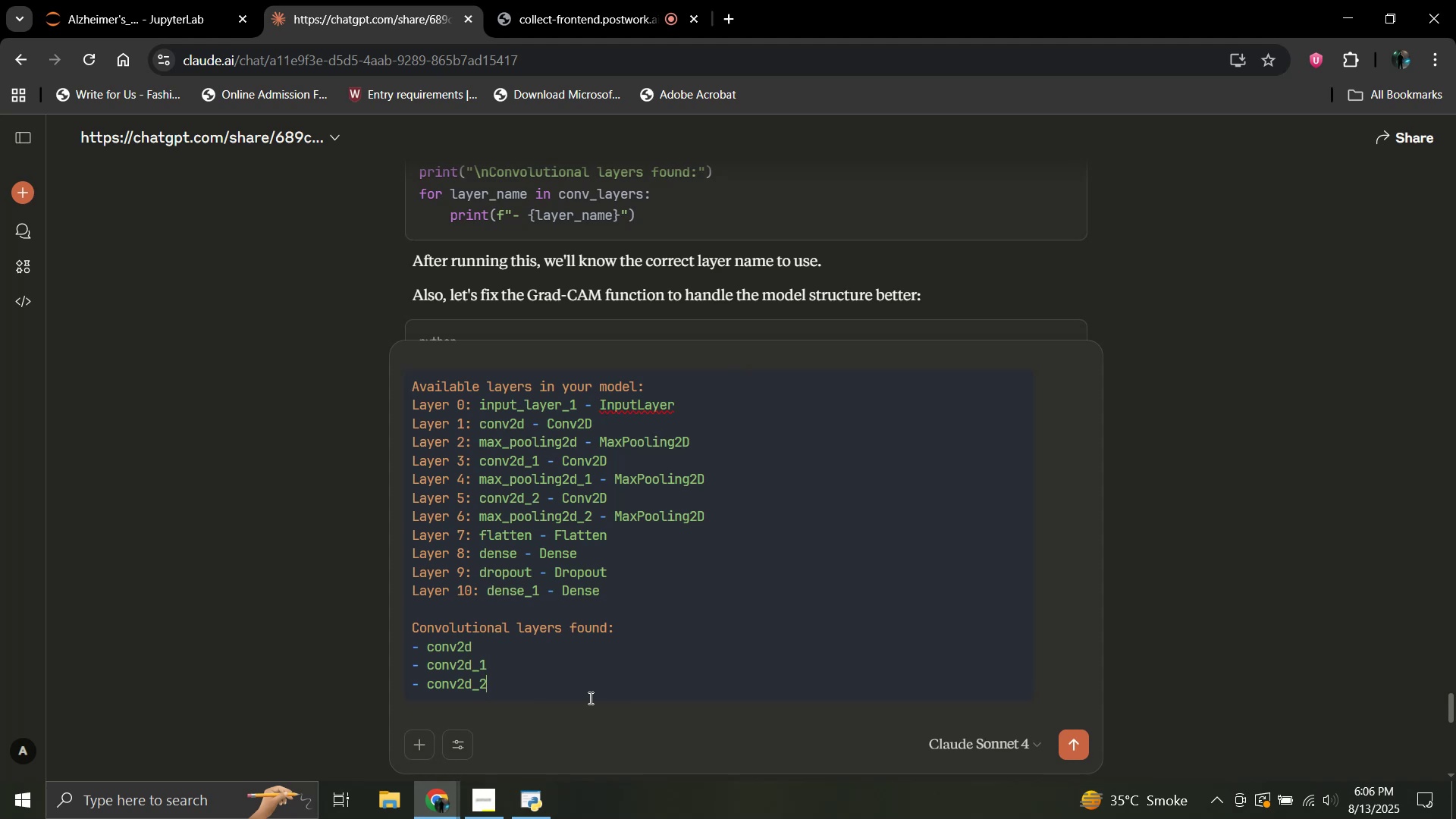 
key(ArrowDown)
 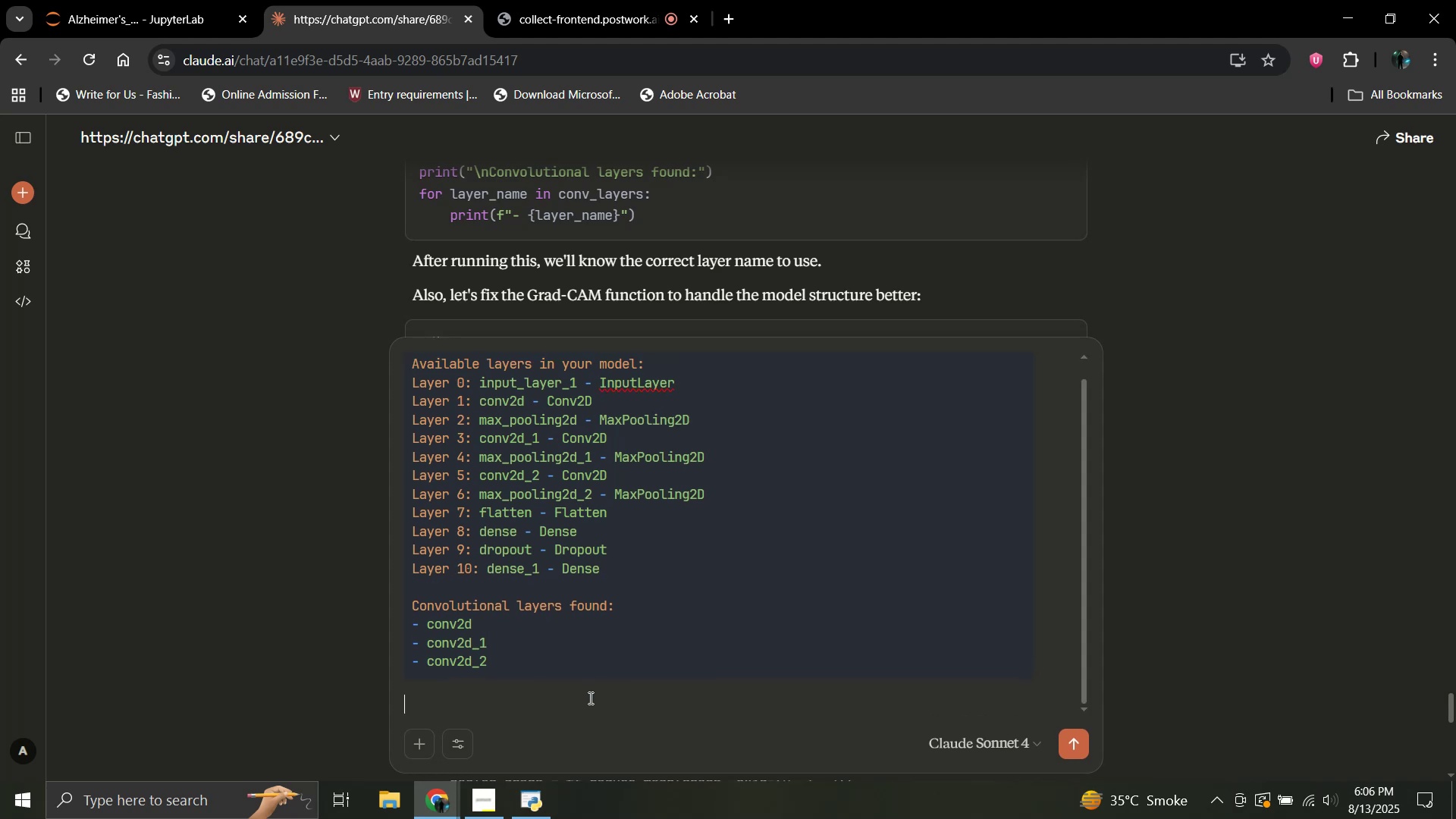 
hold_key(key=ShiftRight, duration=0.4)
 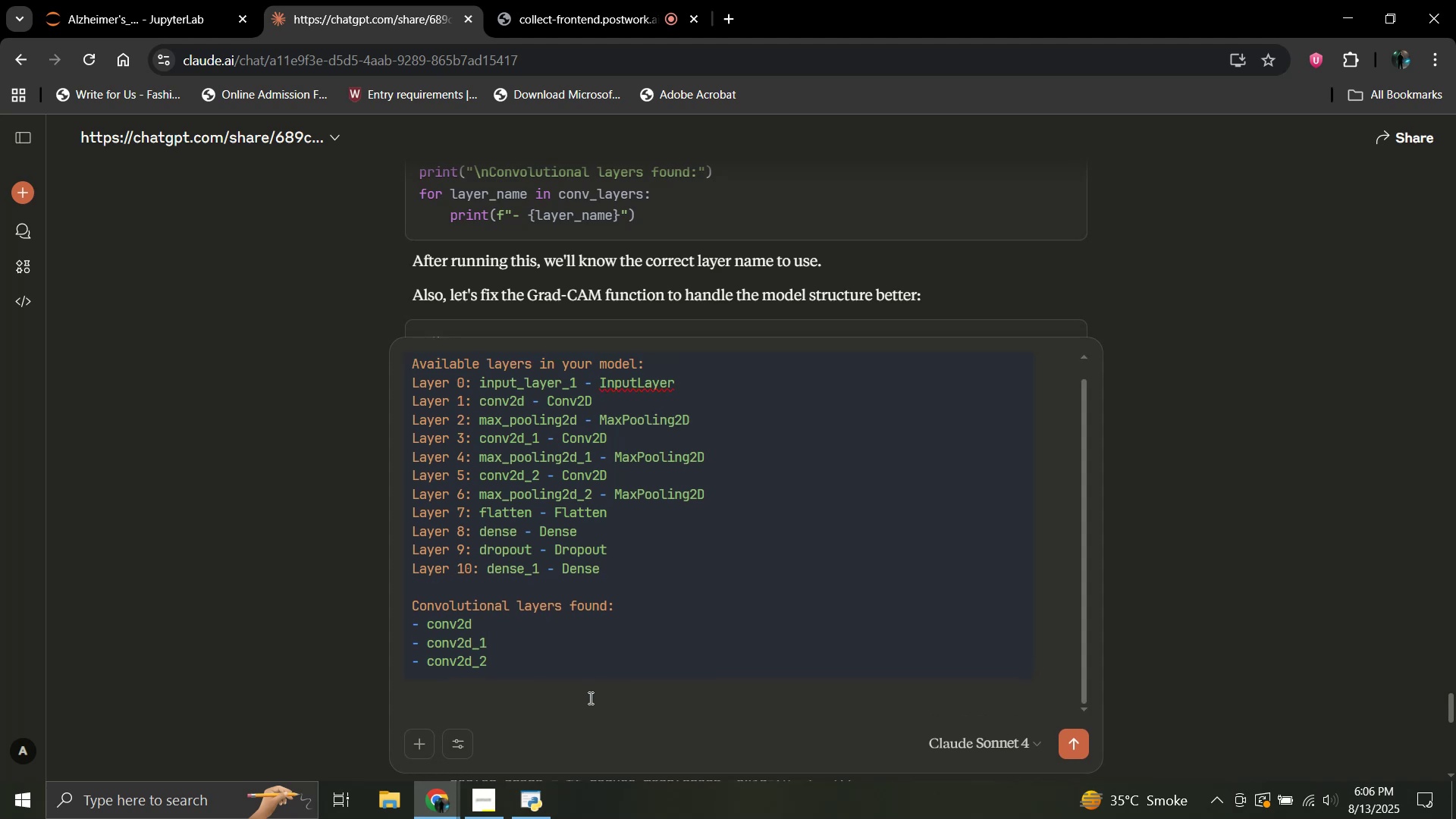 
type(these are the layers)
 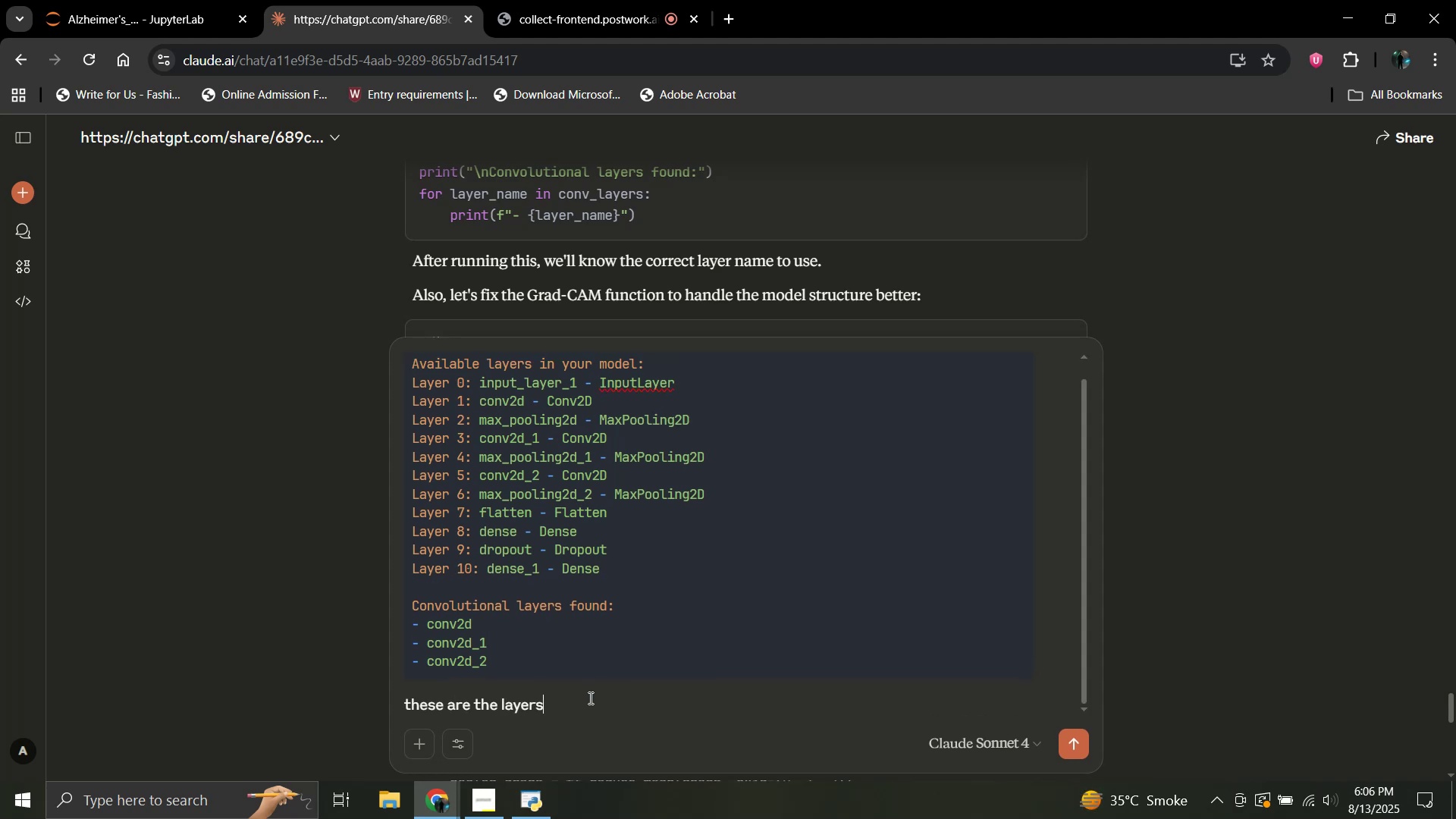 
key(Enter)
 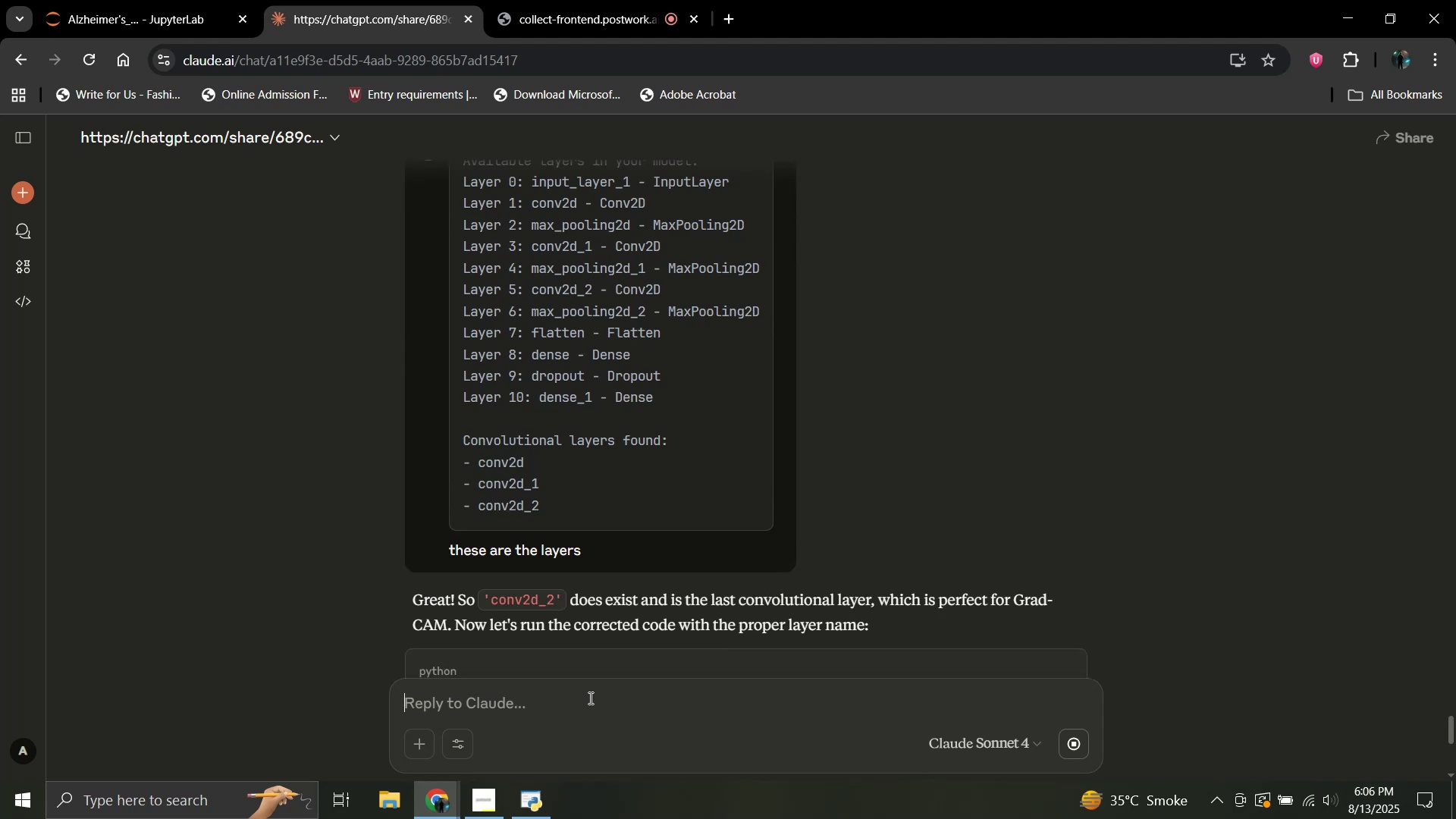 
wait(7.12)
 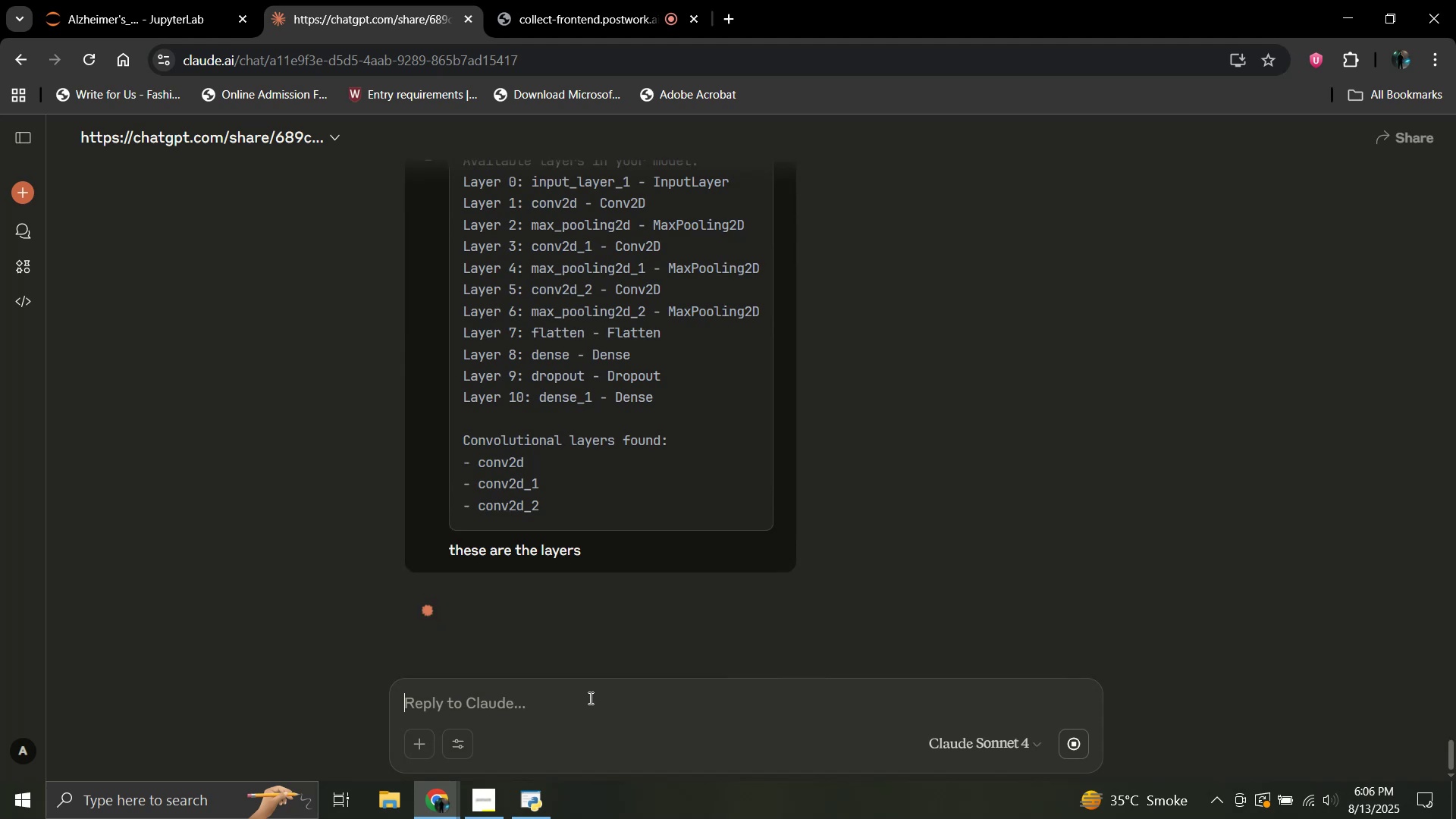 
scroll: coordinate [659, 375], scroll_direction: down, amount: 4.0
 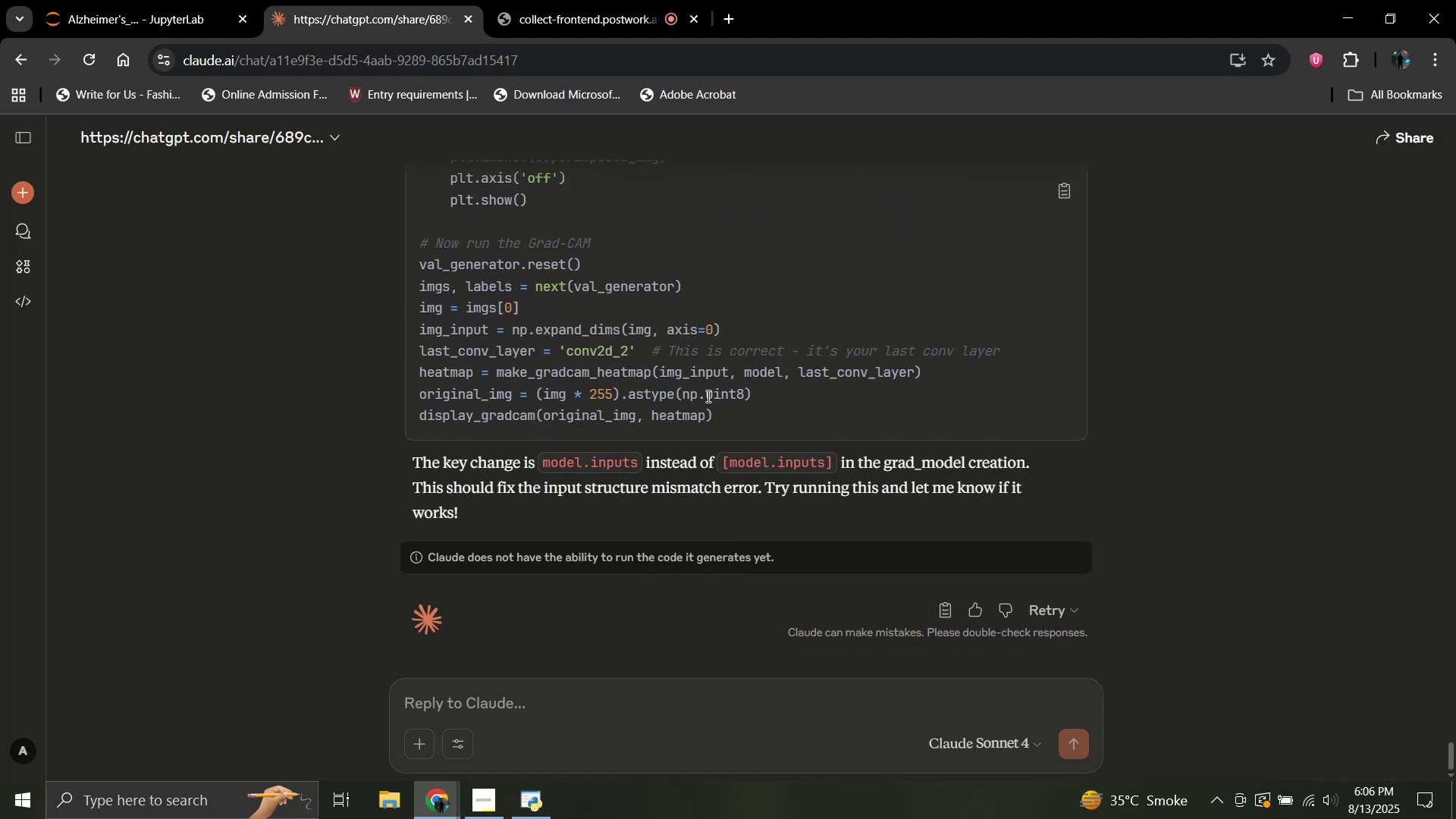 
scroll: coordinate [738, 399], scroll_direction: up, amount: 7.0
 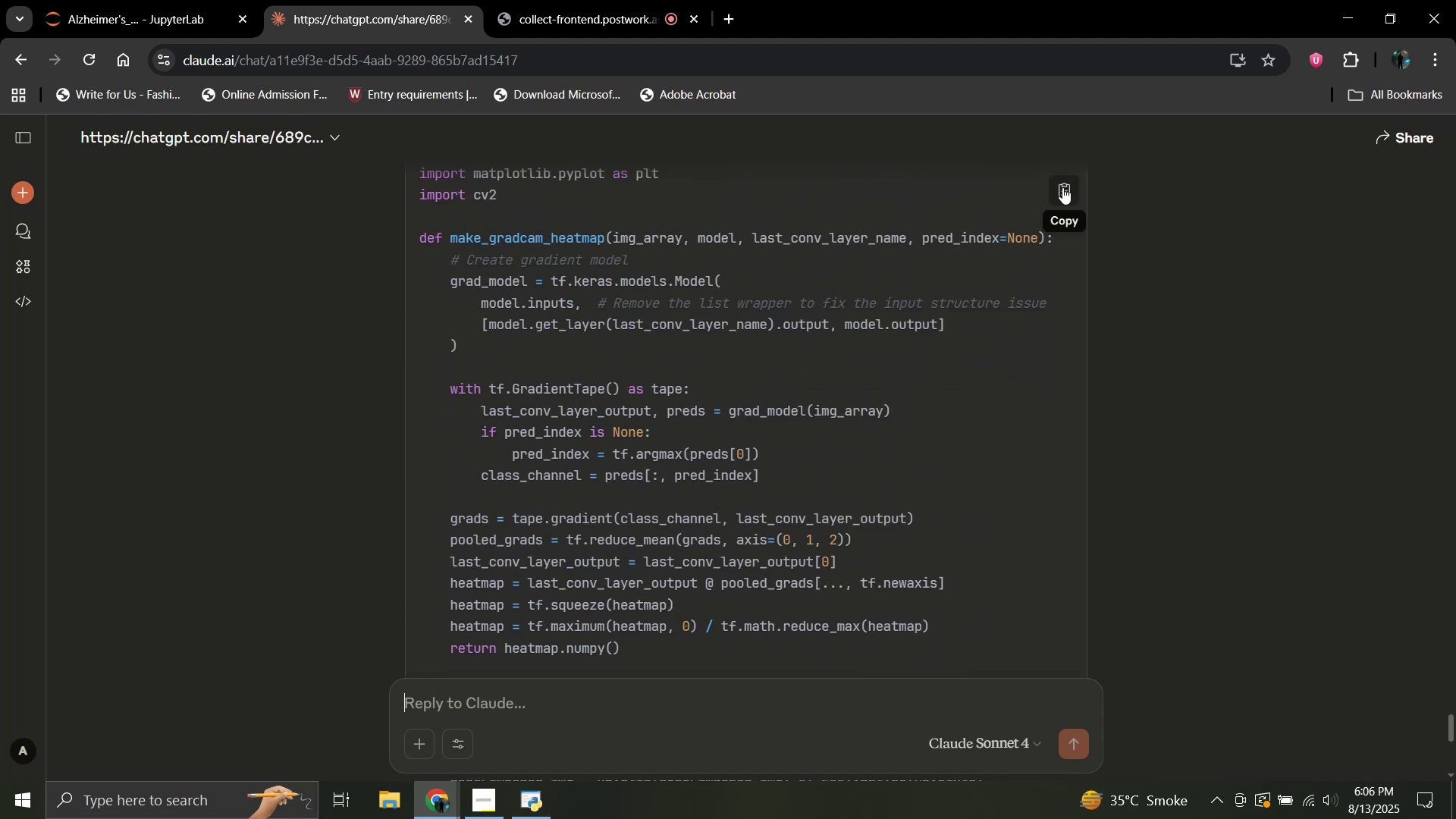 
left_click([1065, 187])
 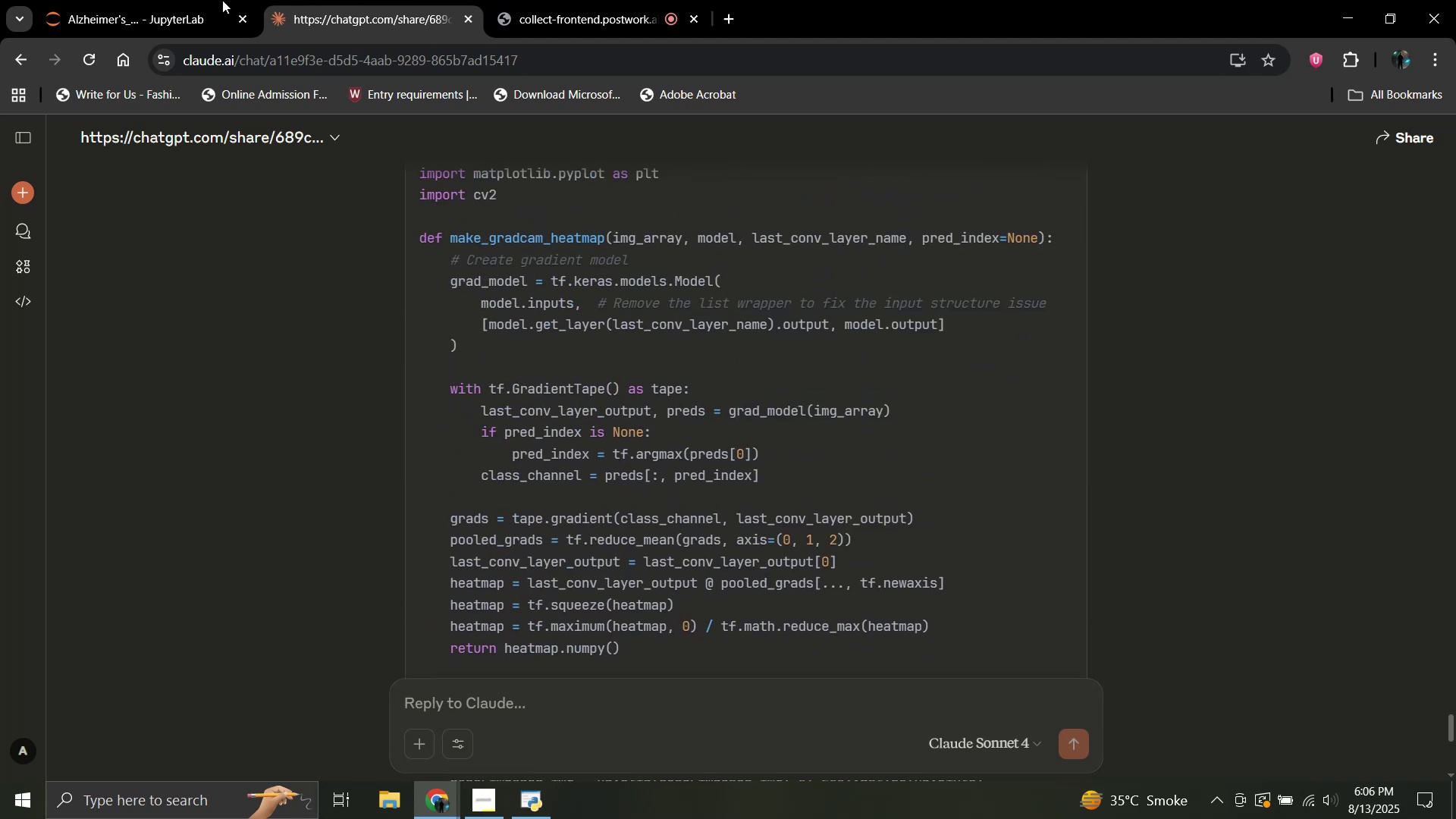 
left_click([202, 0])
 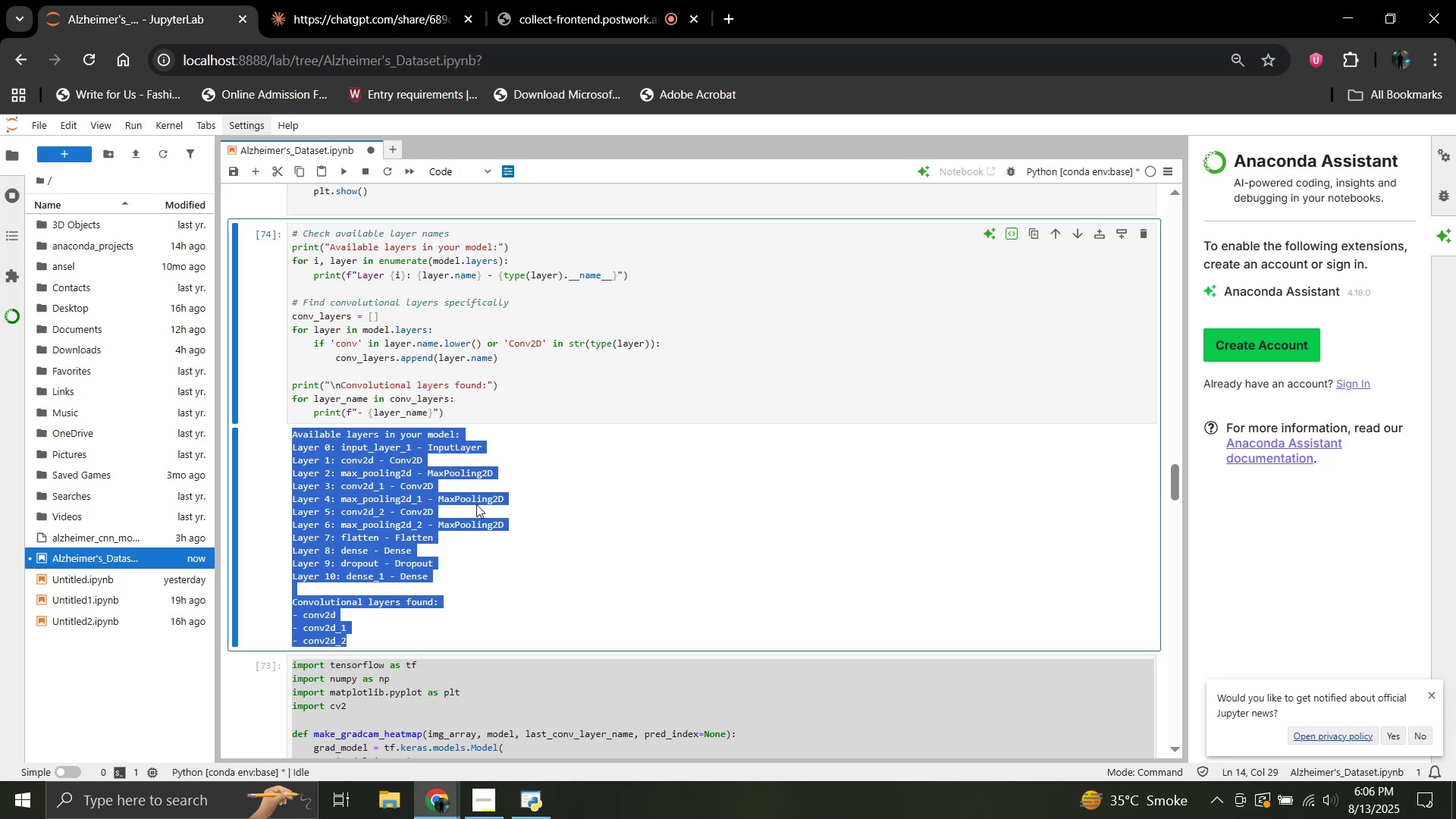 
scroll: coordinate [466, 516], scroll_direction: down, amount: 3.0
 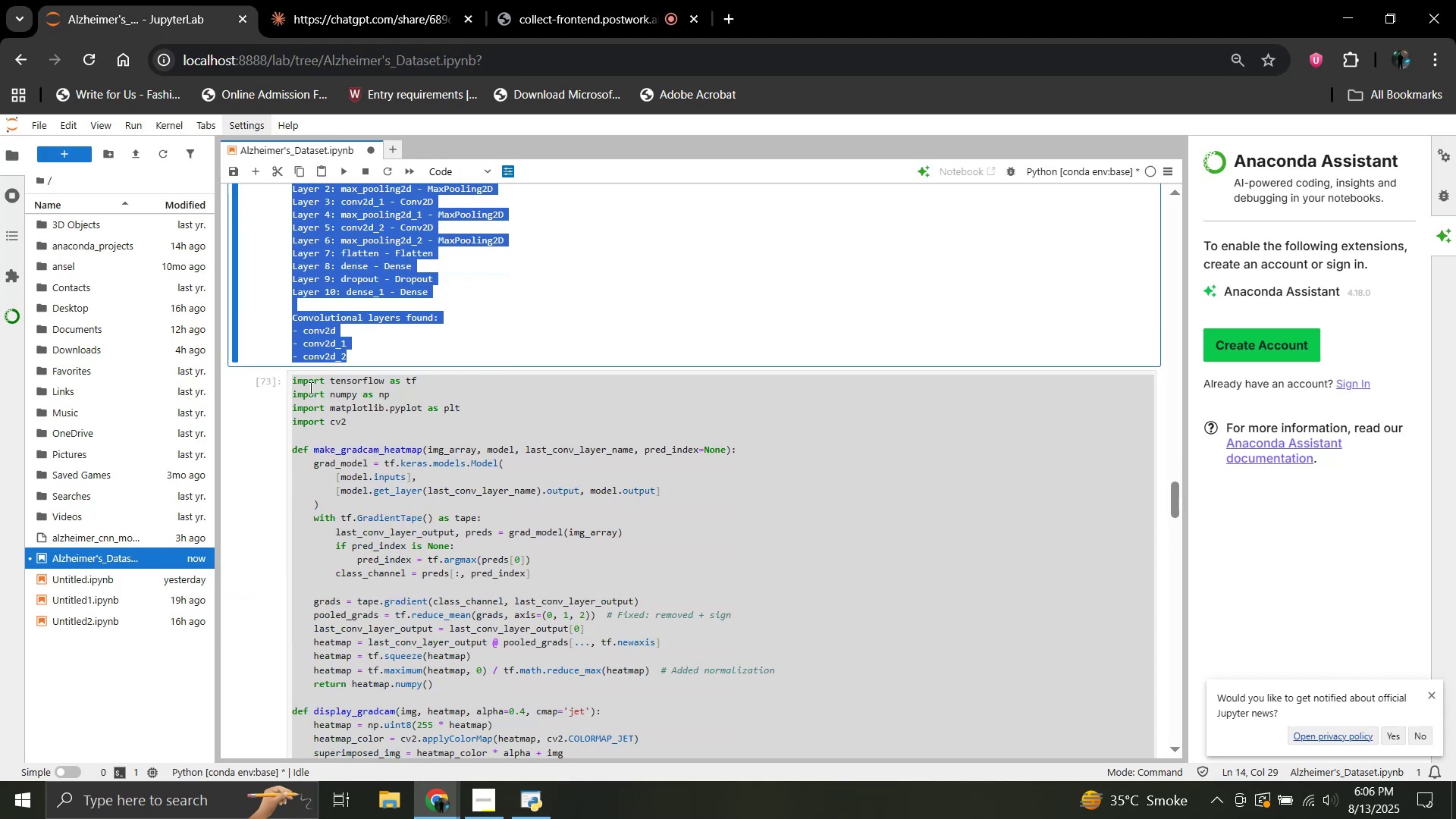 
left_click_drag(start_coordinate=[293, 380], to_coordinate=[510, 564])
 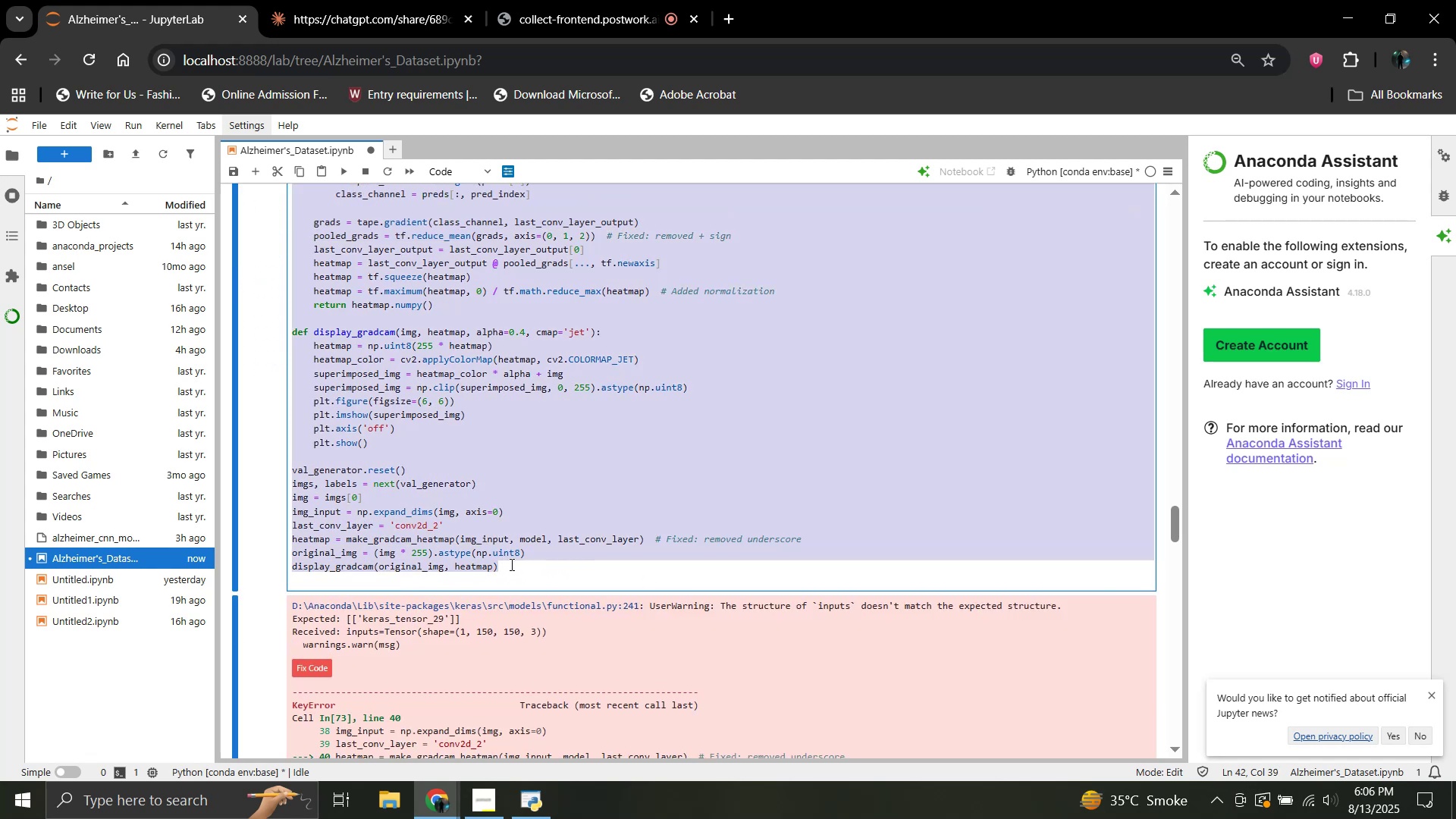 
scroll: coordinate [479, 519], scroll_direction: down, amount: 4.0
 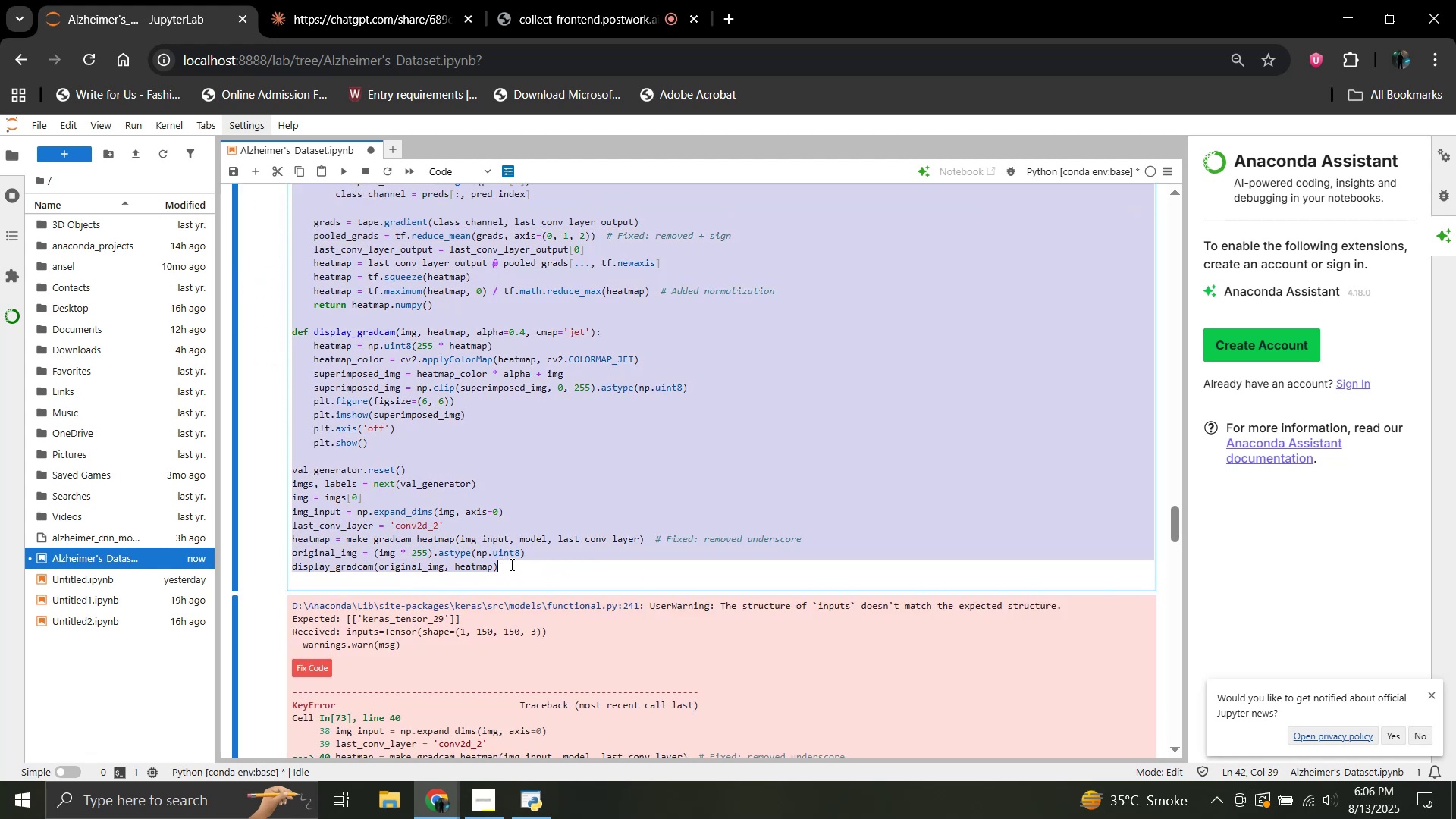 
key(Control+V)
 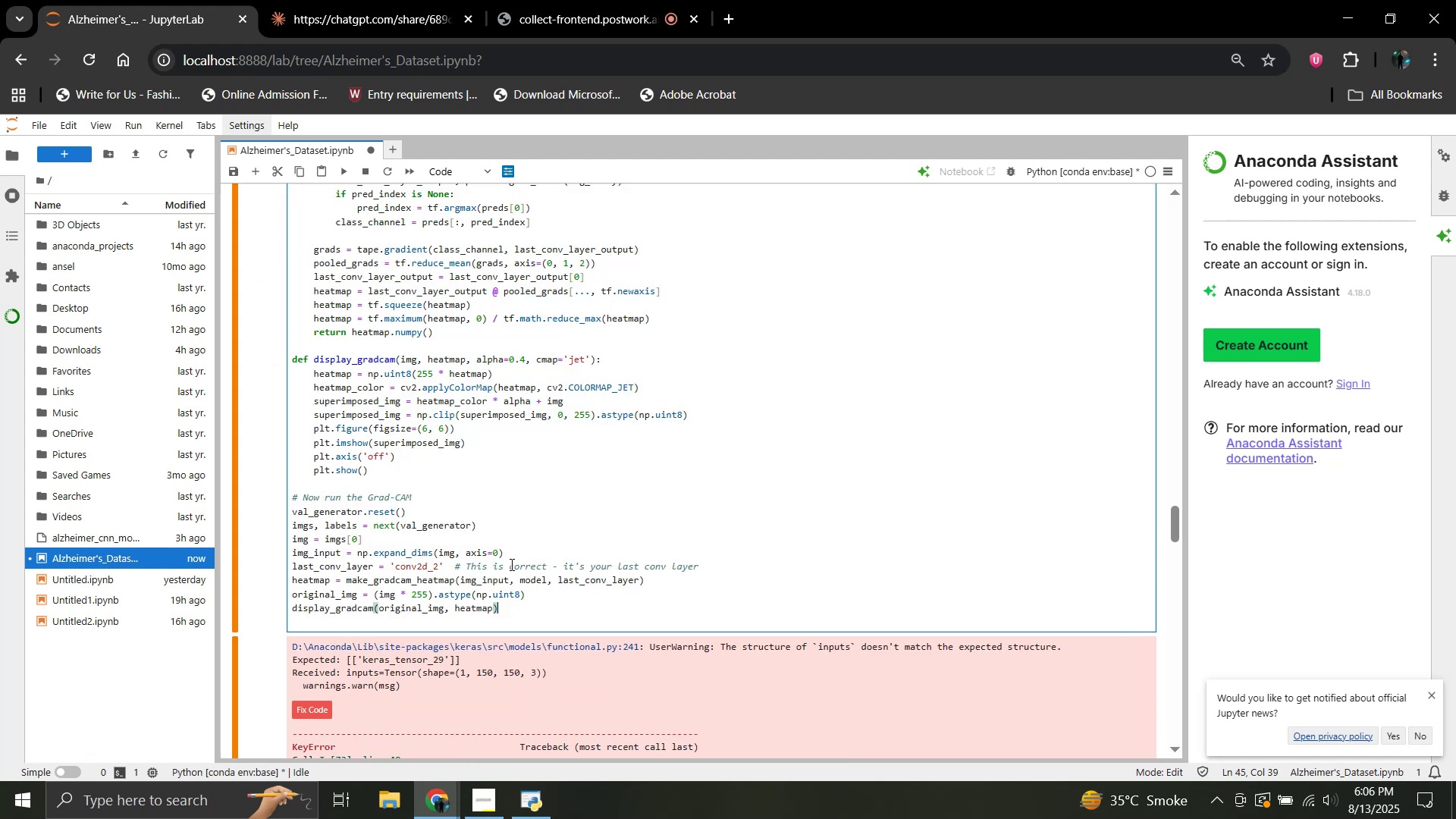 
scroll: coordinate [510, 564], scroll_direction: up, amount: 7.0
 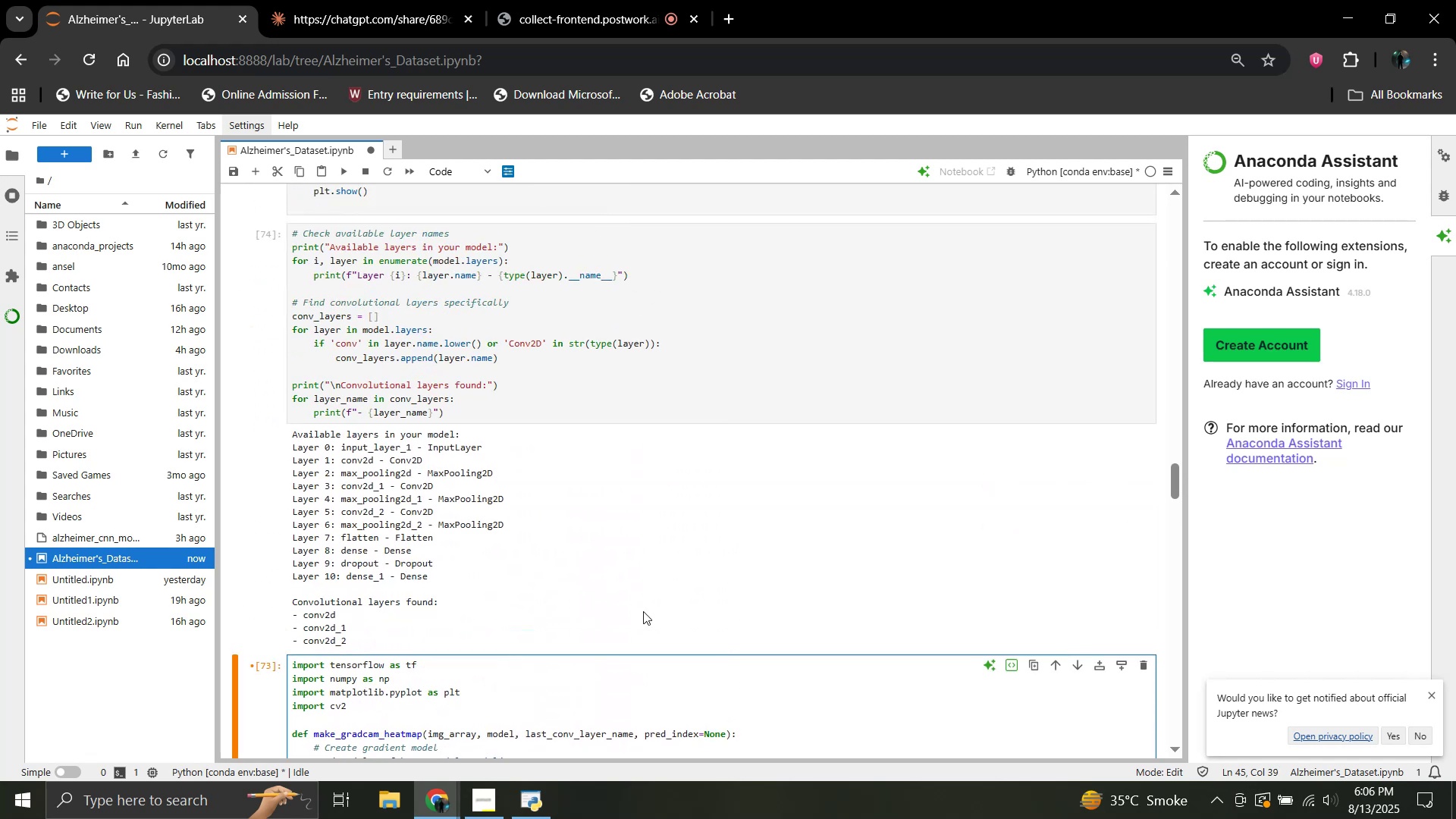 
scroll: coordinate [640, 604], scroll_direction: down, amount: 3.0
 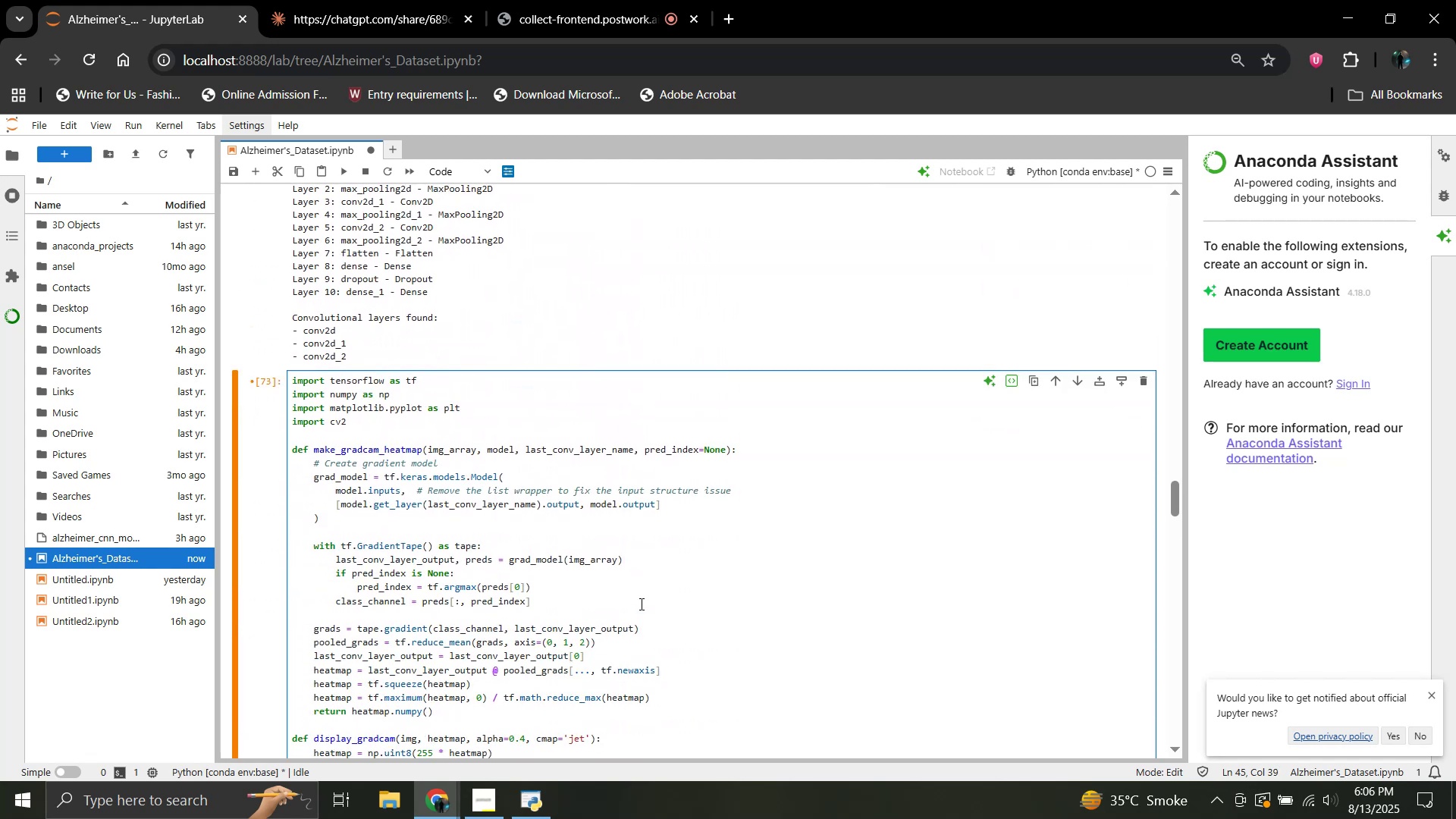 
key(Shift+Enter)
 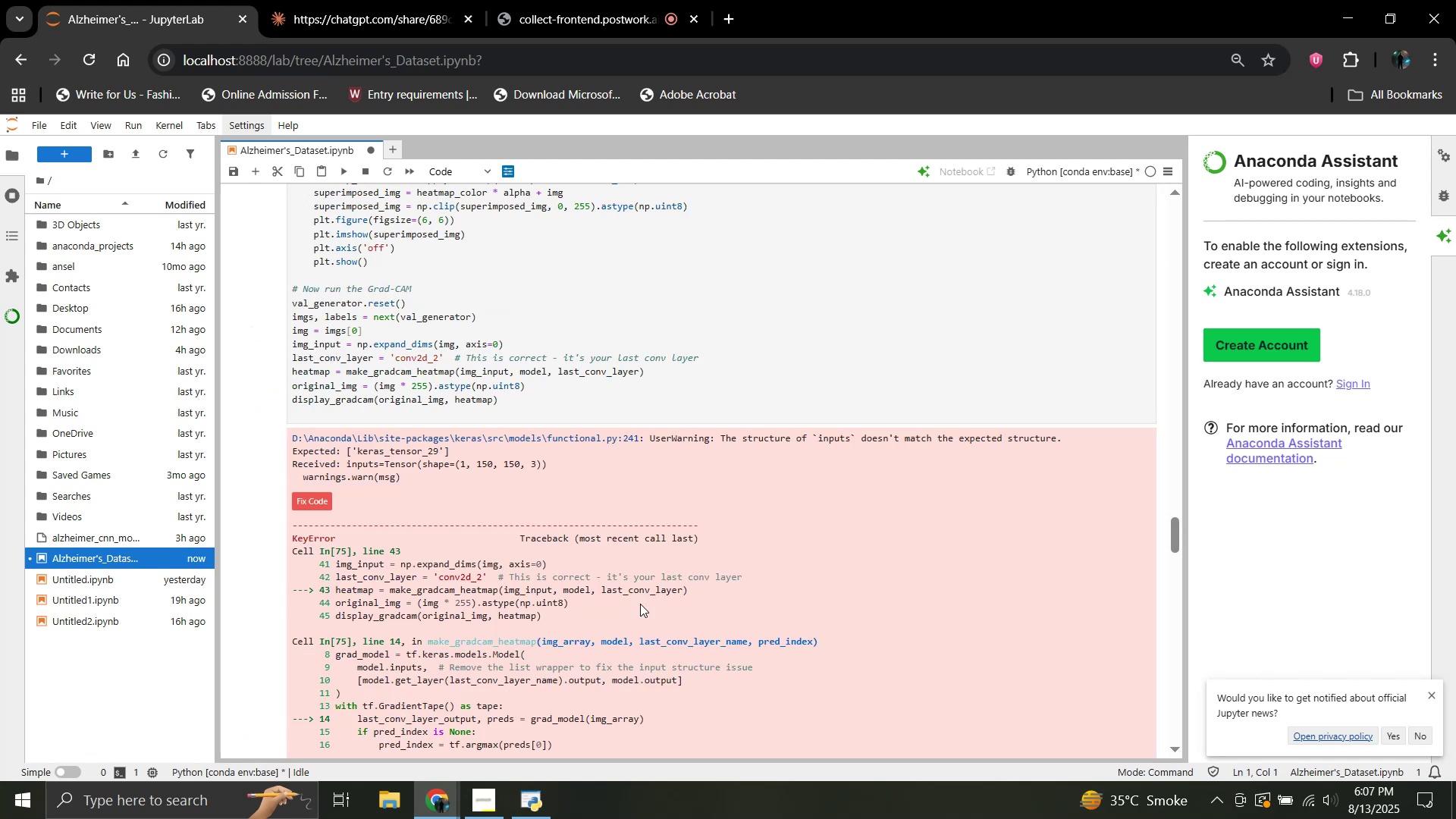 
scroll: coordinate [506, 525], scroll_direction: down, amount: 5.0
 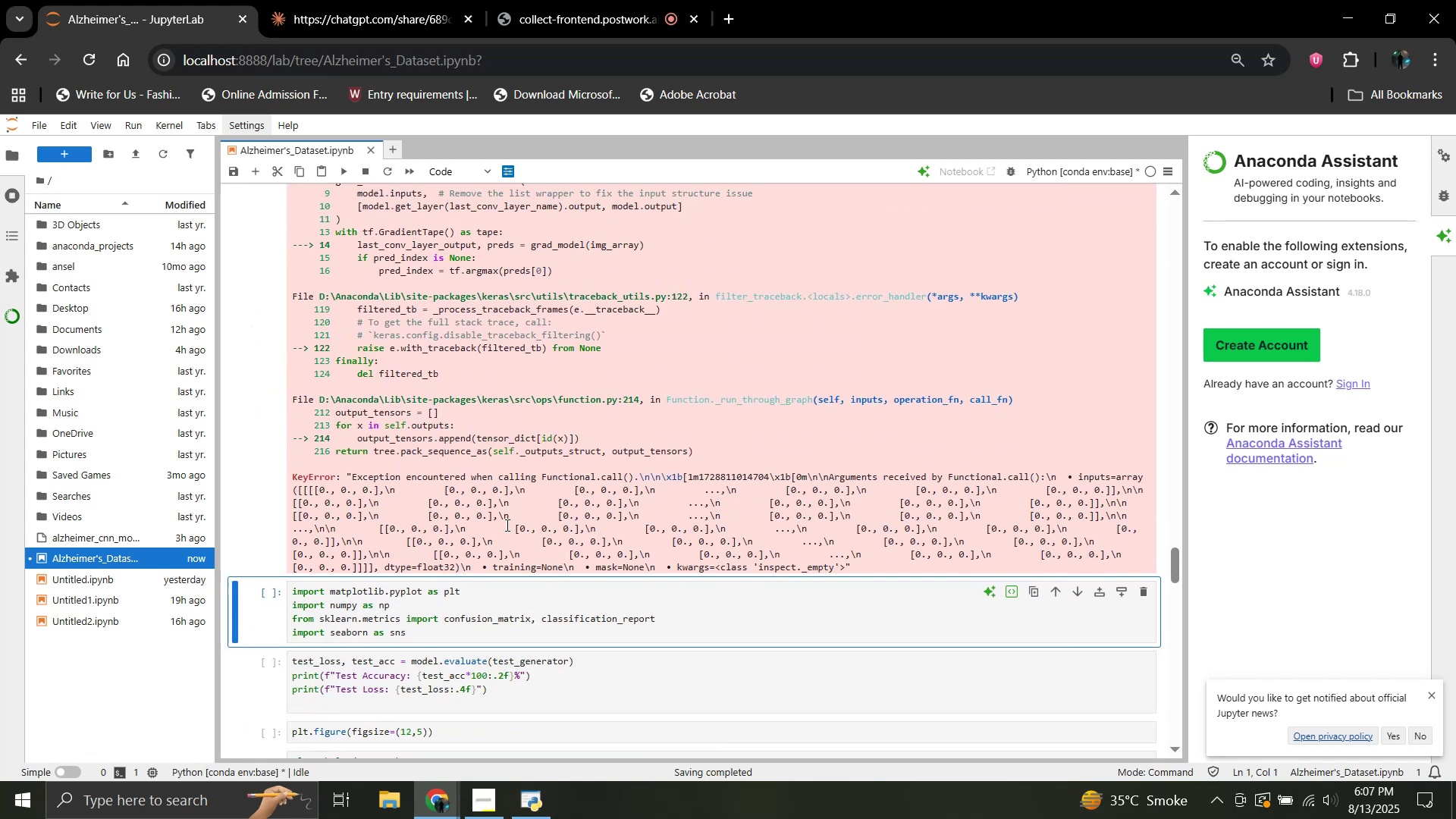 
scroll: coordinate [506, 525], scroll_direction: up, amount: 3.0
 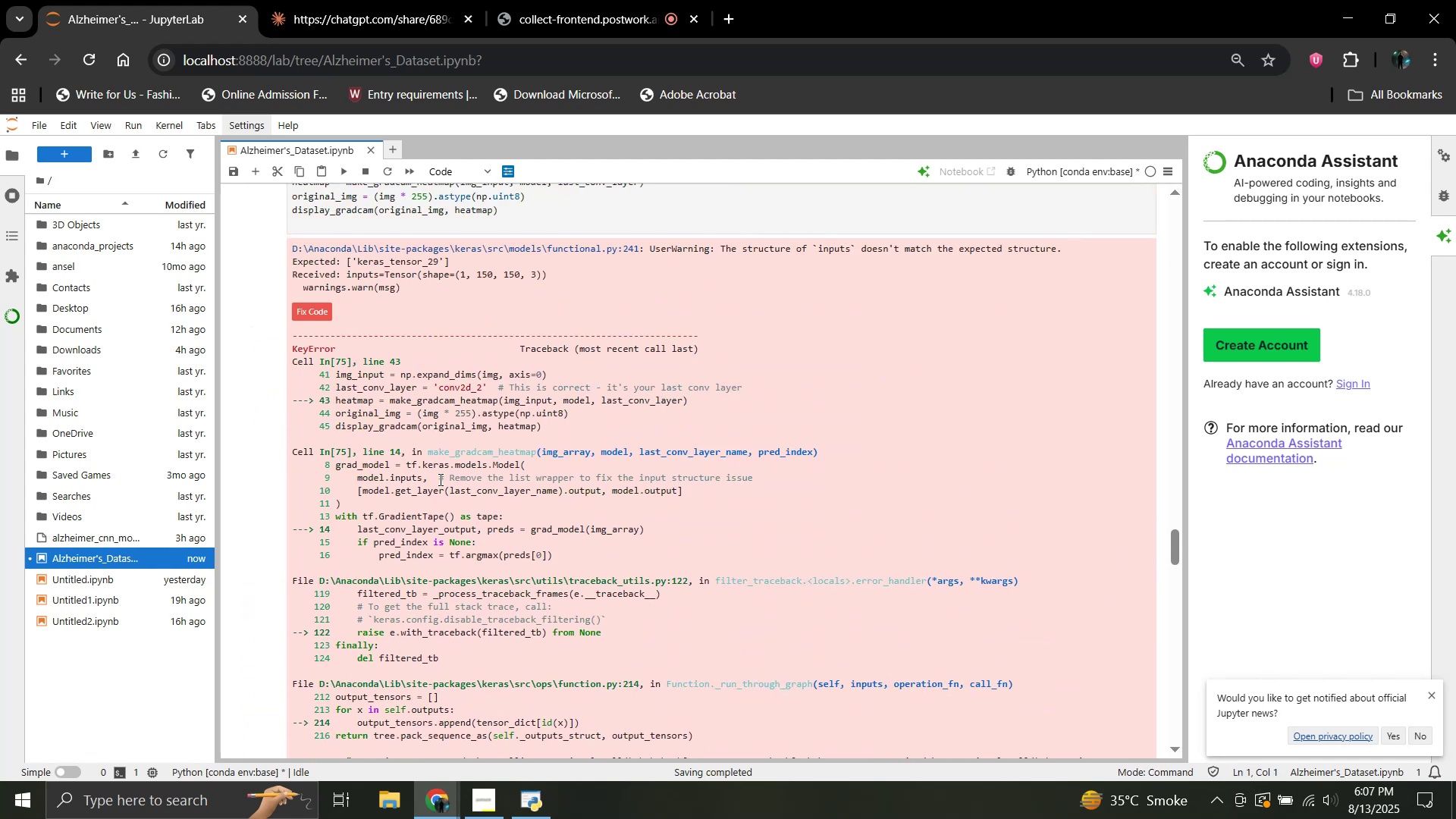 
scroll: coordinate [546, 566], scroll_direction: down, amount: 4.0
 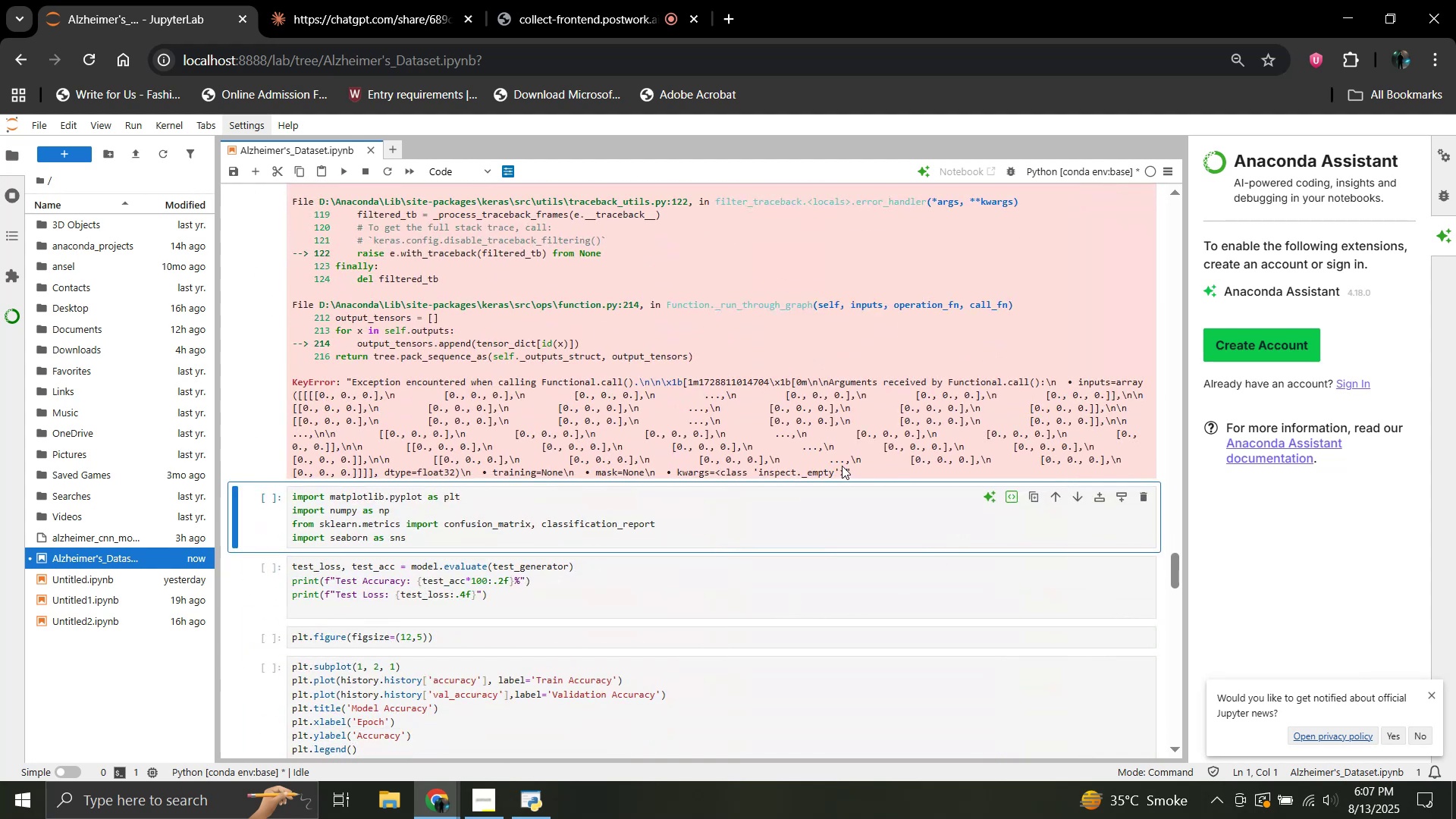 
left_click_drag(start_coordinate=[856, 473], to_coordinate=[289, 349])
 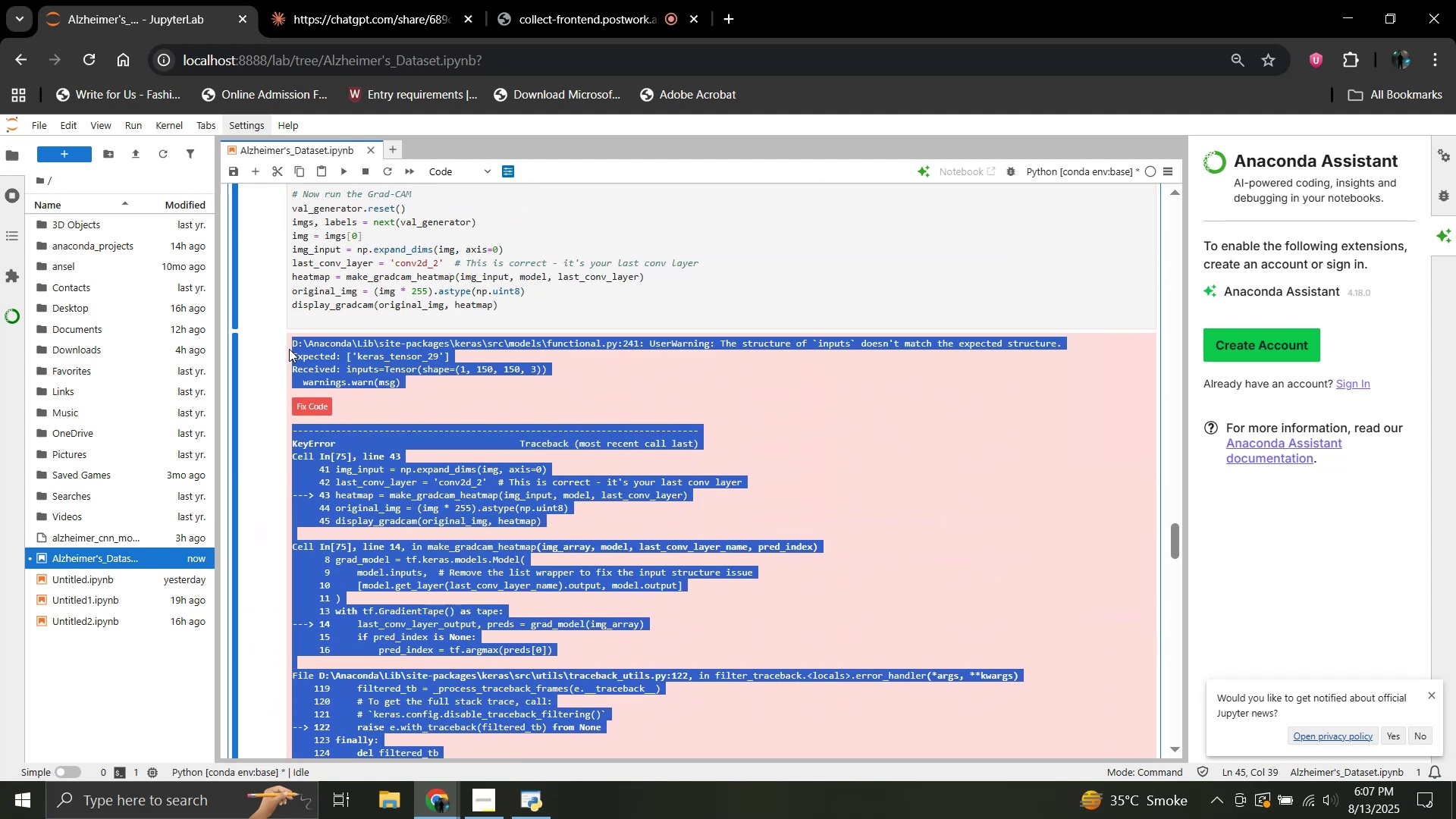 
scroll: coordinate [464, 391], scroll_direction: up, amount: 5.0
 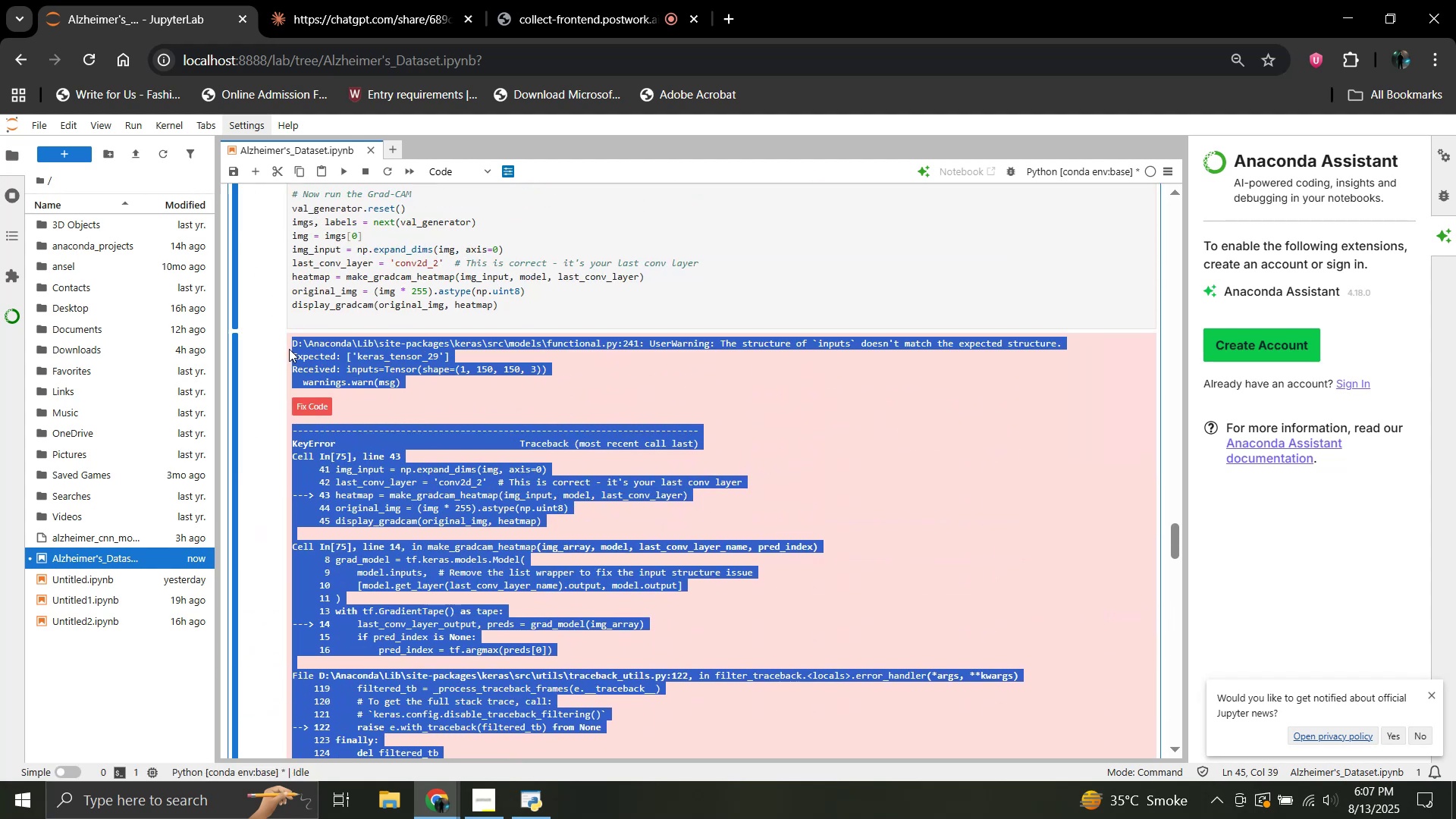 
key(Control+C)
 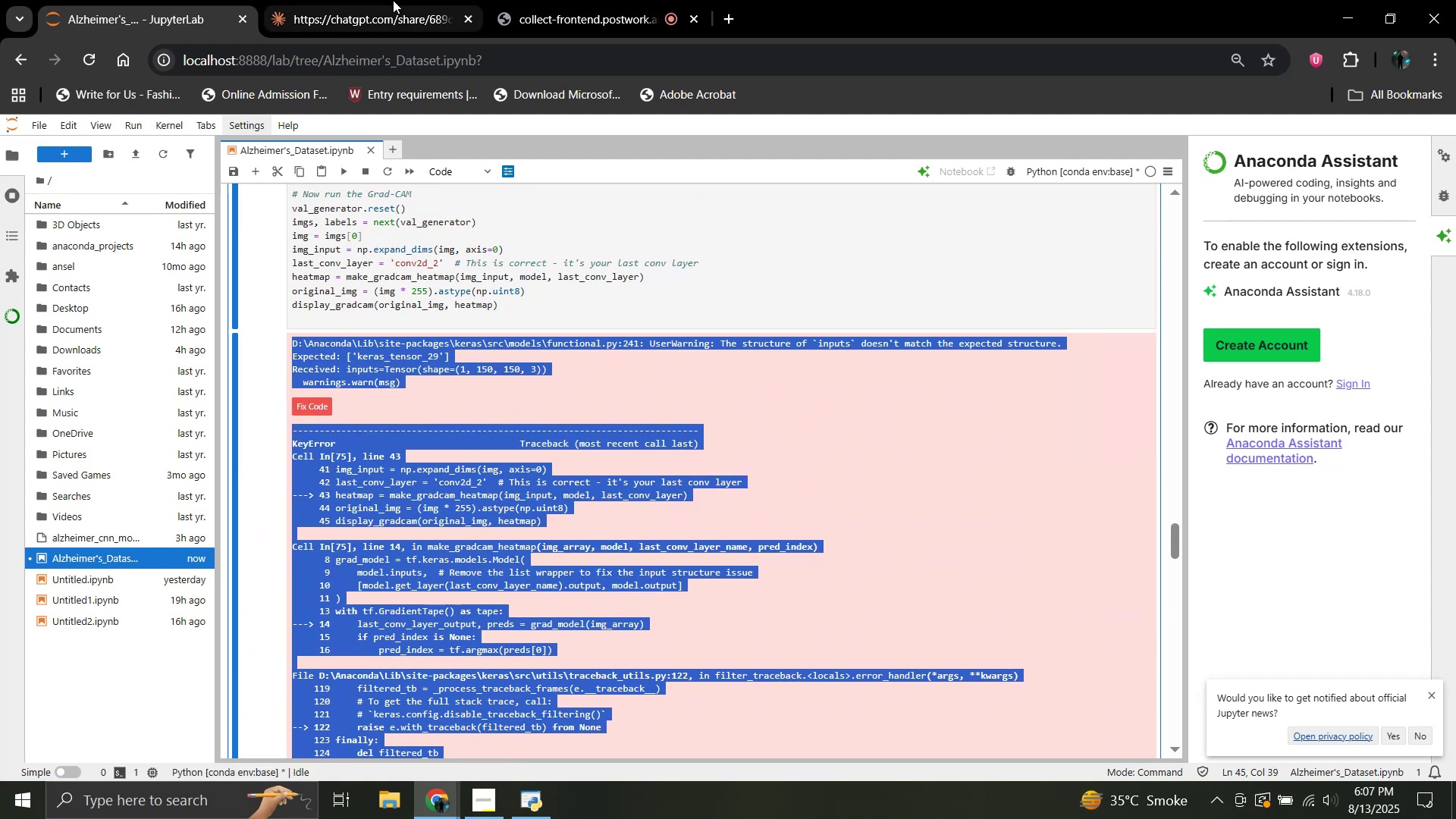 
left_click([393, 0])
 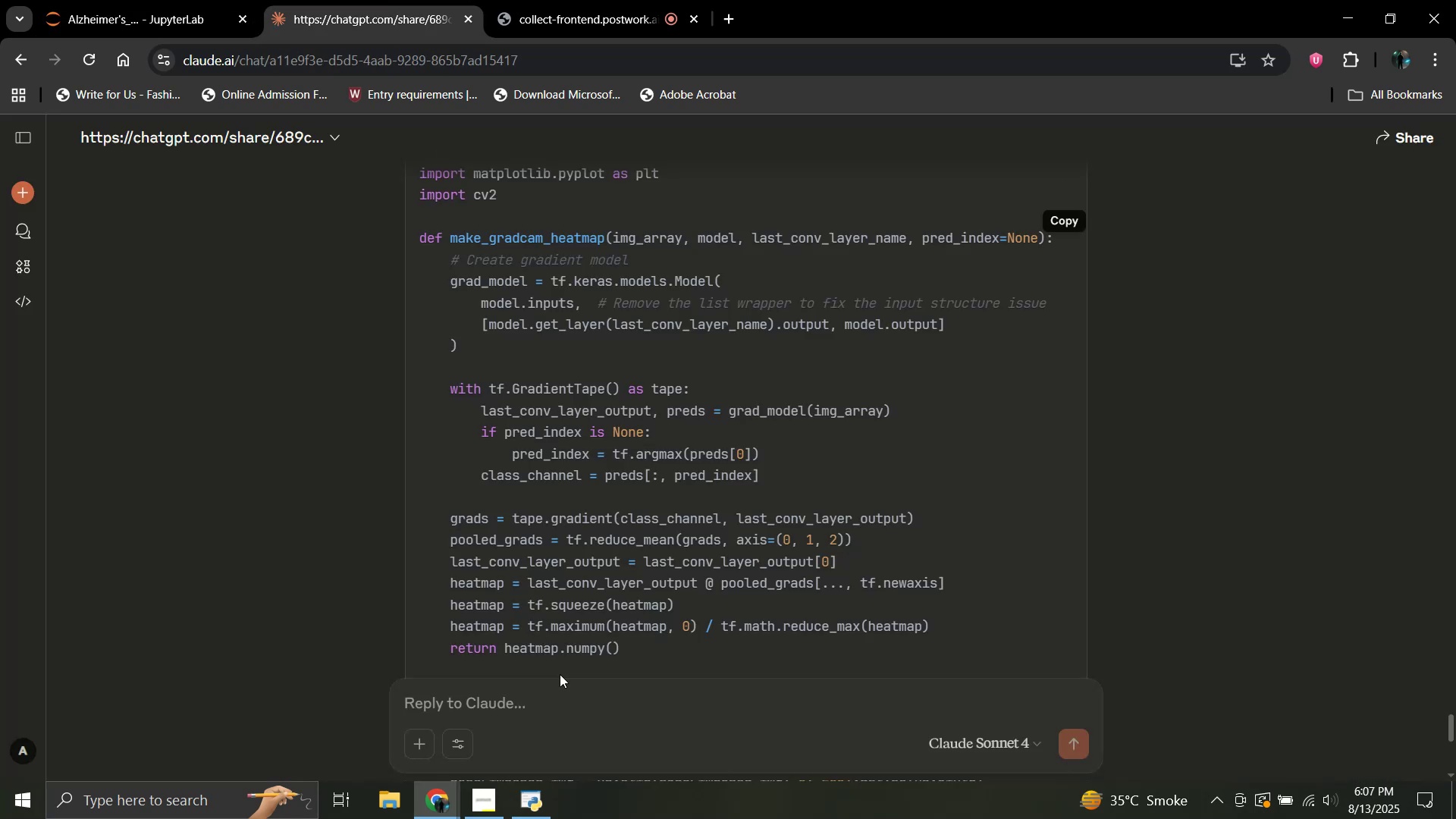 
left_click([564, 694])
 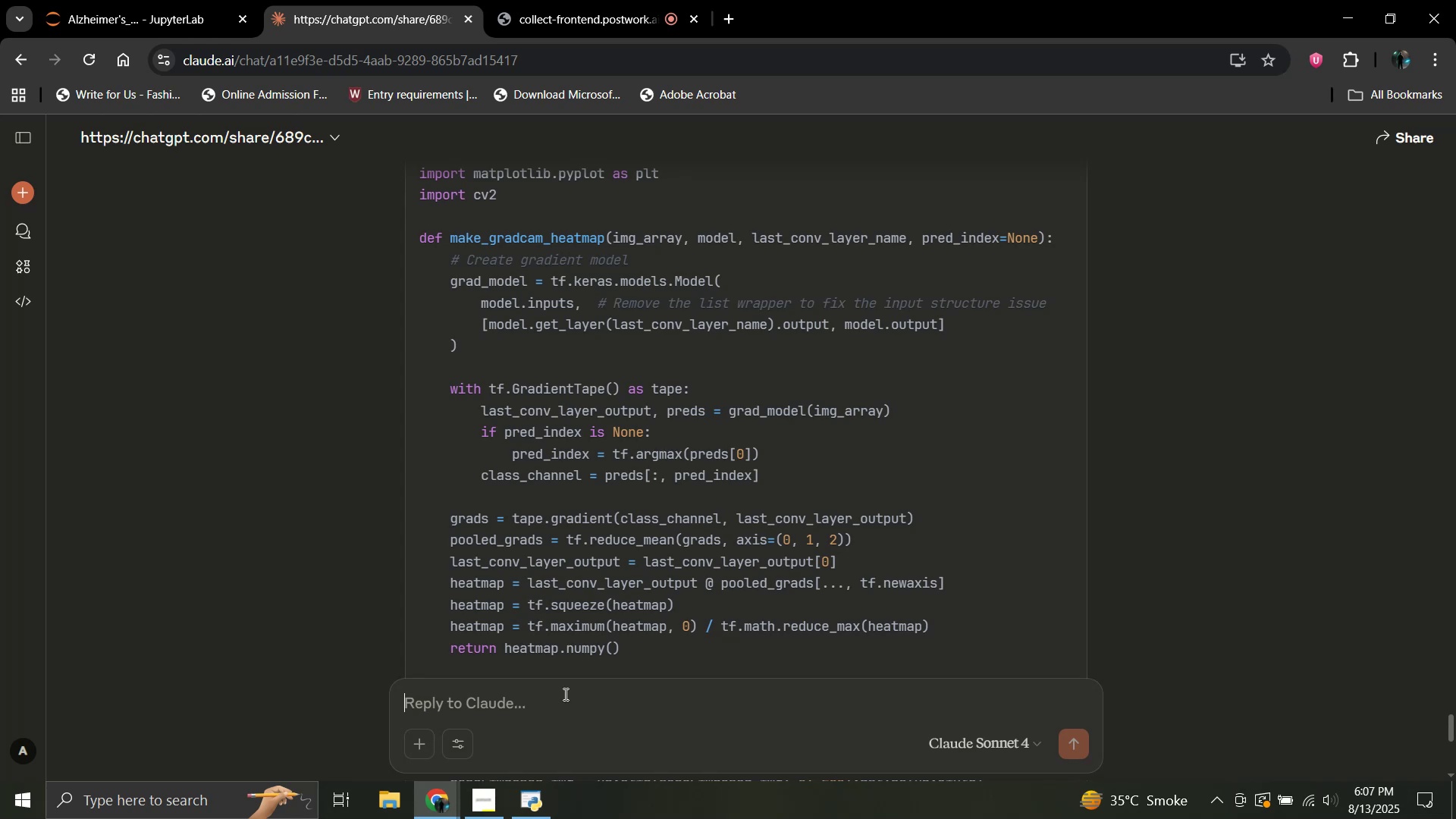 
key(Control+V)
 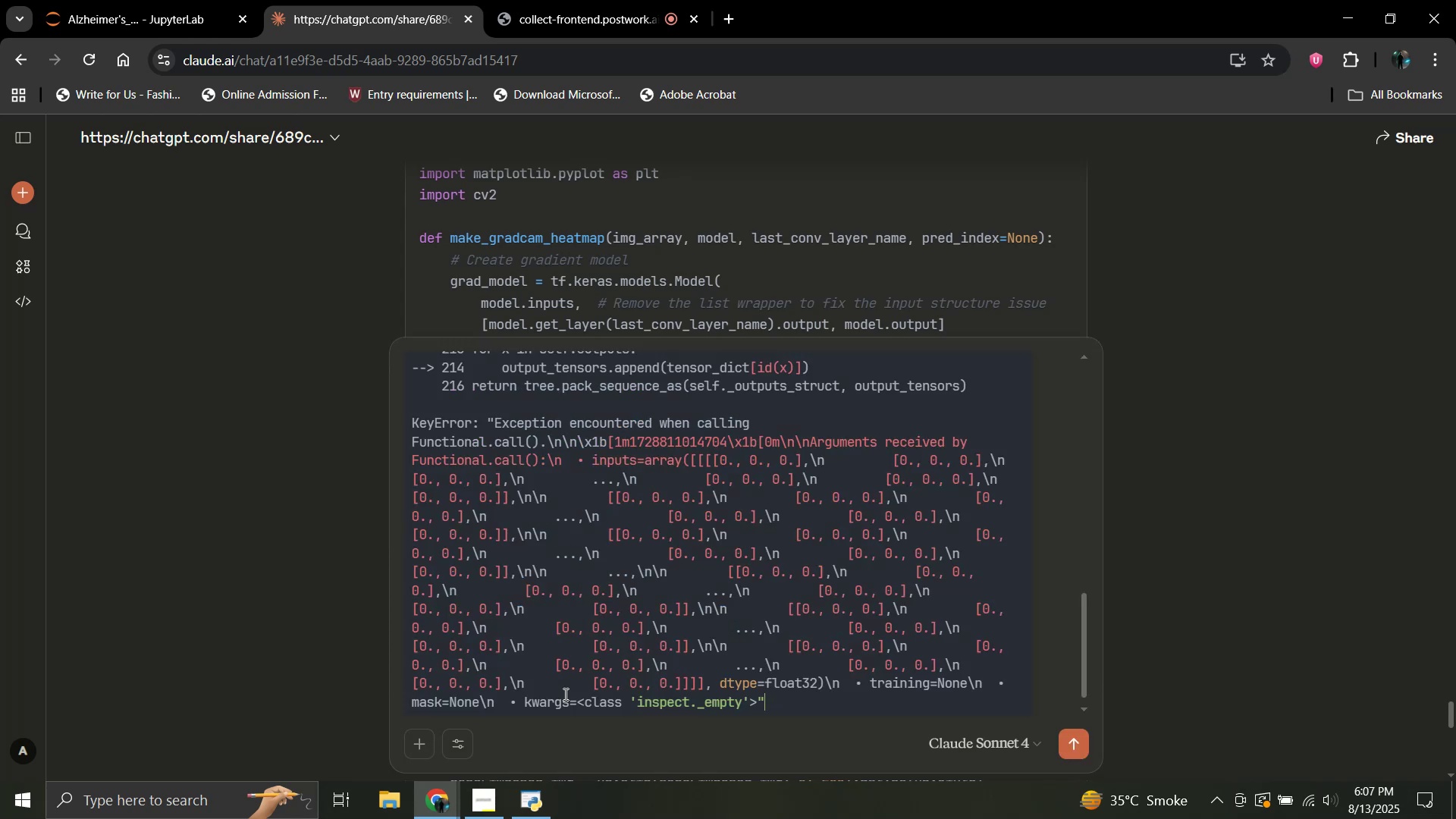 
key(Shift+Enter)
 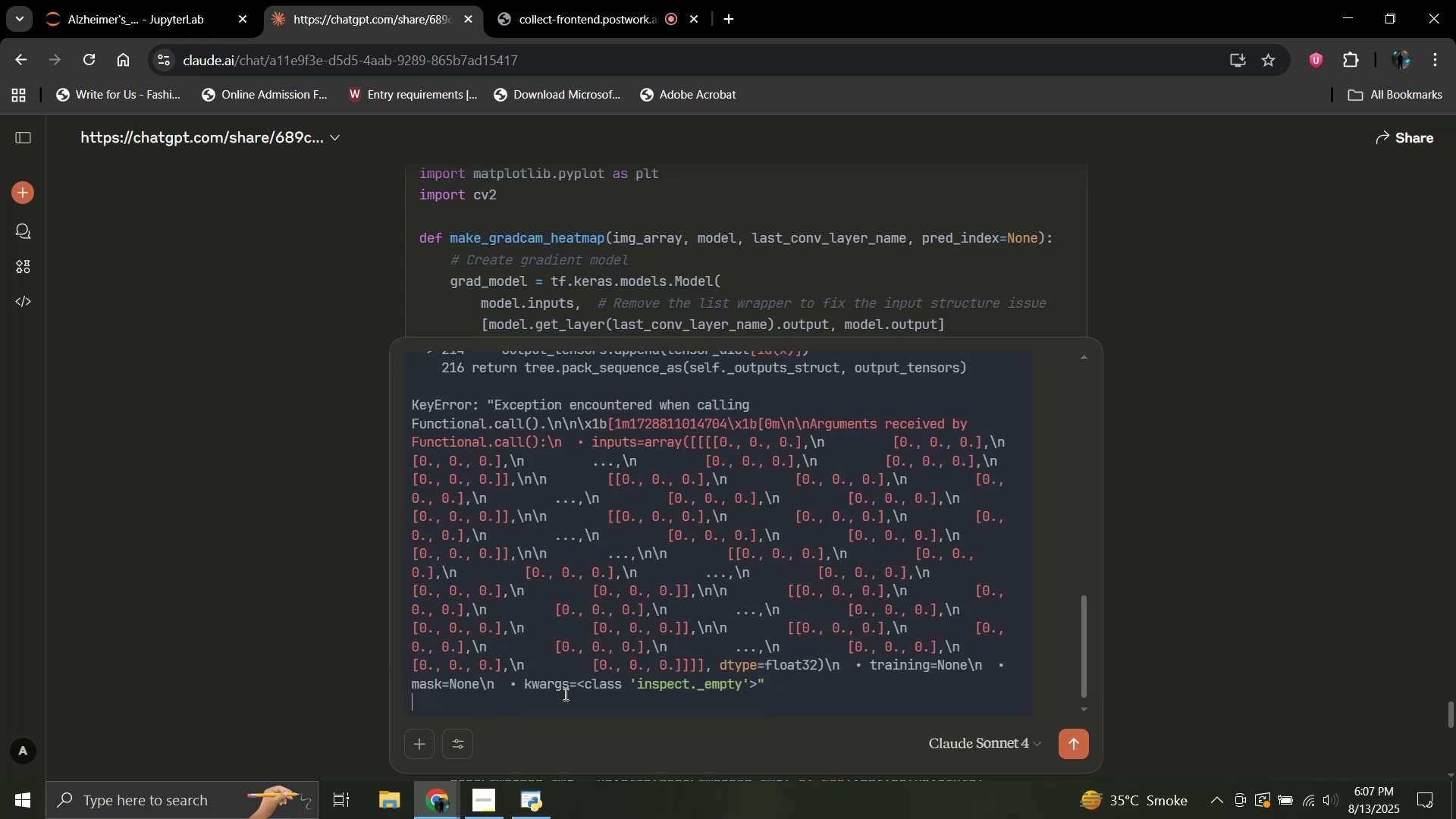 
key(Shift+Enter)
 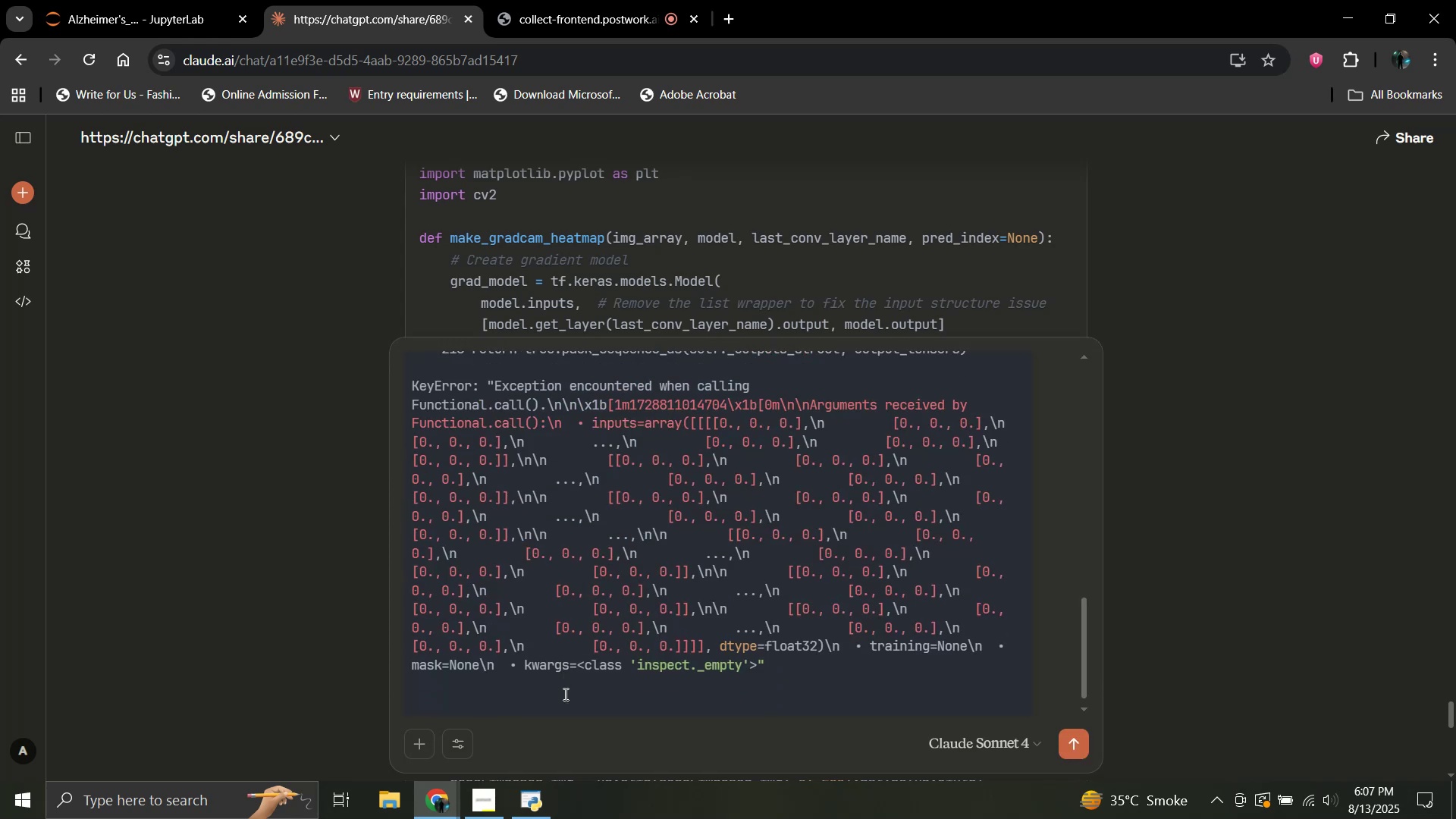 
type(now it gave me thiserror)
 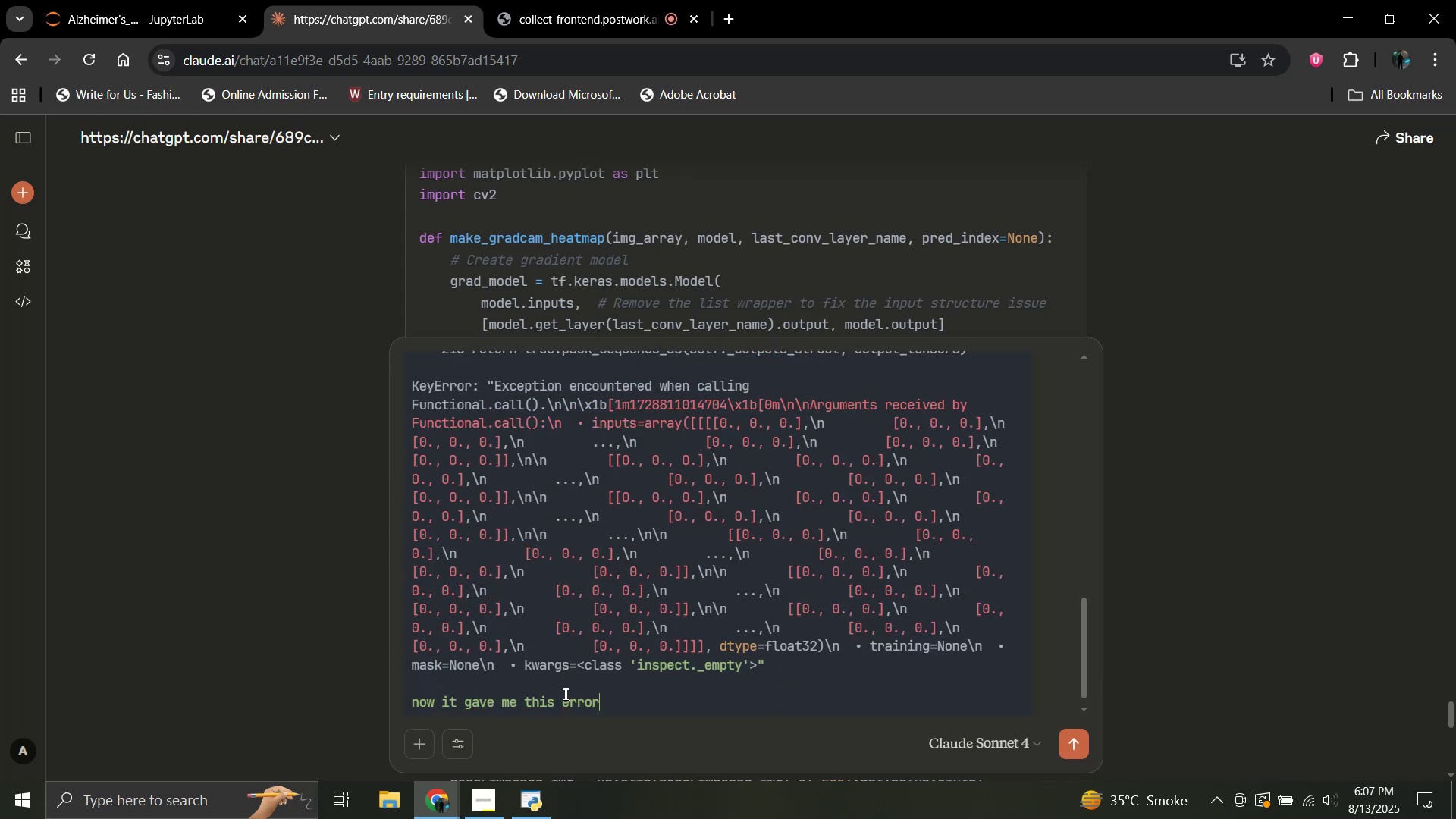 
key(Enter)
 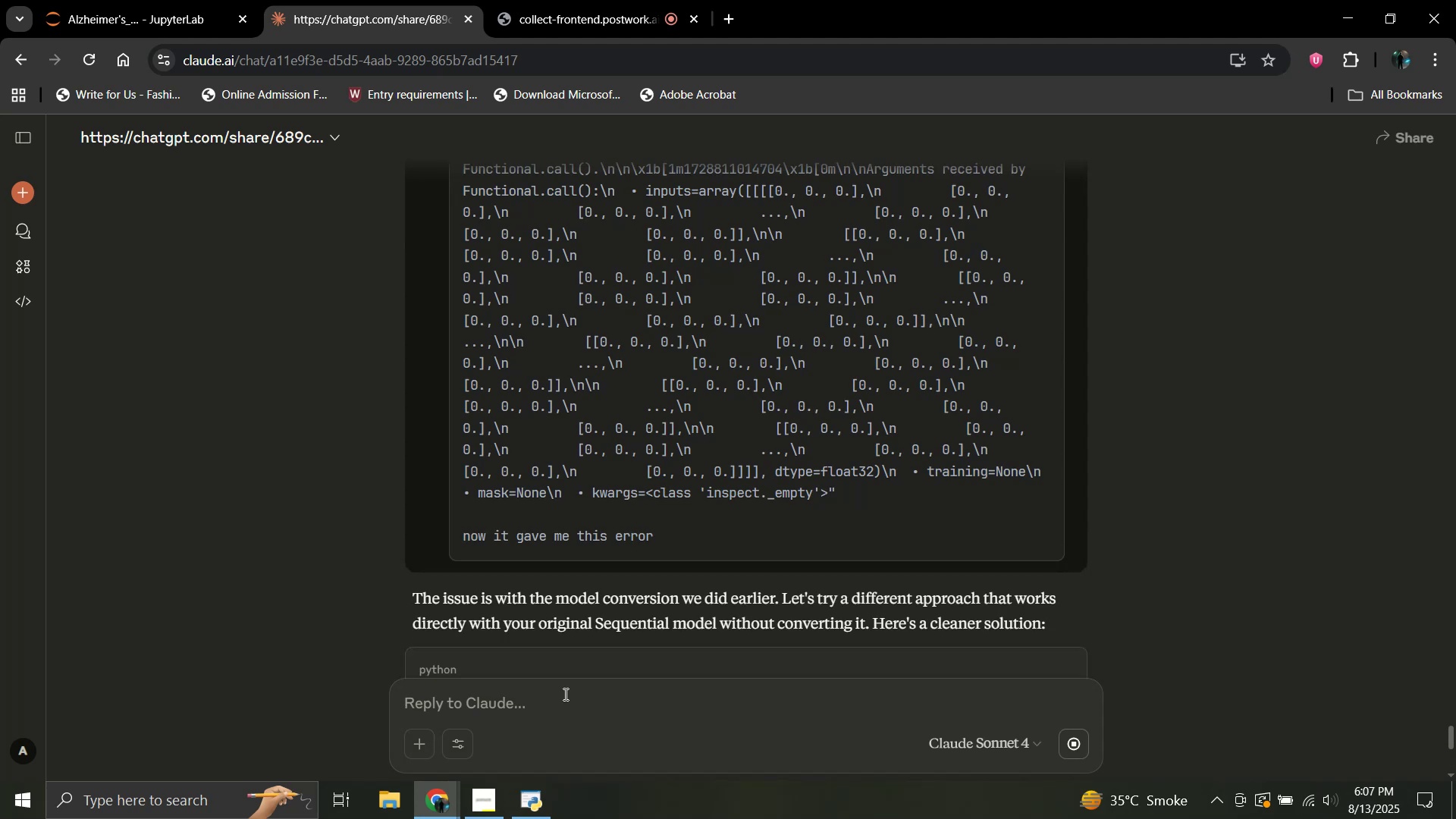 
wait(11.0)
 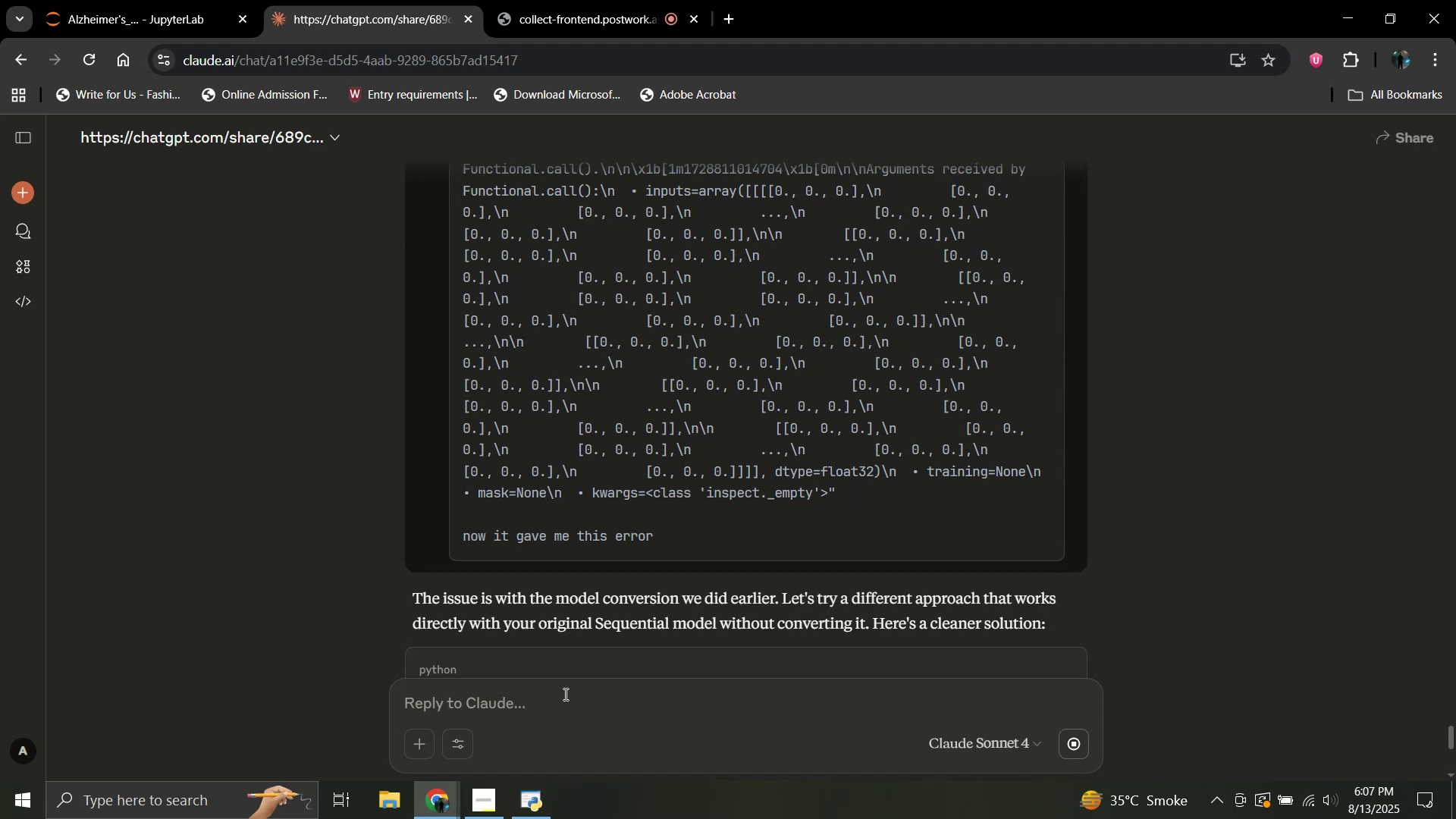 
scroll: coordinate [761, 578], scroll_direction: down, amount: 3.0
 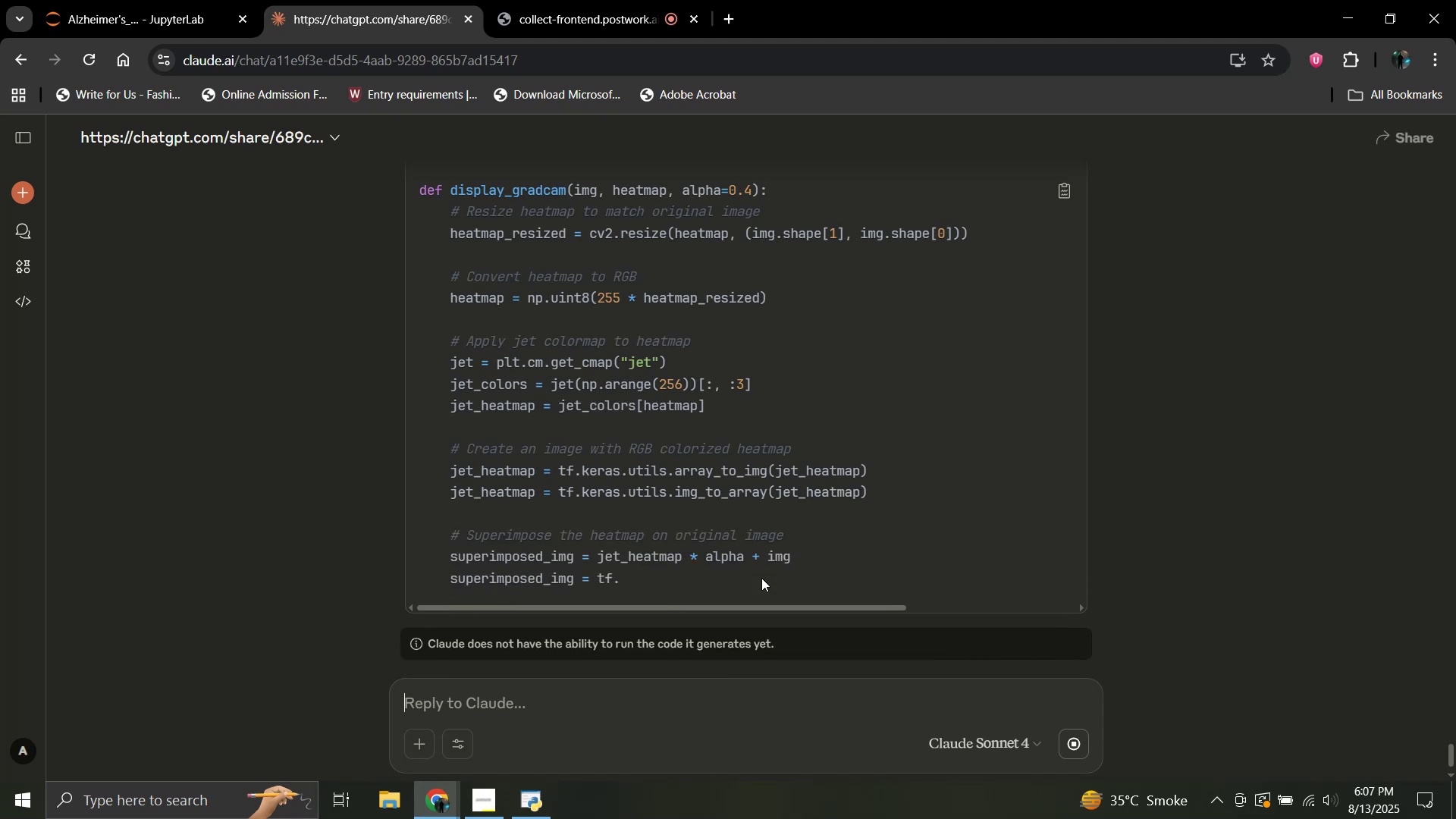 
scroll: coordinate [761, 578], scroll_direction: up, amount: 11.0
 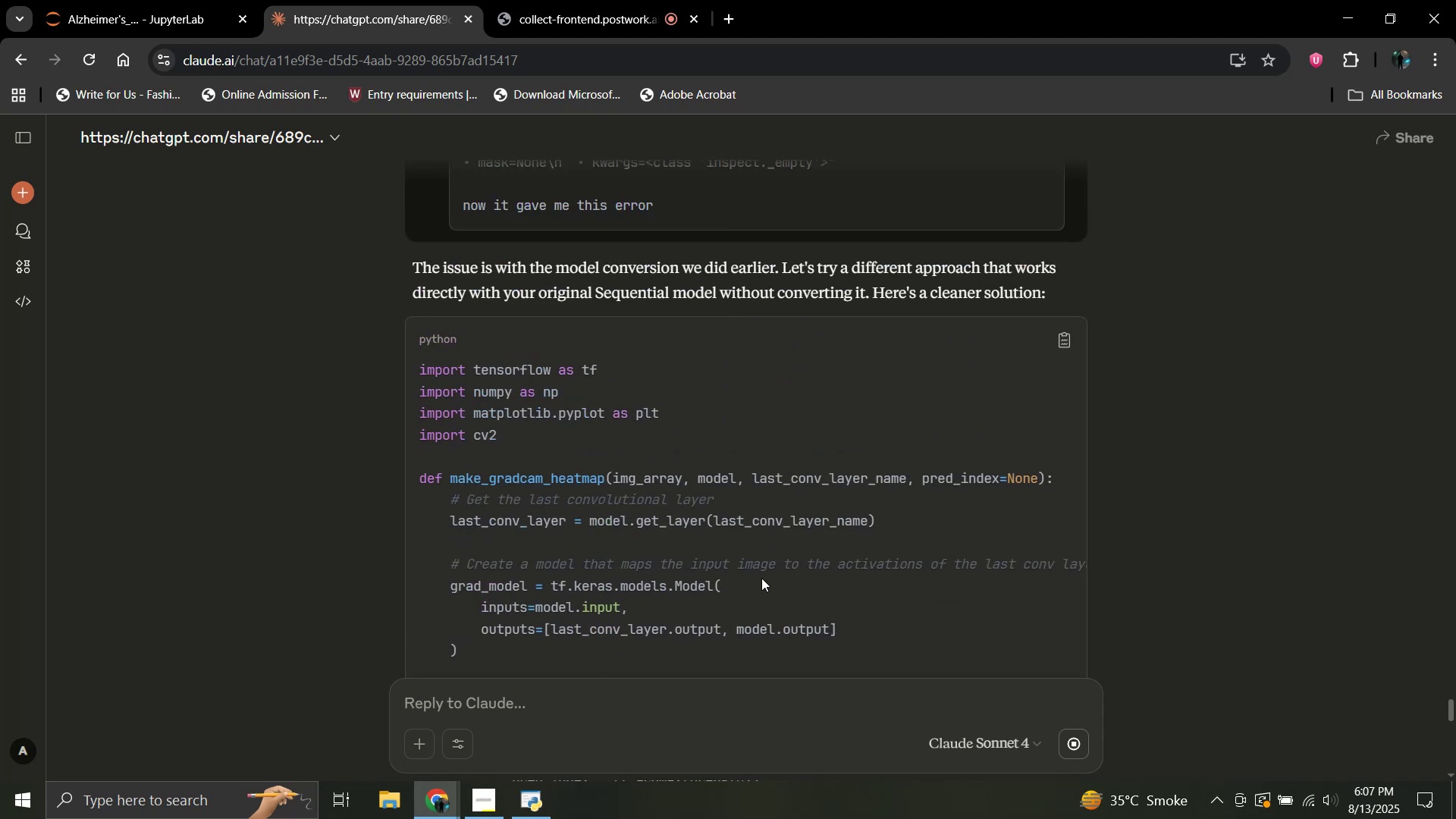 
scroll: coordinate [761, 578], scroll_direction: down, amount: 15.0
 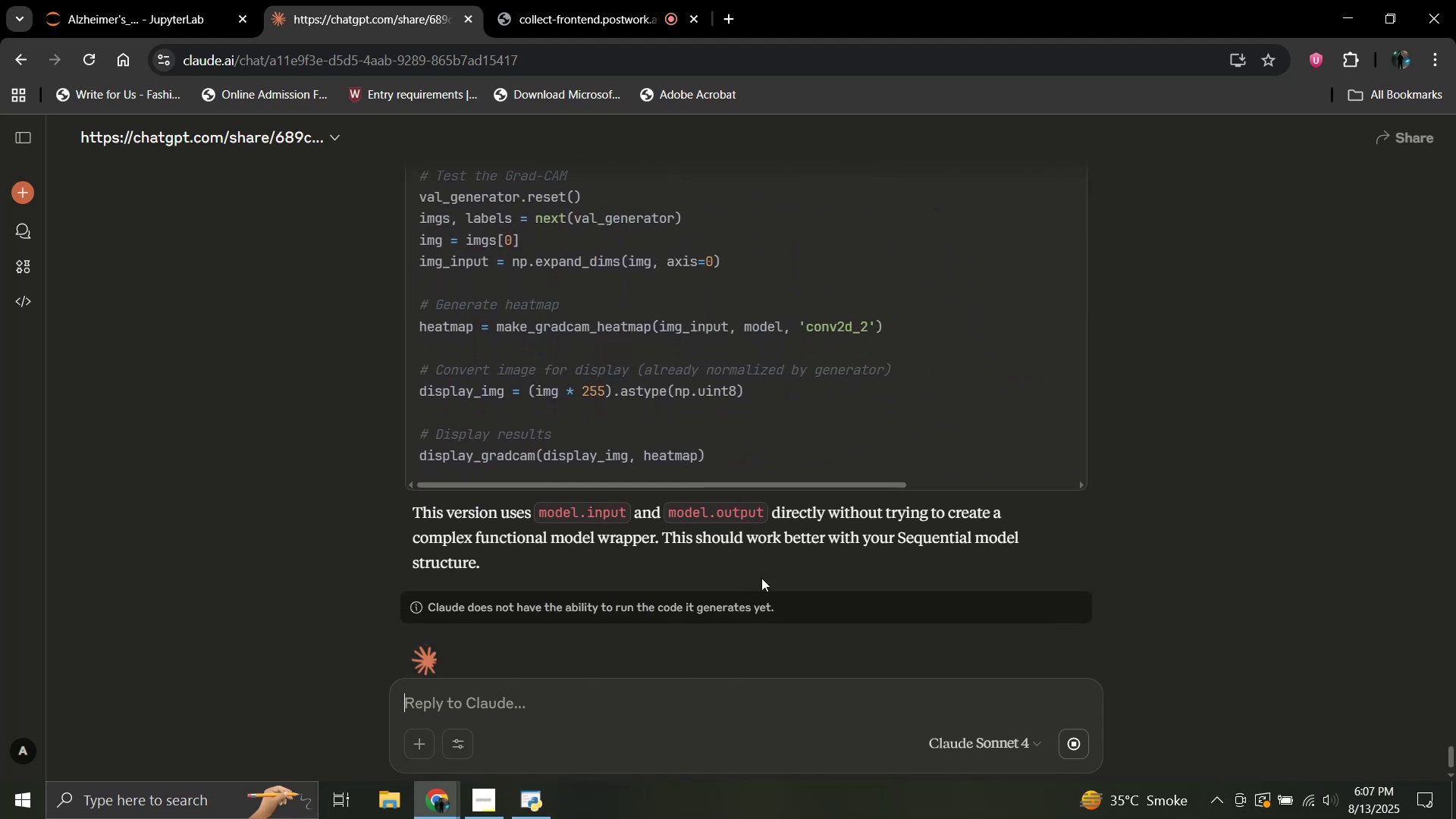 
scroll: coordinate [761, 578], scroll_direction: up, amount: 23.0
 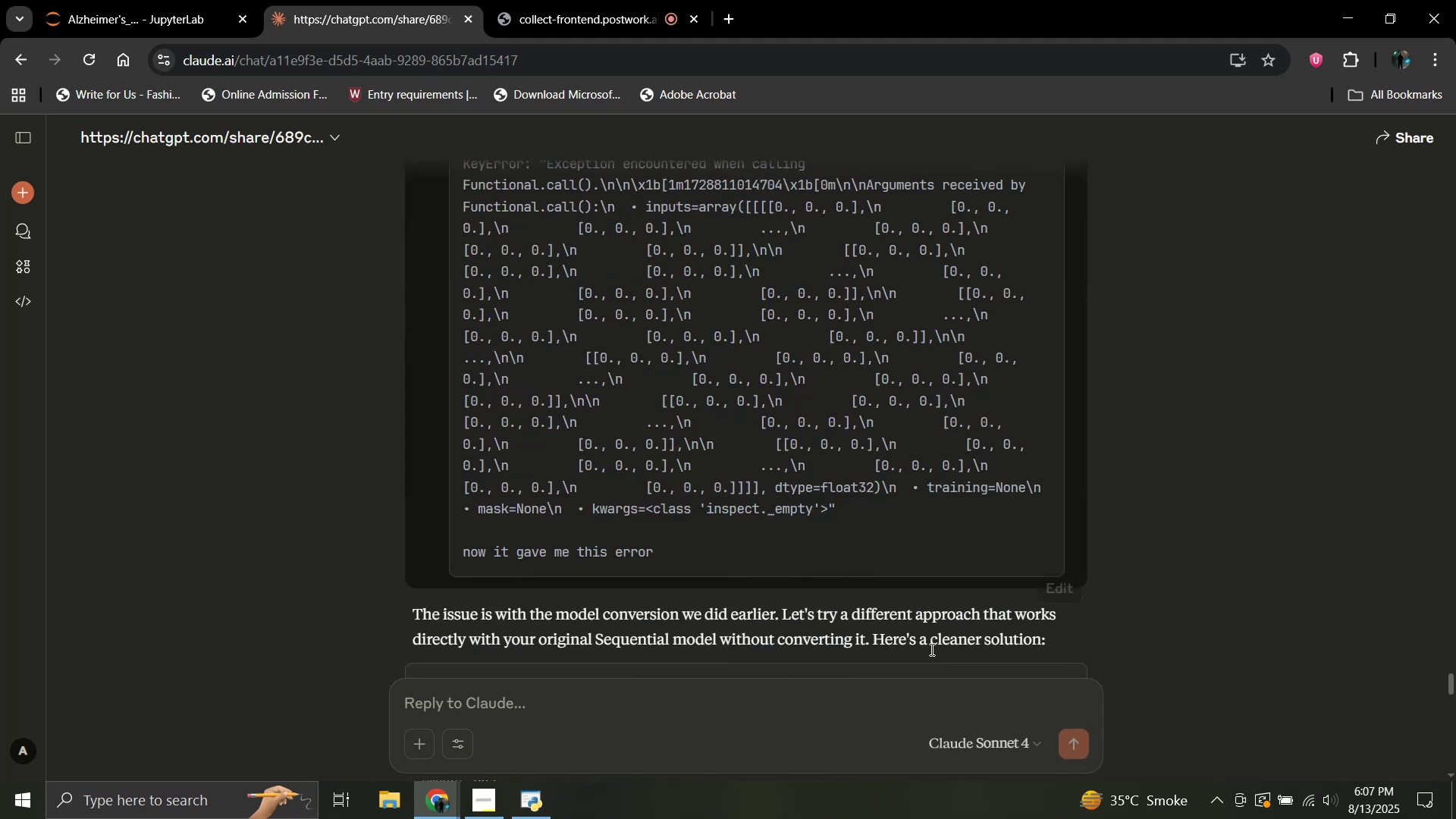 
scroll: coordinate [981, 651], scroll_direction: down, amount: 4.0
 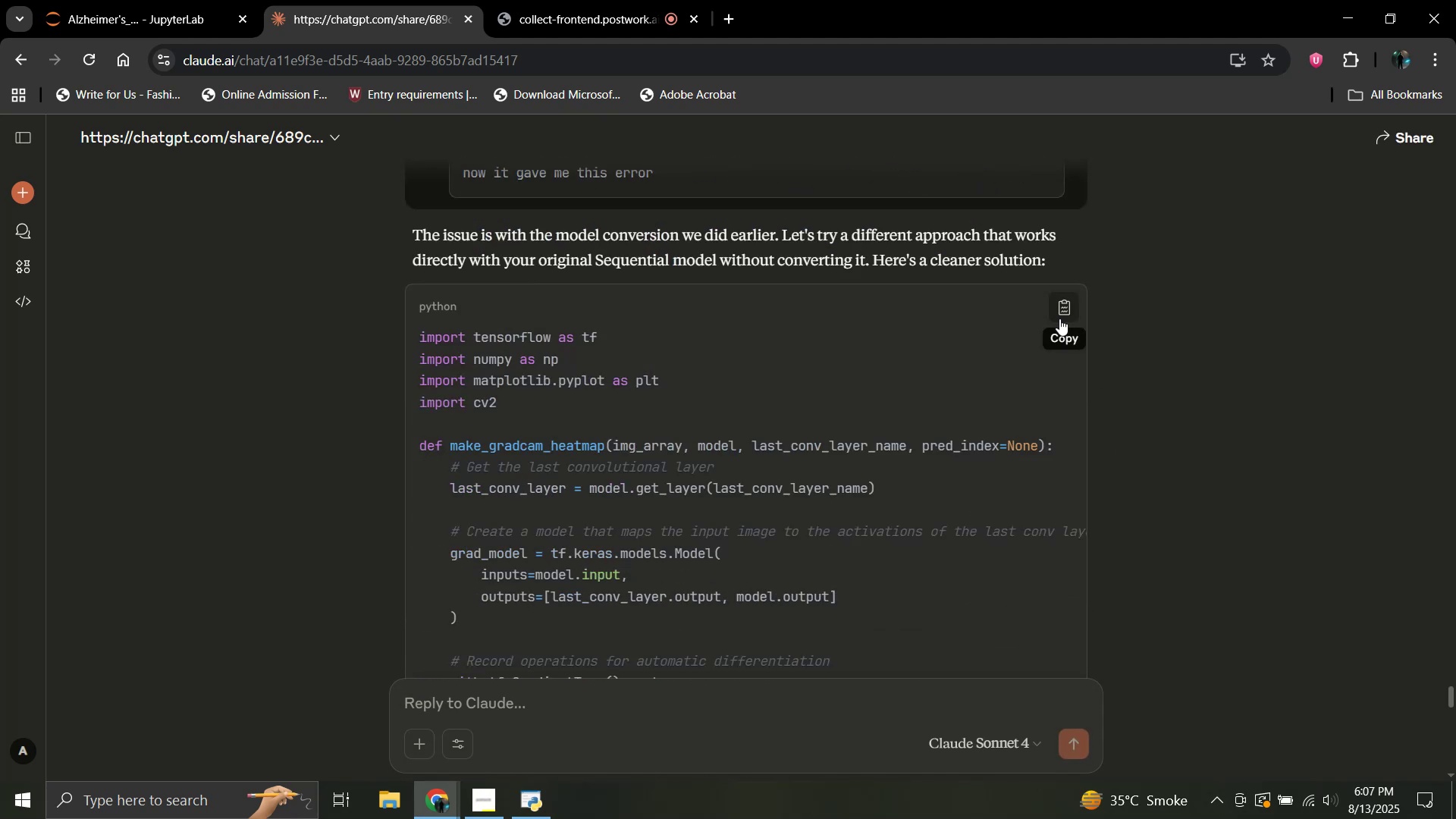 
left_click([1063, 310])
 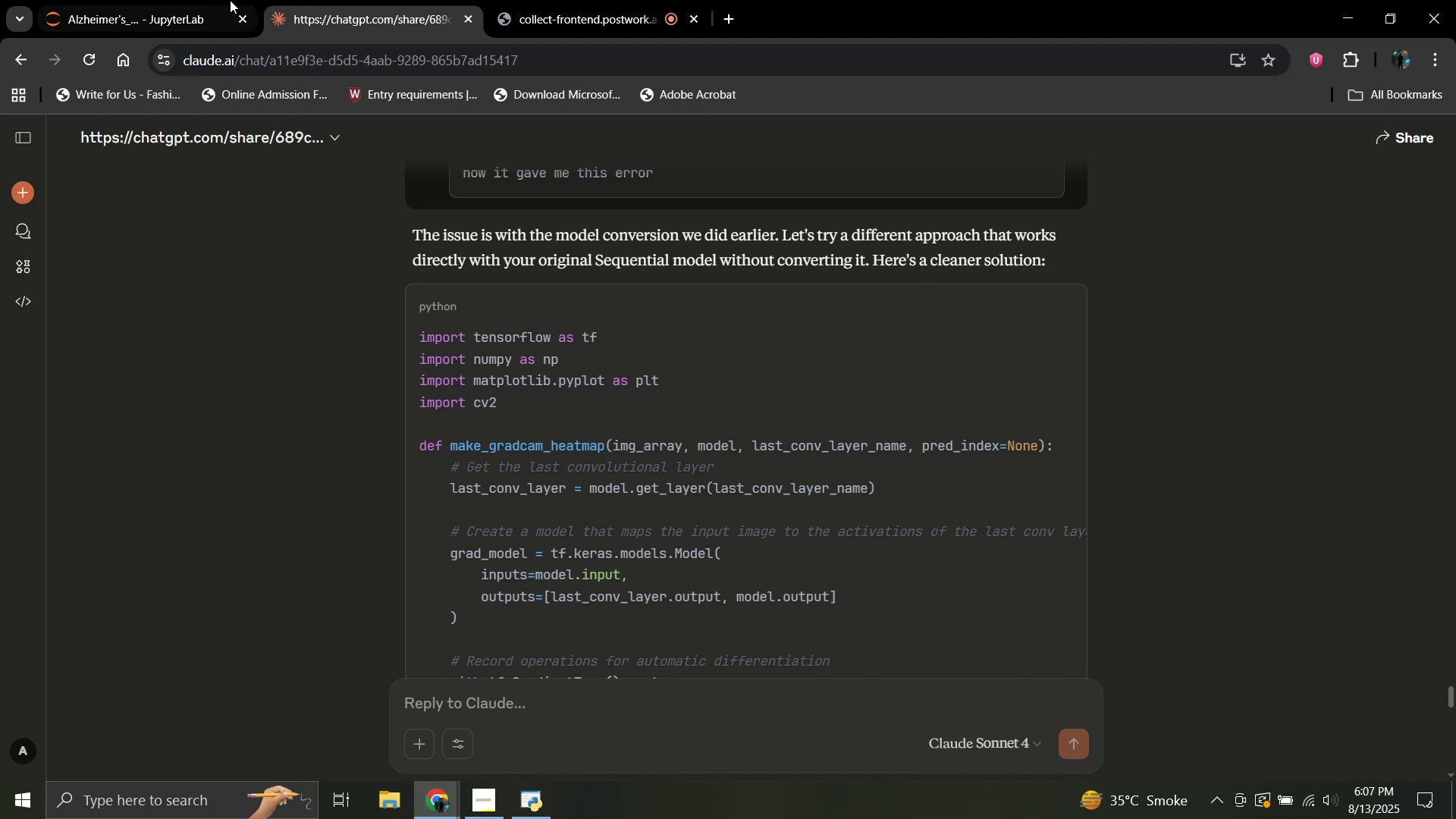 
left_click([111, 0])
 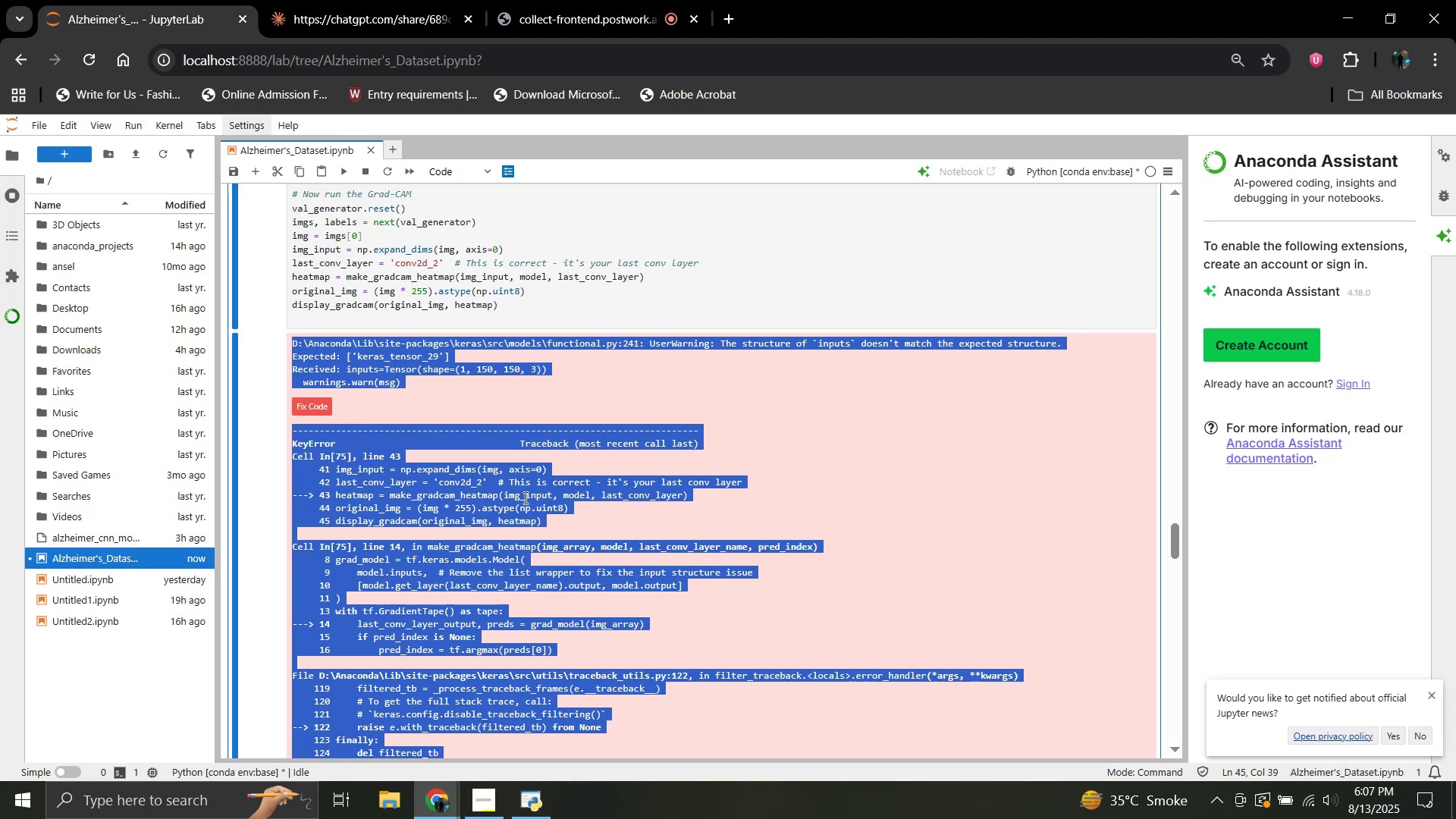 
scroll: coordinate [524, 497], scroll_direction: up, amount: 3.0
 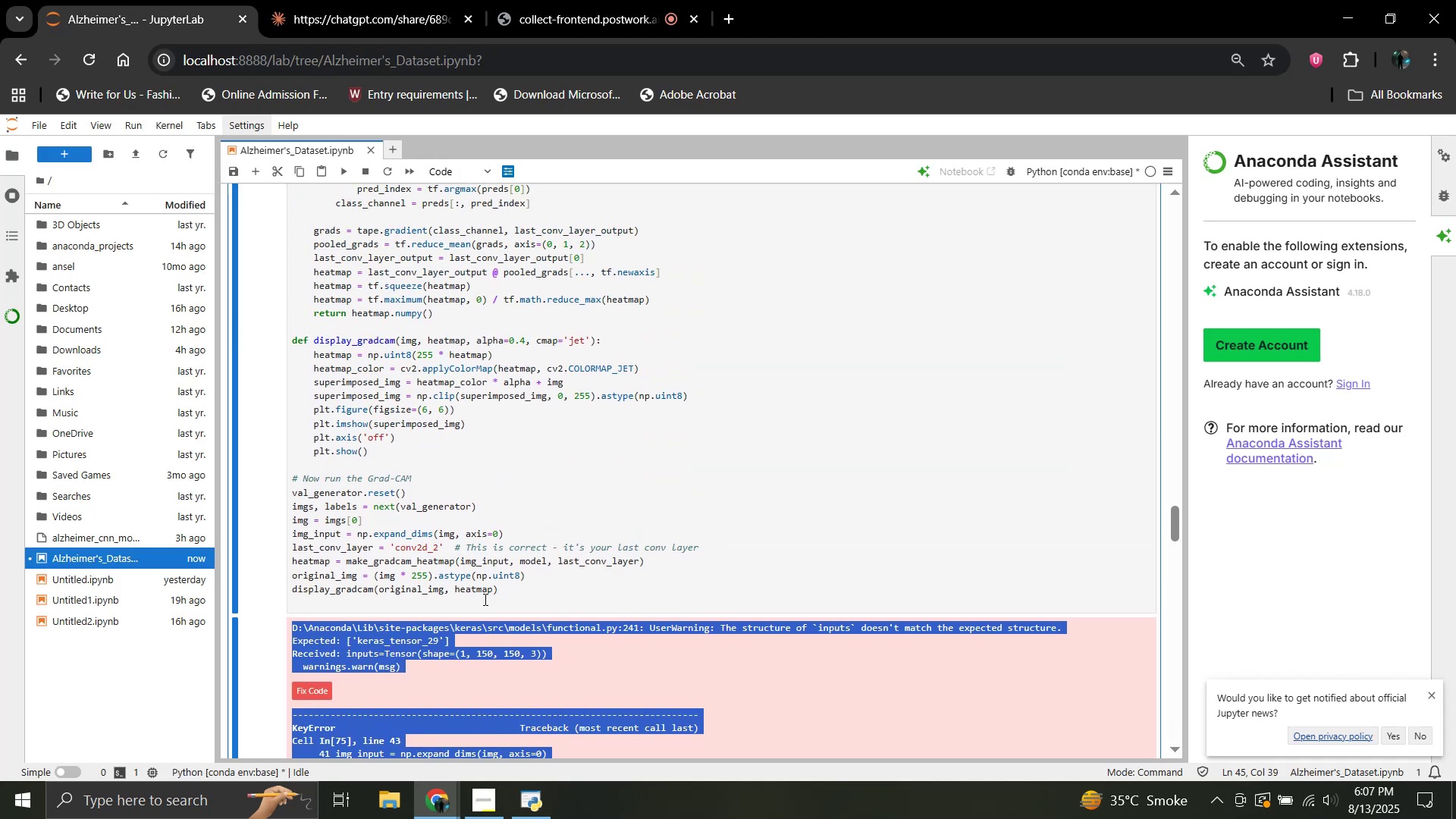 
left_click_drag(start_coordinate=[517, 601], to_coordinate=[278, 350])
 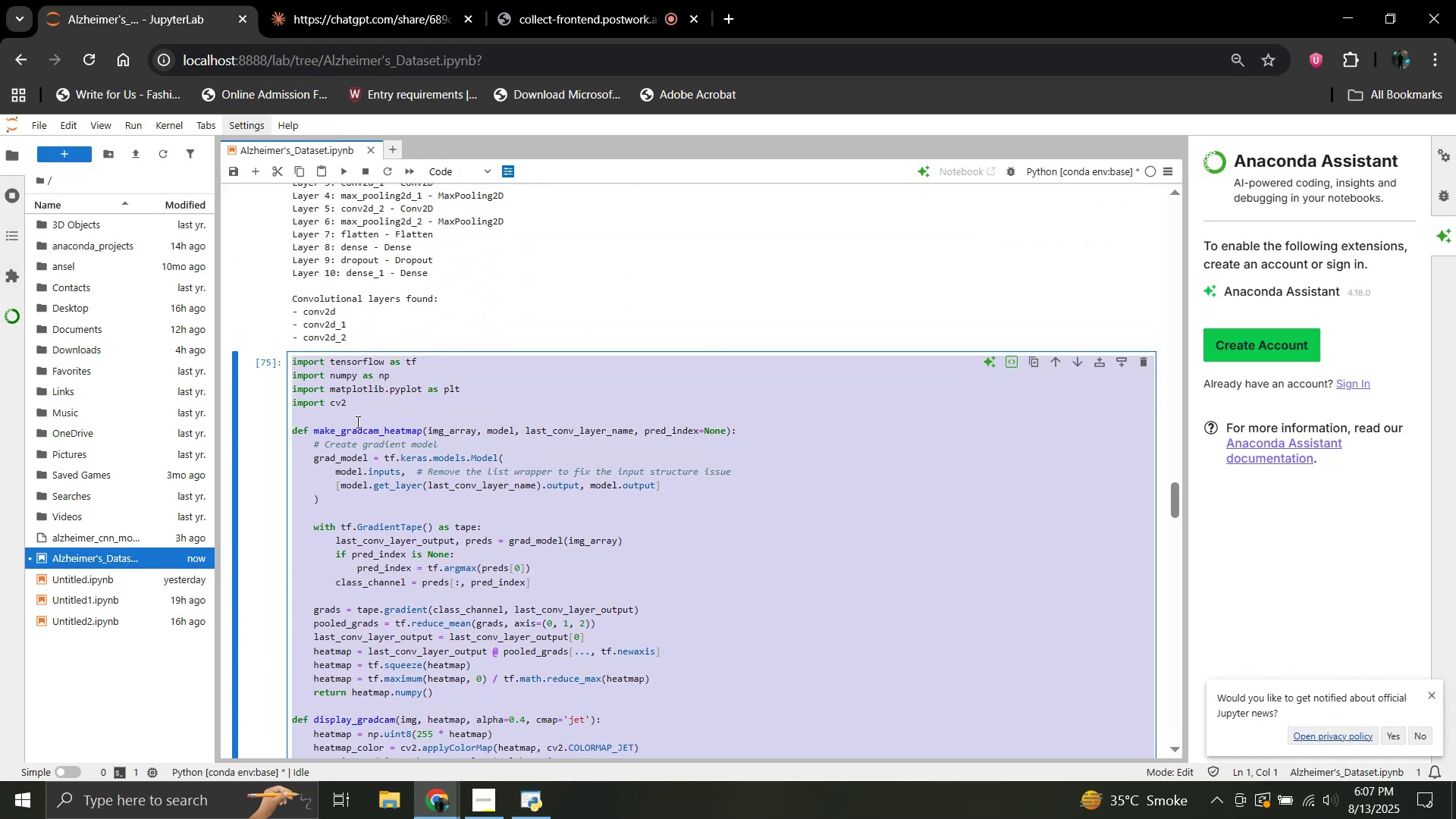 
scroll: coordinate [361, 441], scroll_direction: up, amount: 4.0
 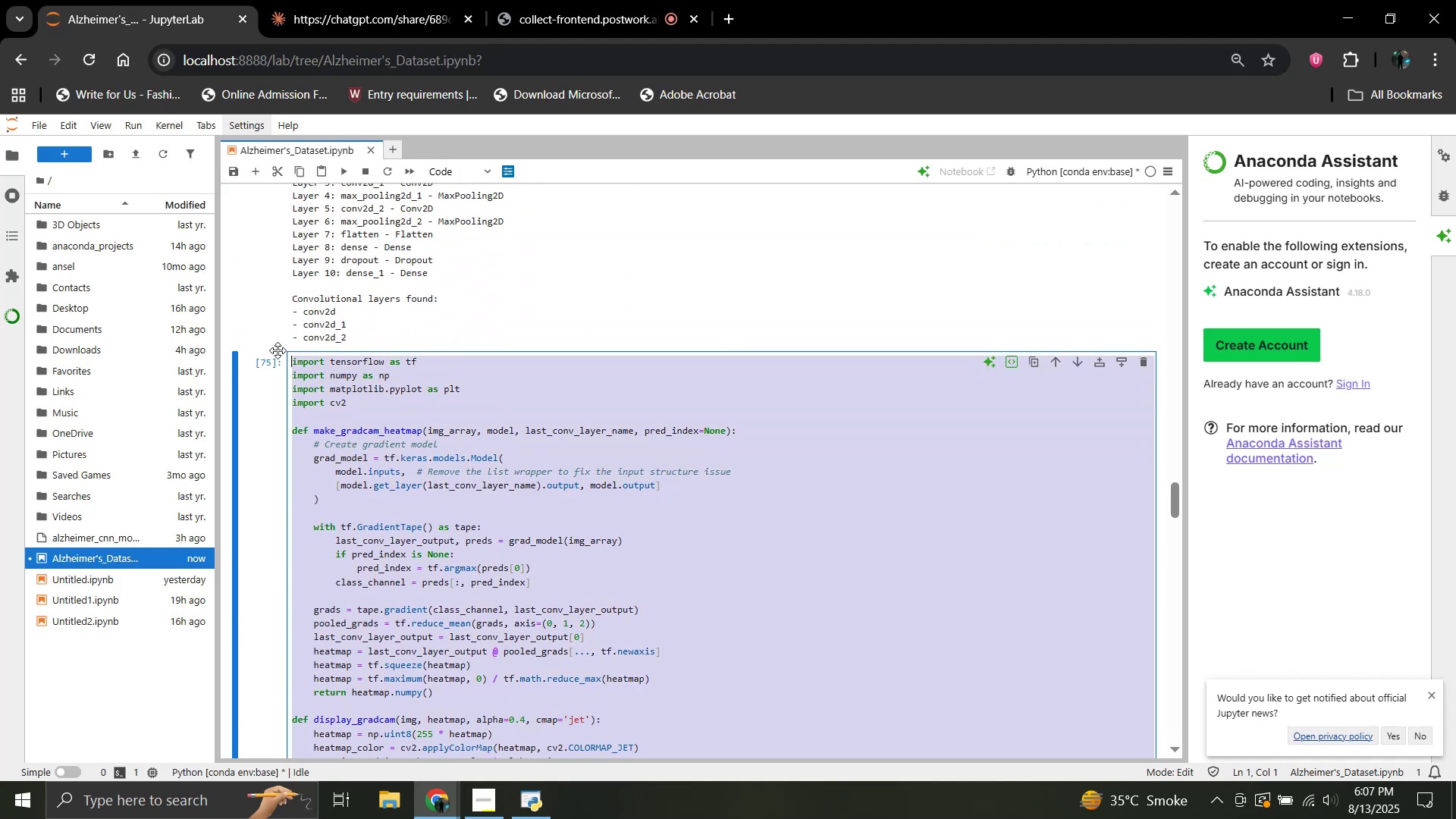 
key(Control+V)
 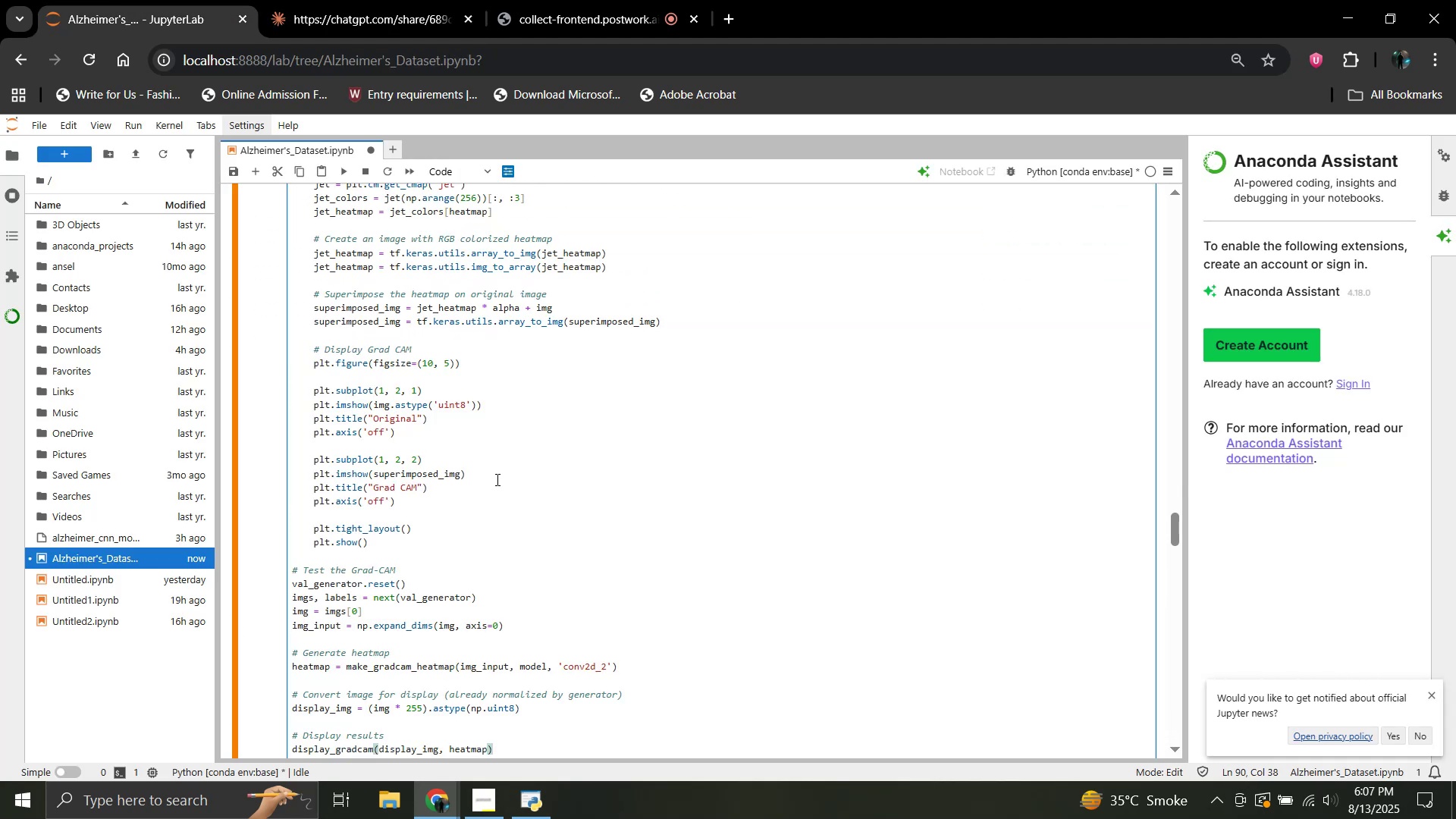 
scroll: coordinate [496, 479], scroll_direction: down, amount: 2.0
 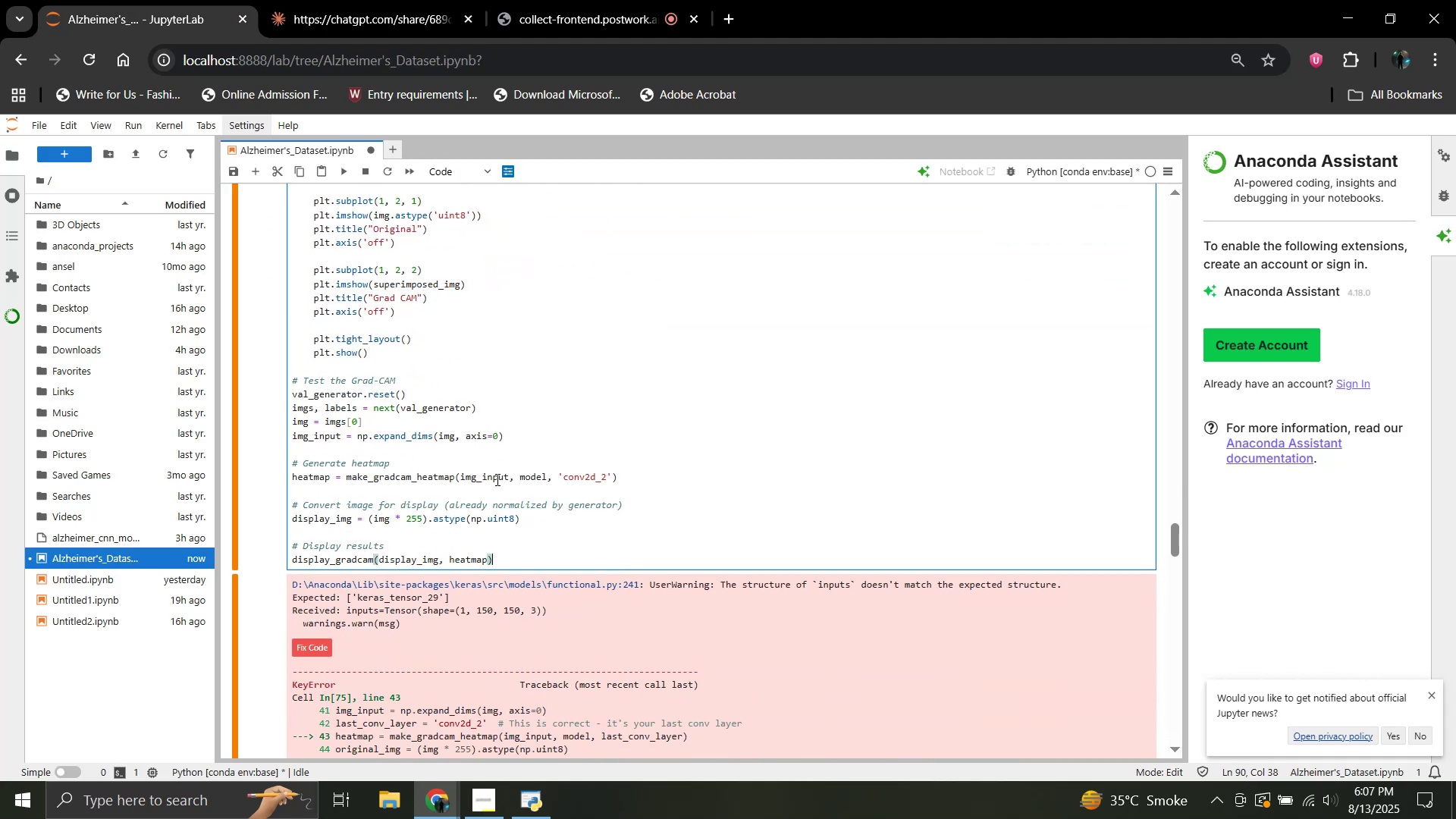 
key(Shift+Enter)
 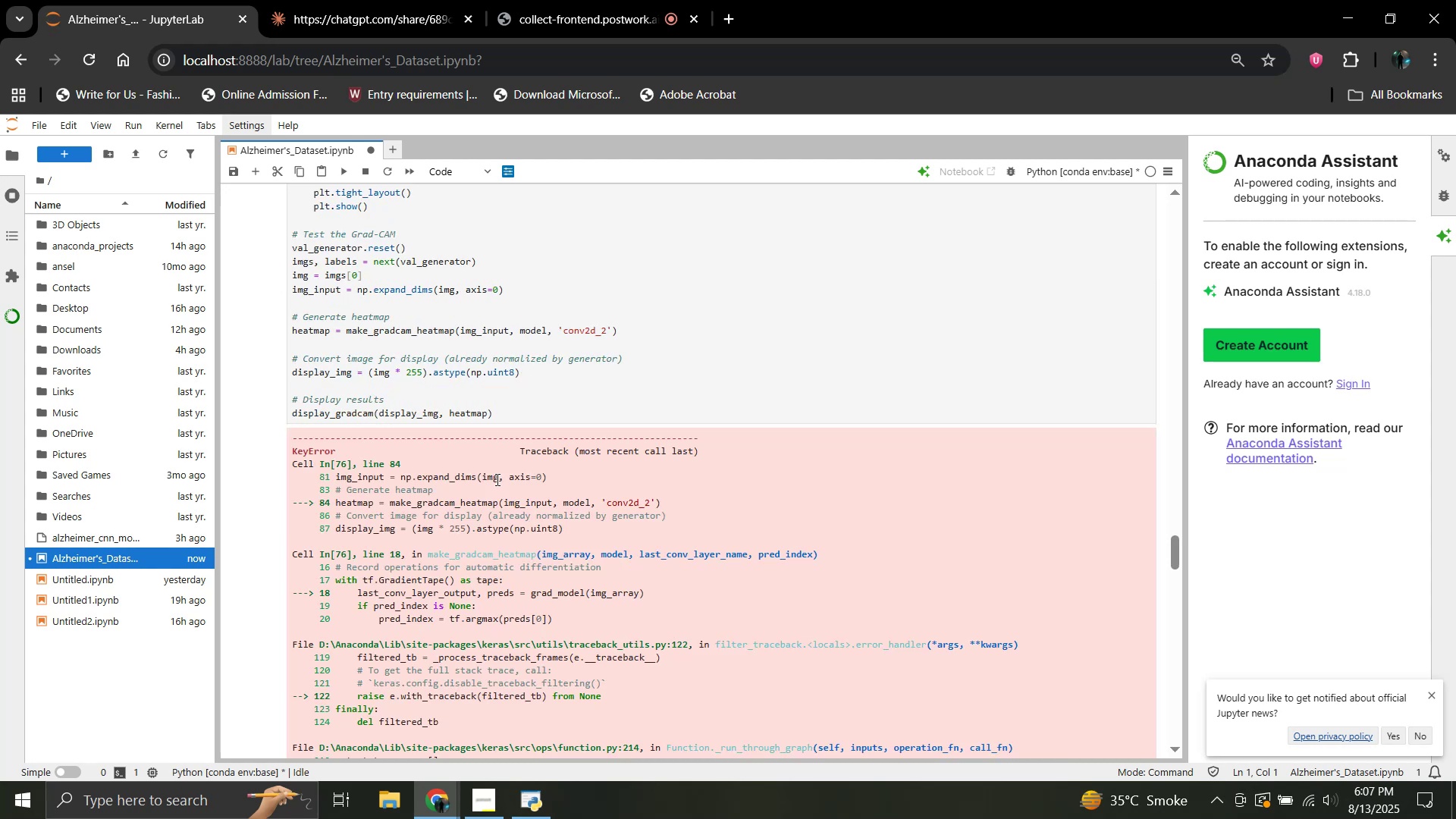 
scroll: coordinate [496, 479], scroll_direction: down, amount: 7.0
 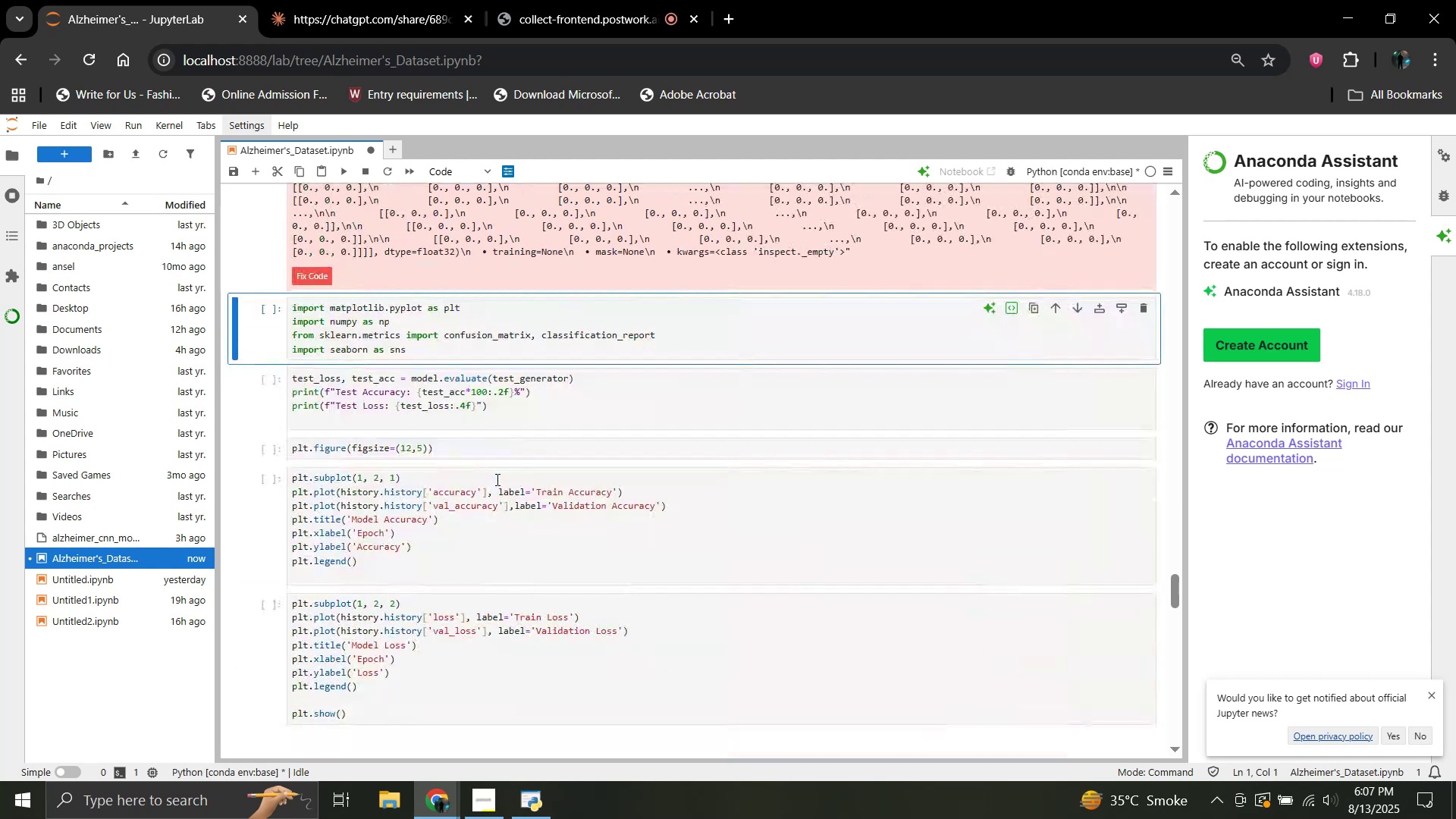 
scroll: coordinate [496, 479], scroll_direction: up, amount: 10.0
 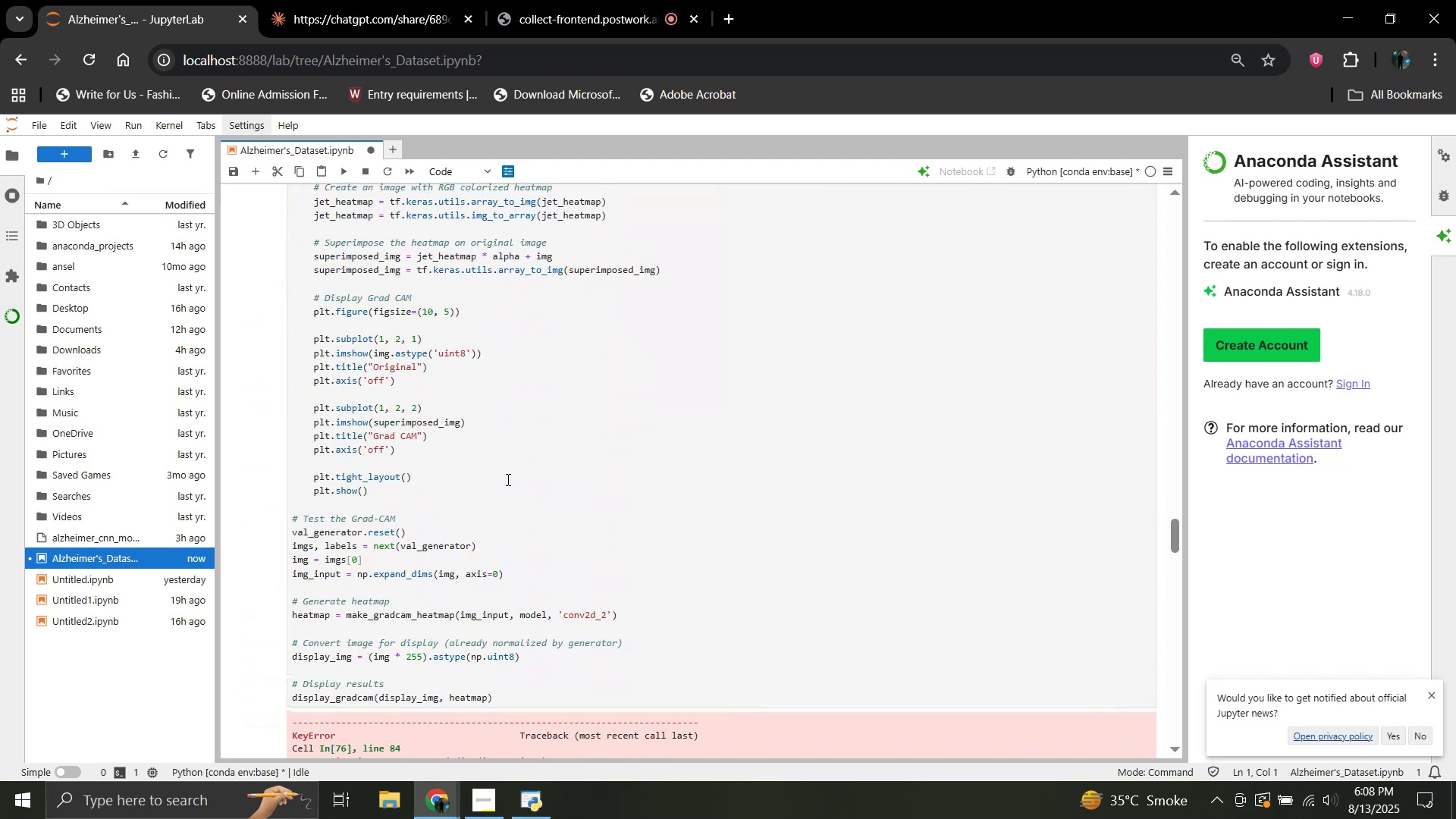 
left_click([521, 476])
 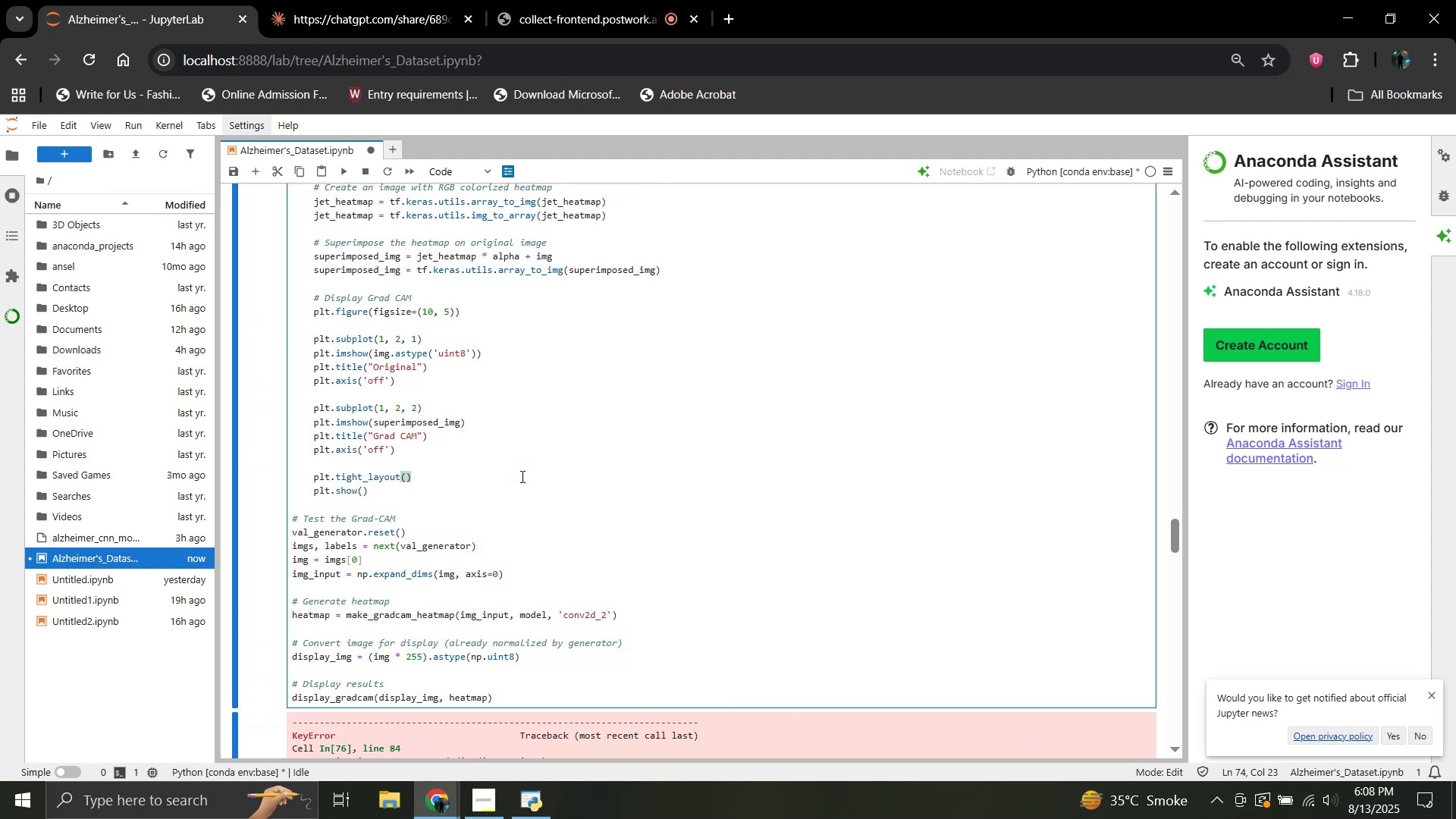 
key(Shift+Enter)
 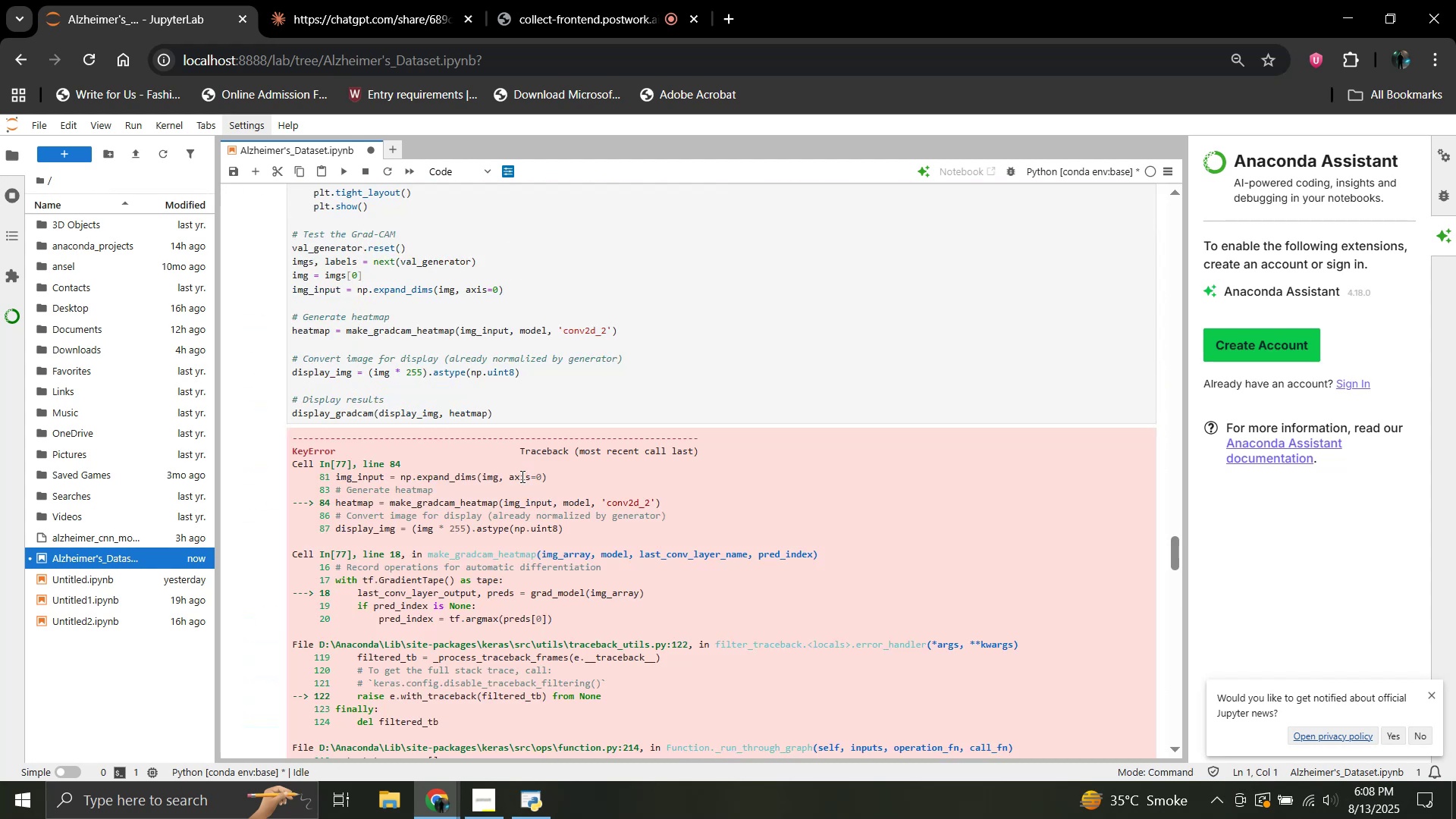 
scroll: coordinate [500, 486], scroll_direction: down, amount: 4.0
 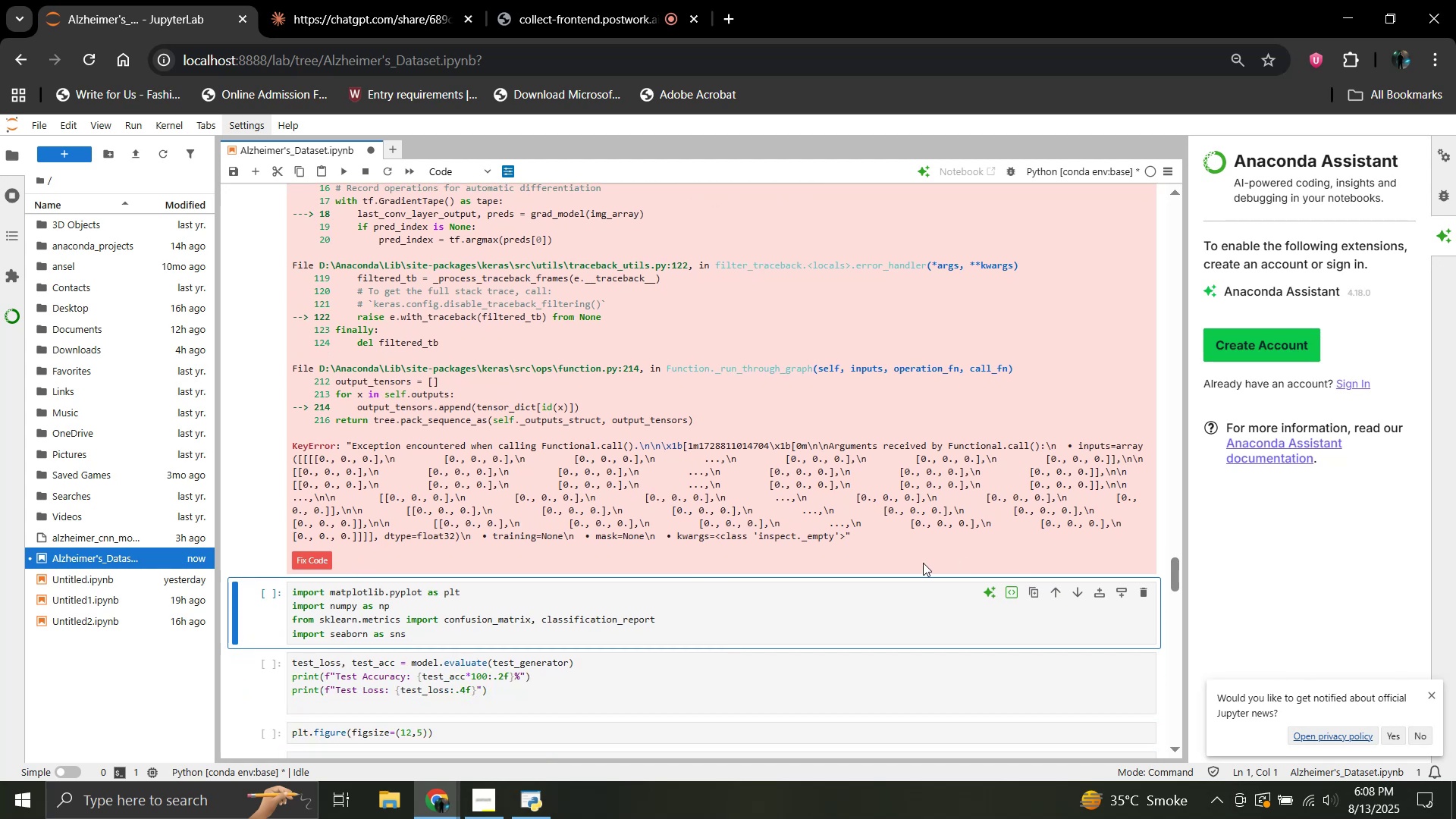 
left_click_drag(start_coordinate=[858, 542], to_coordinate=[290, 250])
 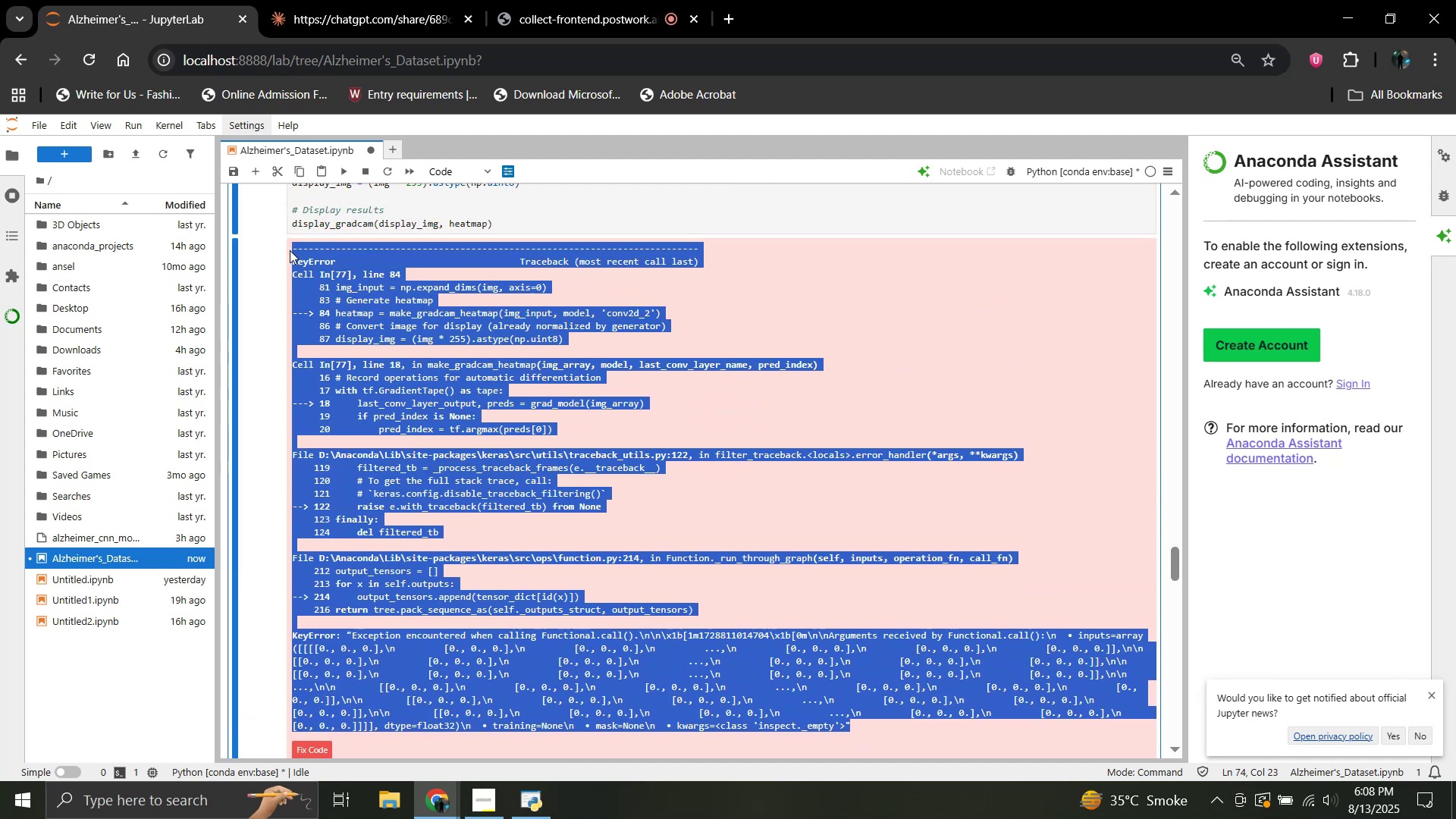 
scroll: coordinate [497, 485], scroll_direction: up, amount: 2.0
 